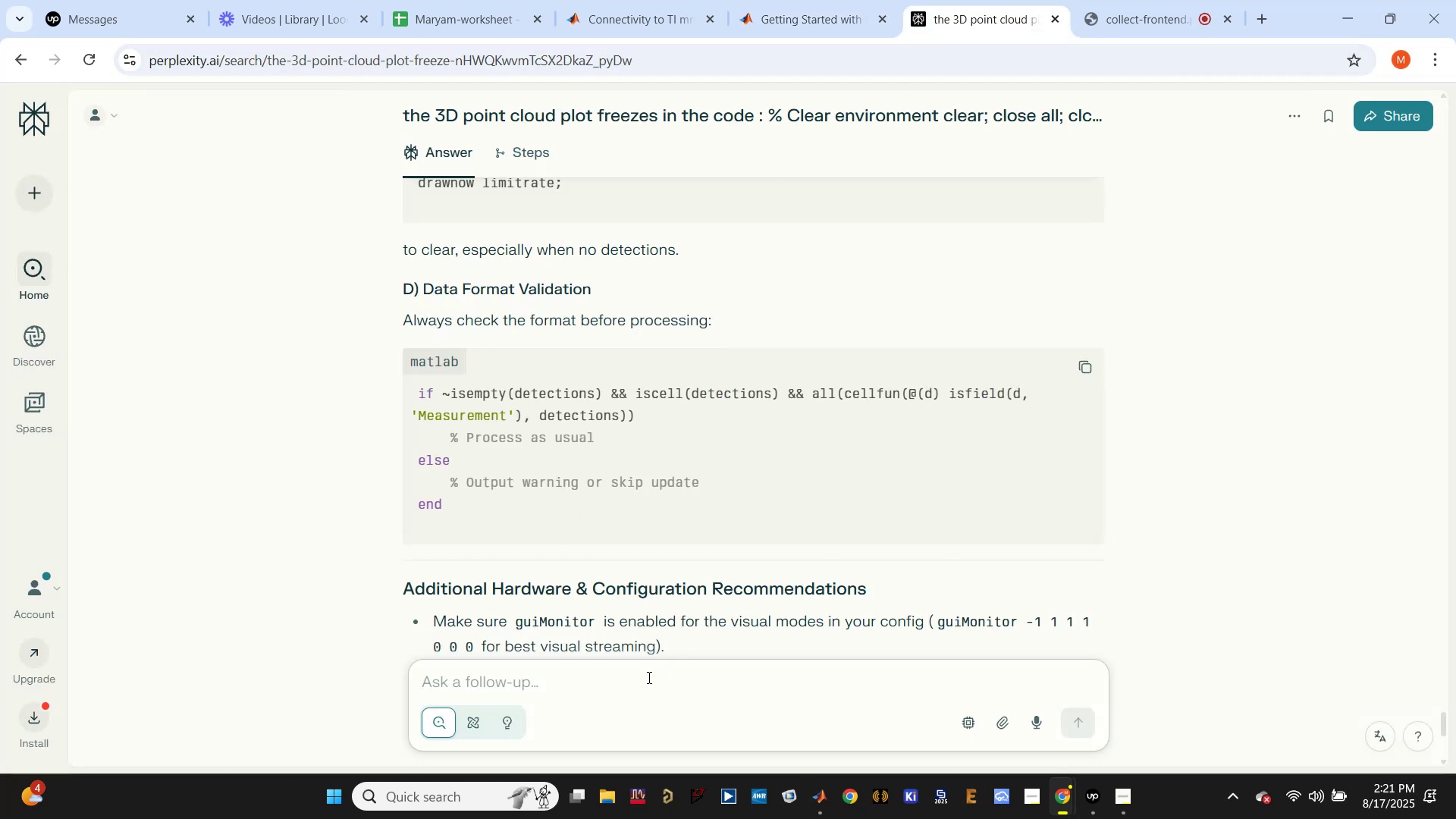 
type(waht )
key(Backspace)
key(Backspace)
key(Backspace)
key(Backspace)
key(Backspace)
key(Backspace)
key(Backspace)
type(for a)
key(Backspace)
type(concealed metal objecti)
key(Backspace)
type( detection i)
key(Backspace)
type(on a person)
 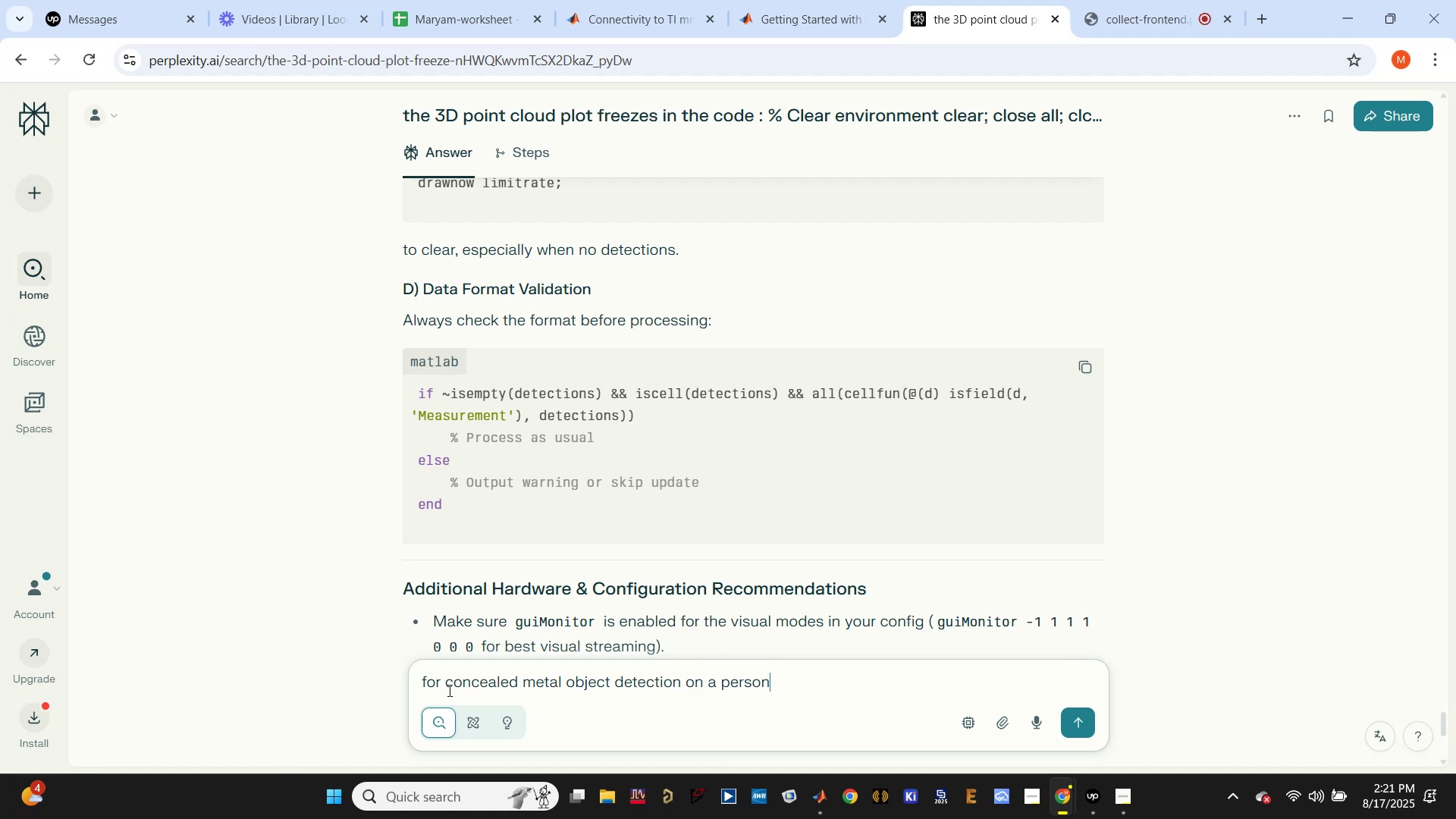 
left_click([425, 676])
 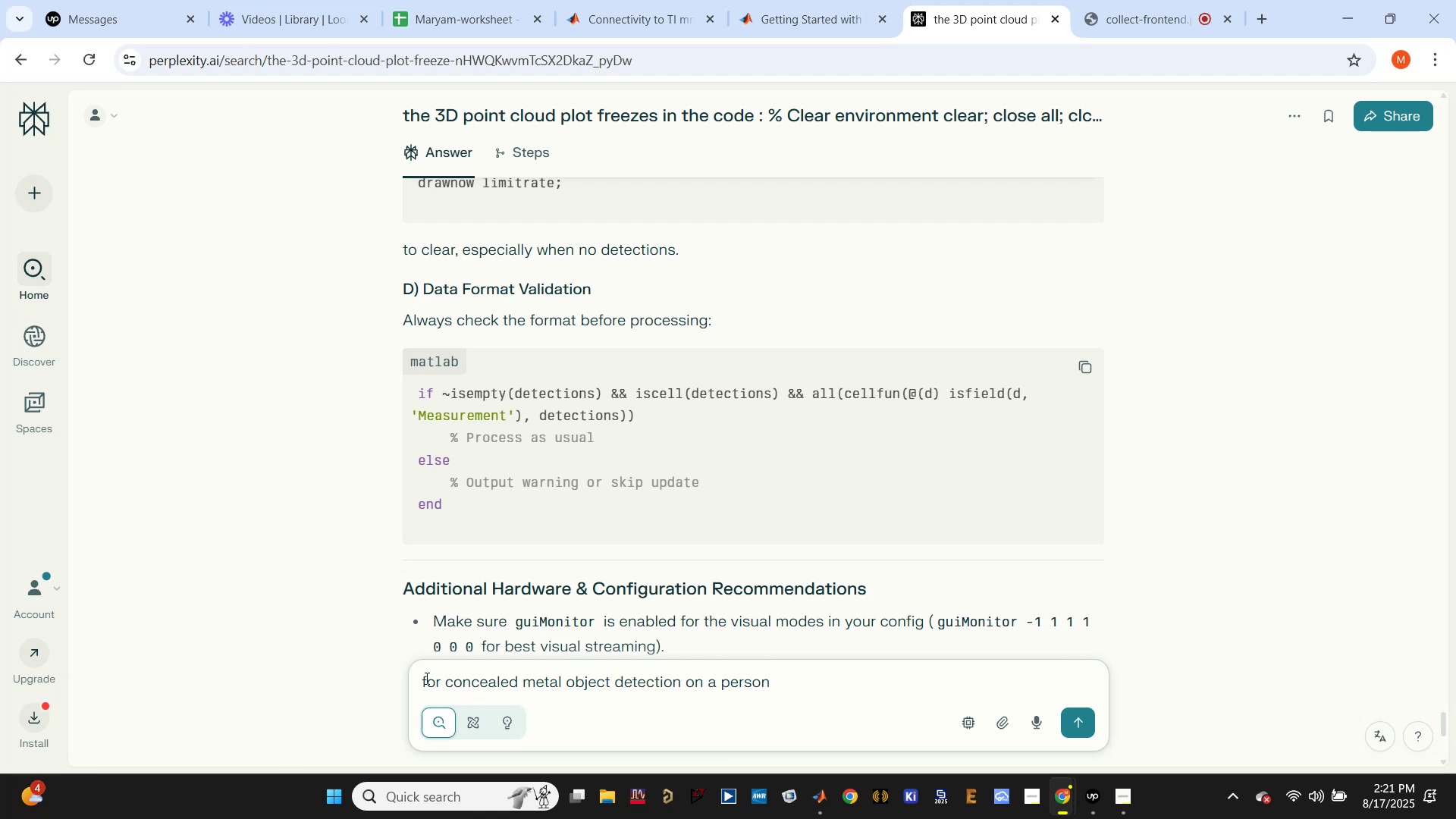 
key(ArrowLeft)
 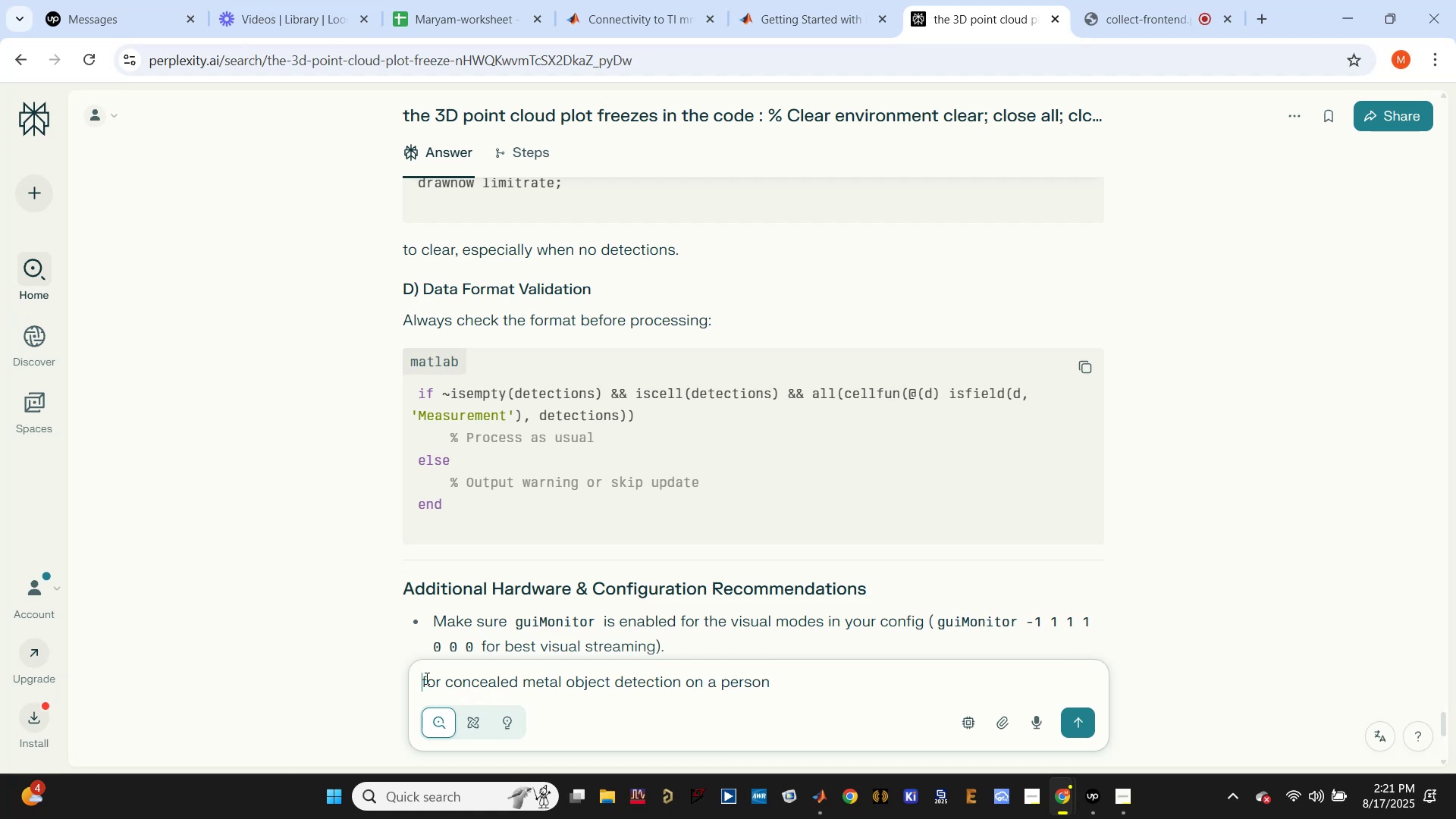 
type(share some signigicant )
 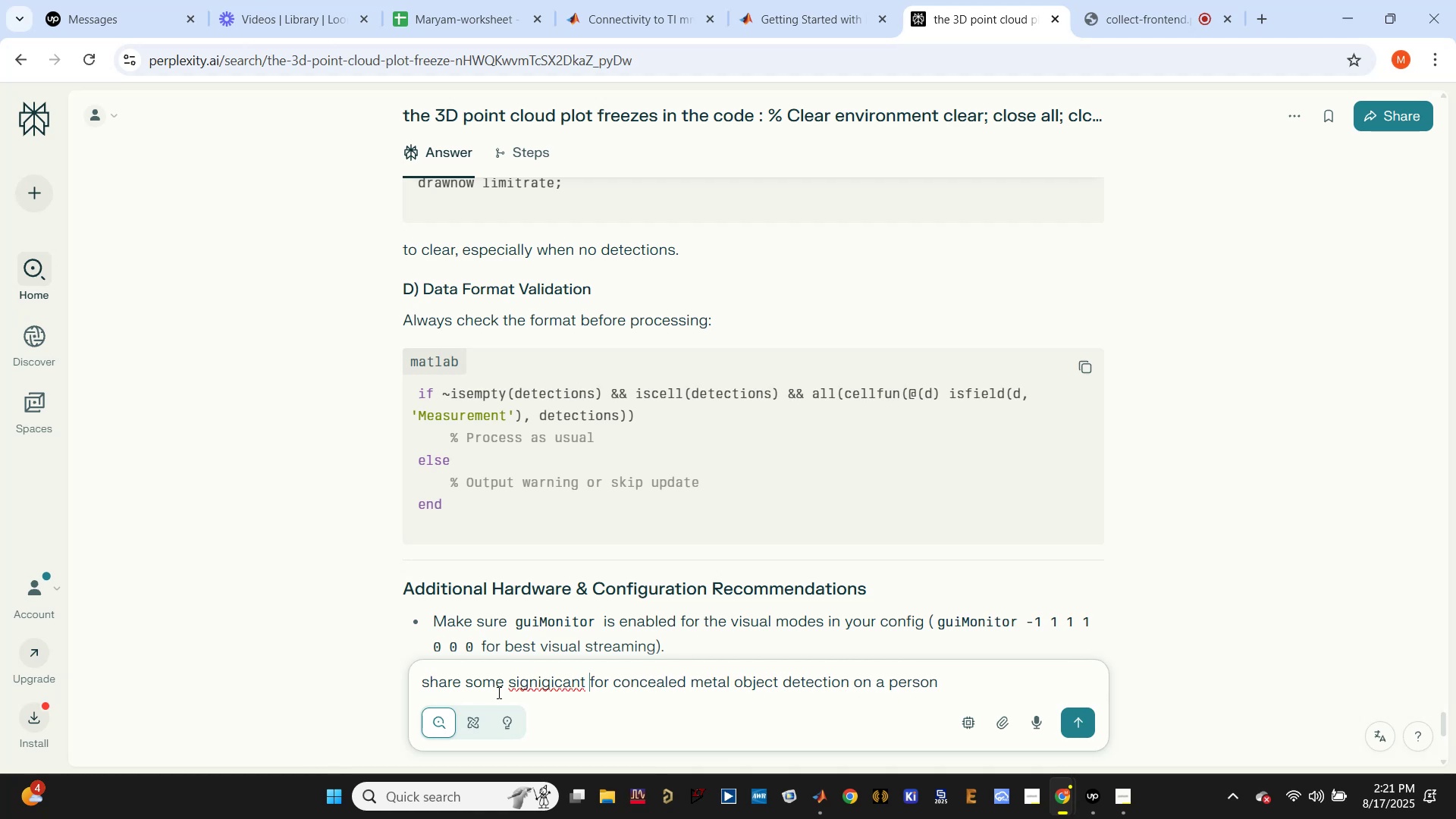 
double_click([529, 682])
 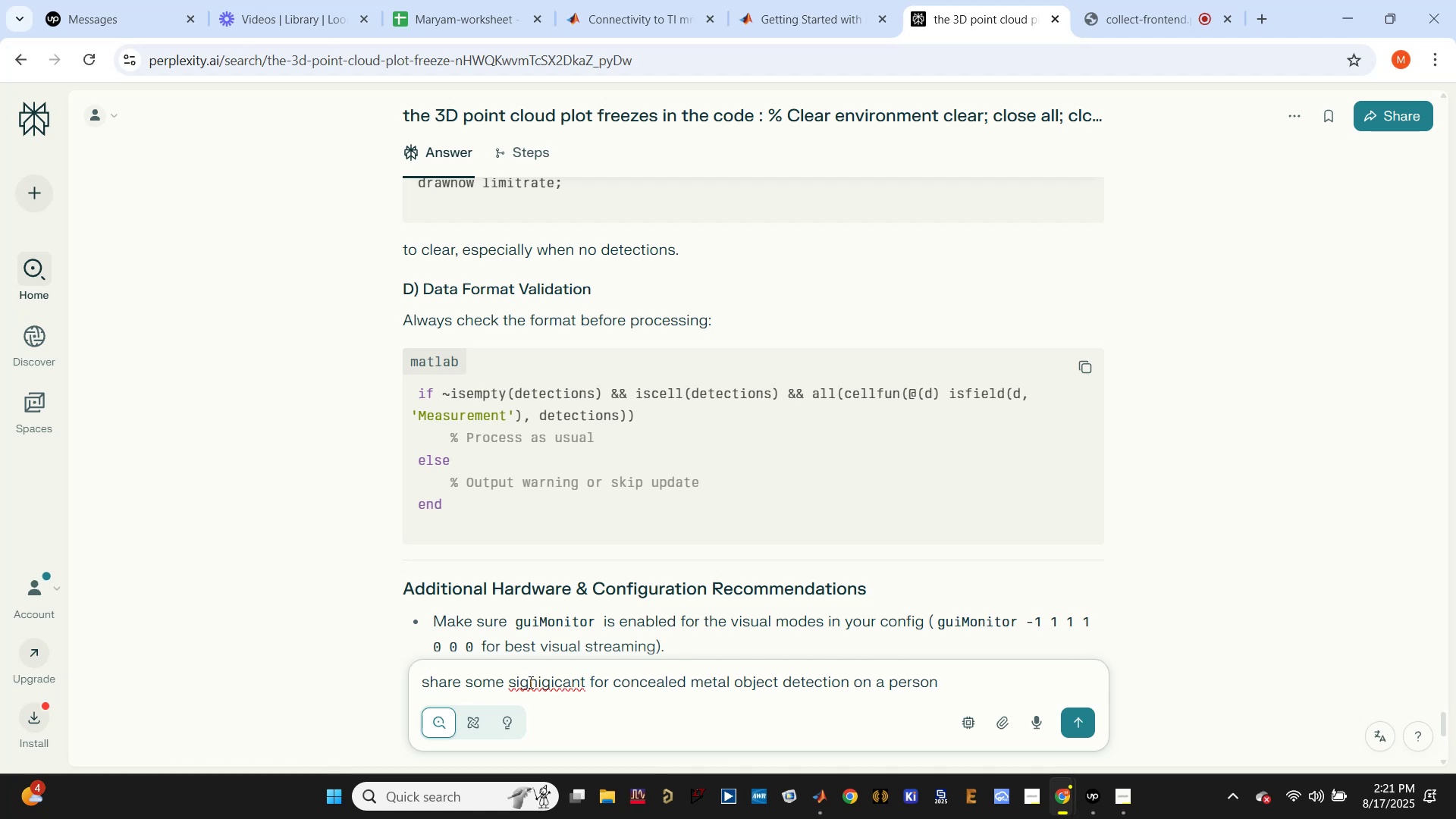 
triple_click([529, 682])
 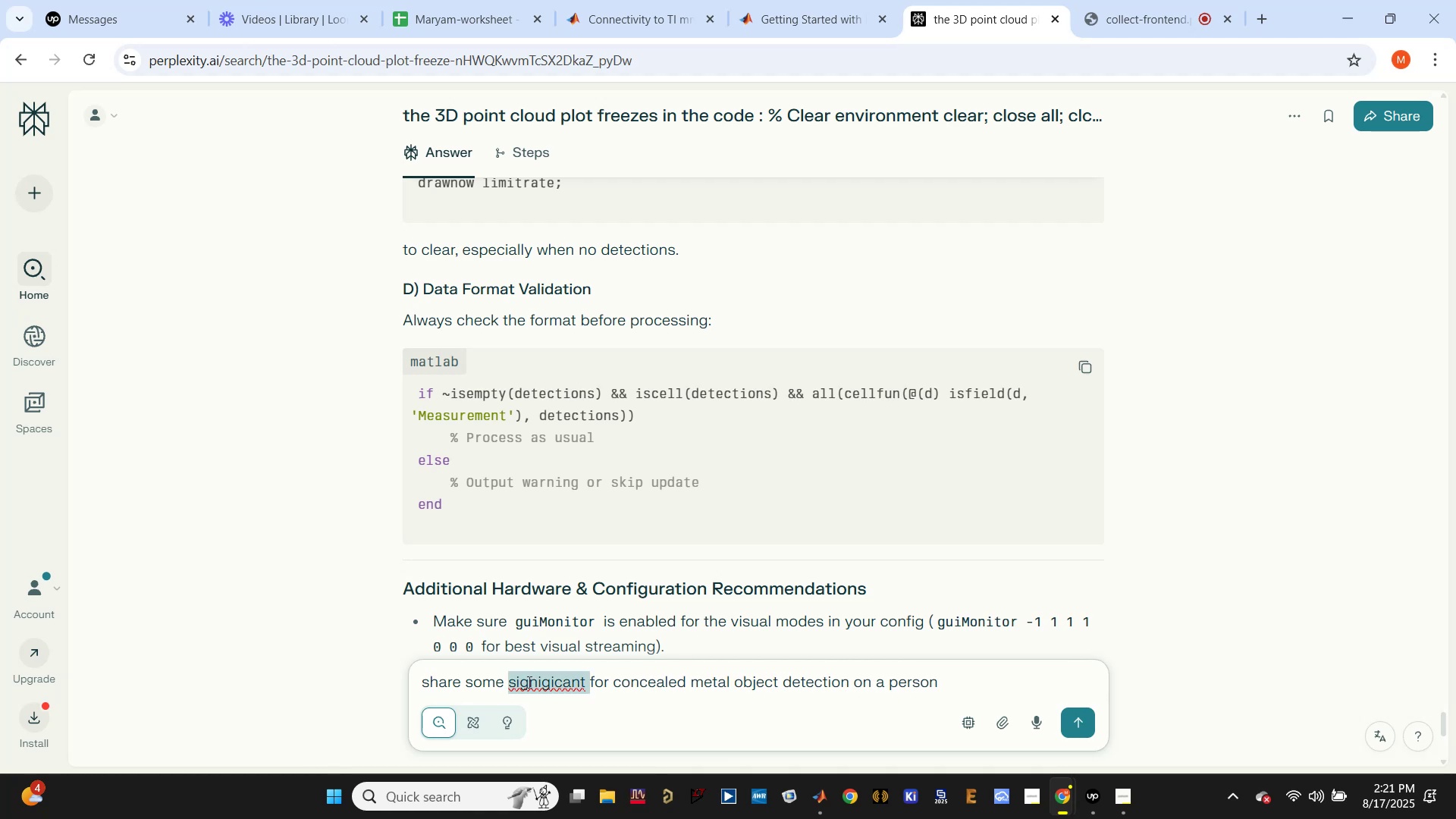 
type(impactfu )
key(Backspace)
type(l resources )
 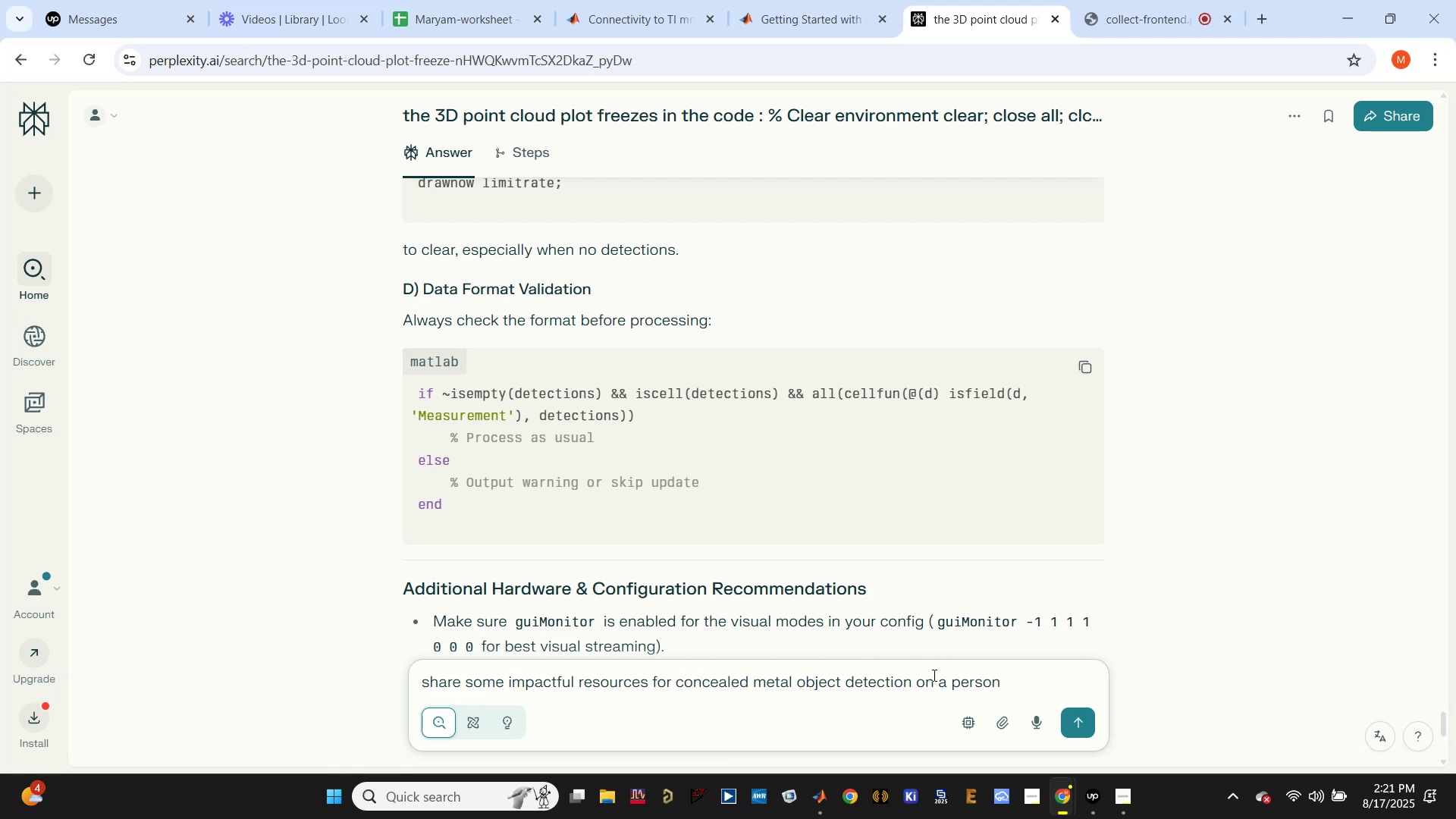 
left_click([1010, 684])
 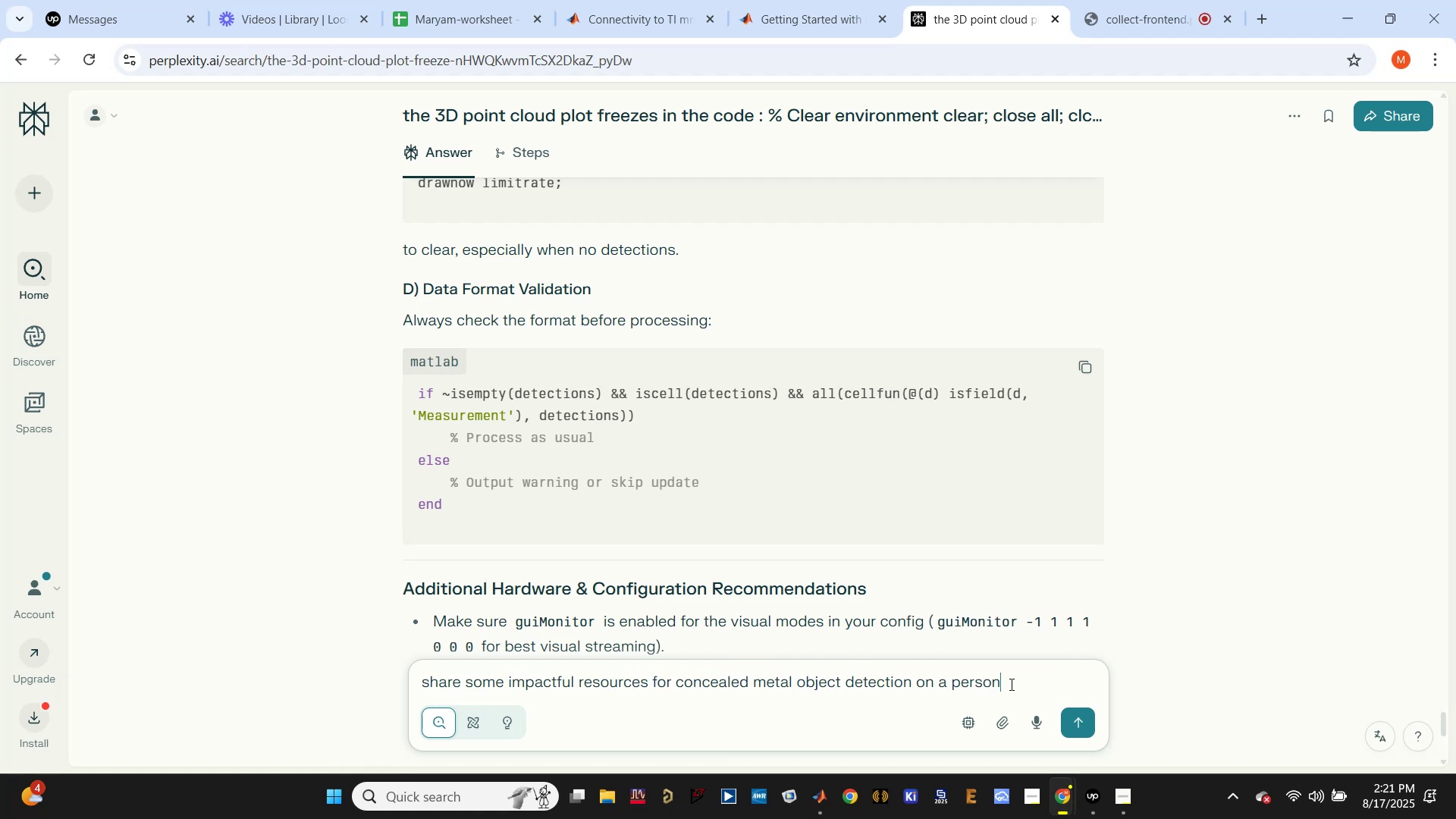 
type( using TI mmwave radar IWR6843AOP)
 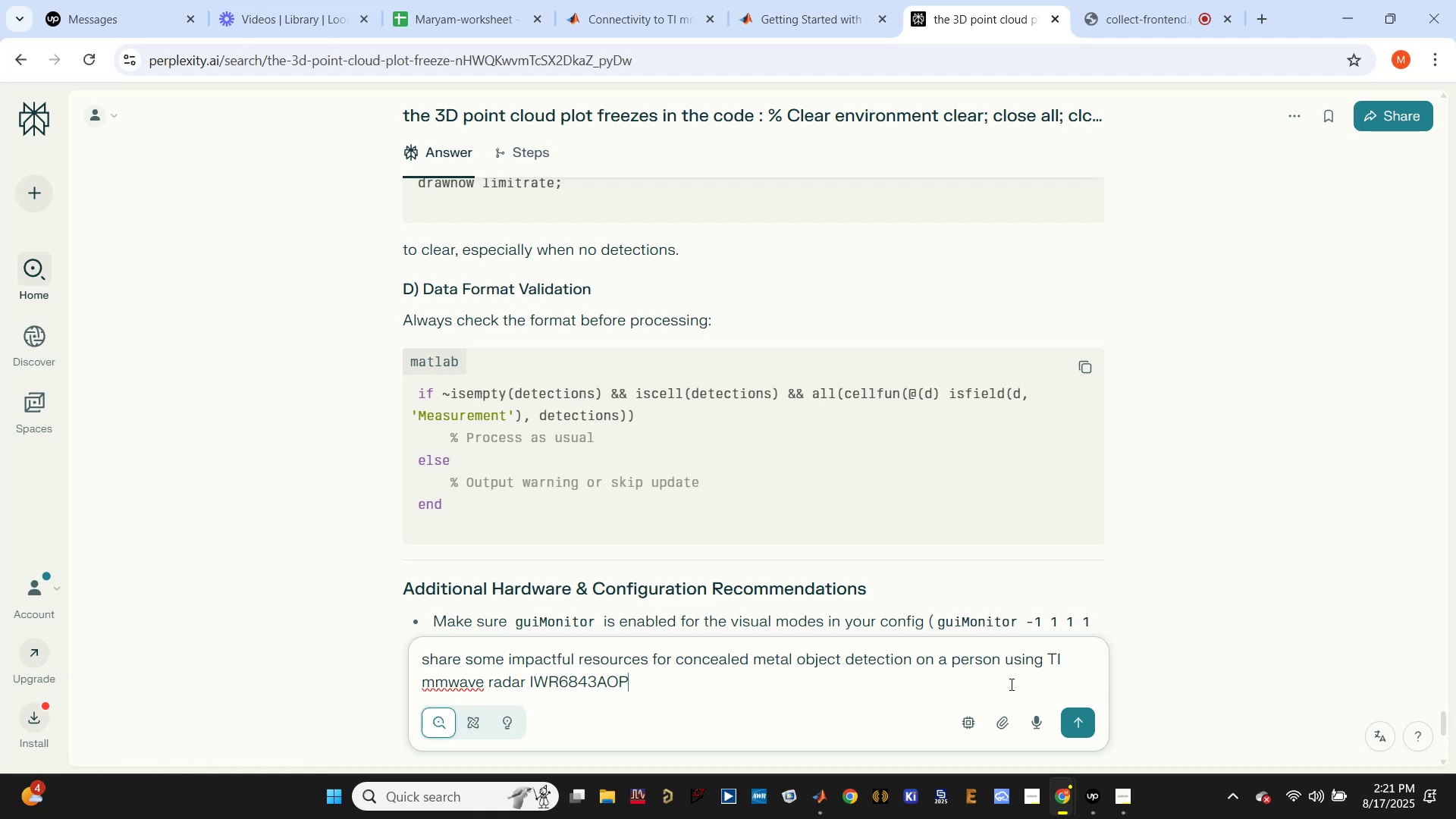 
 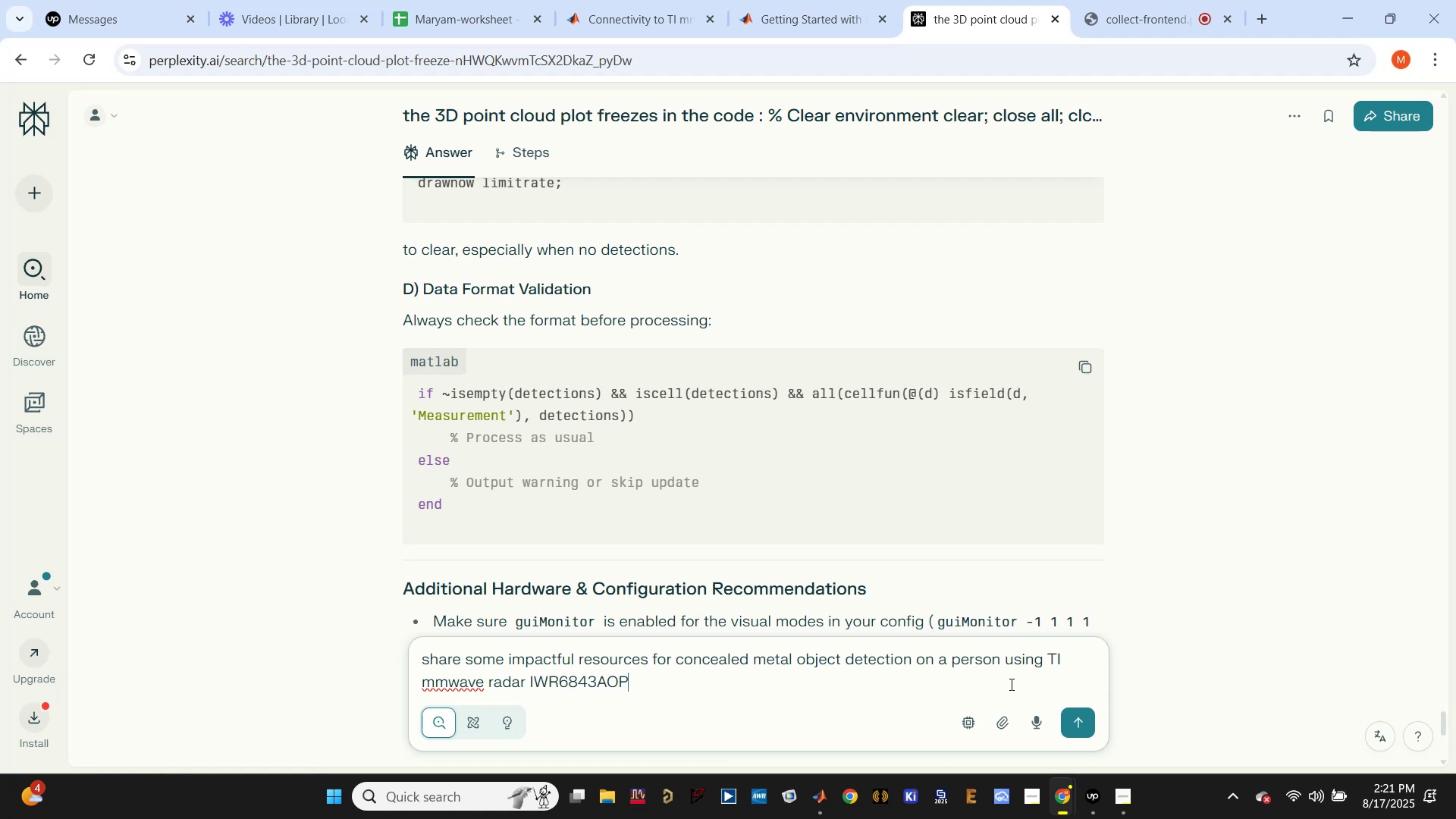 
key(Enter)
 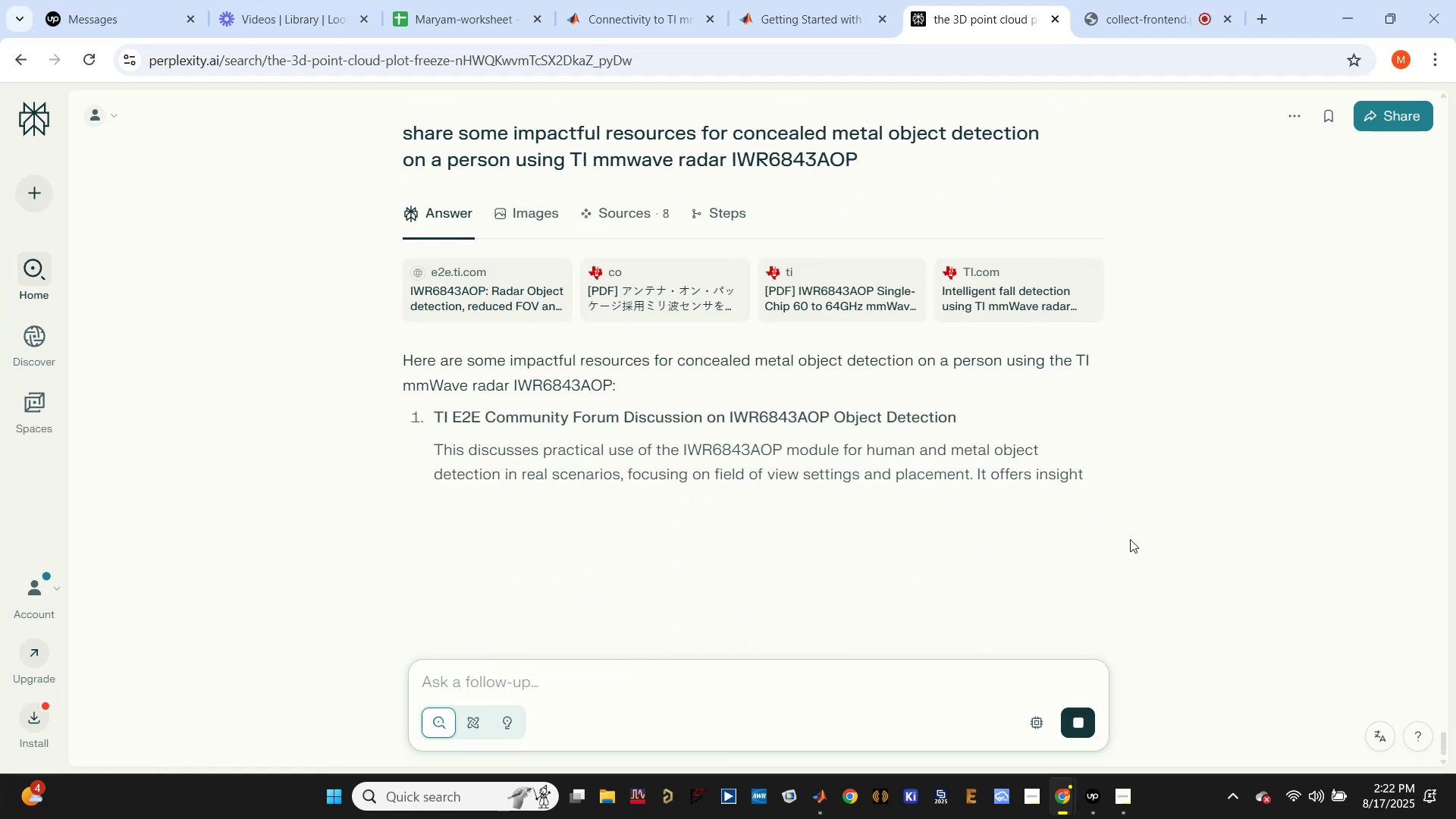 
wait(6.19)
 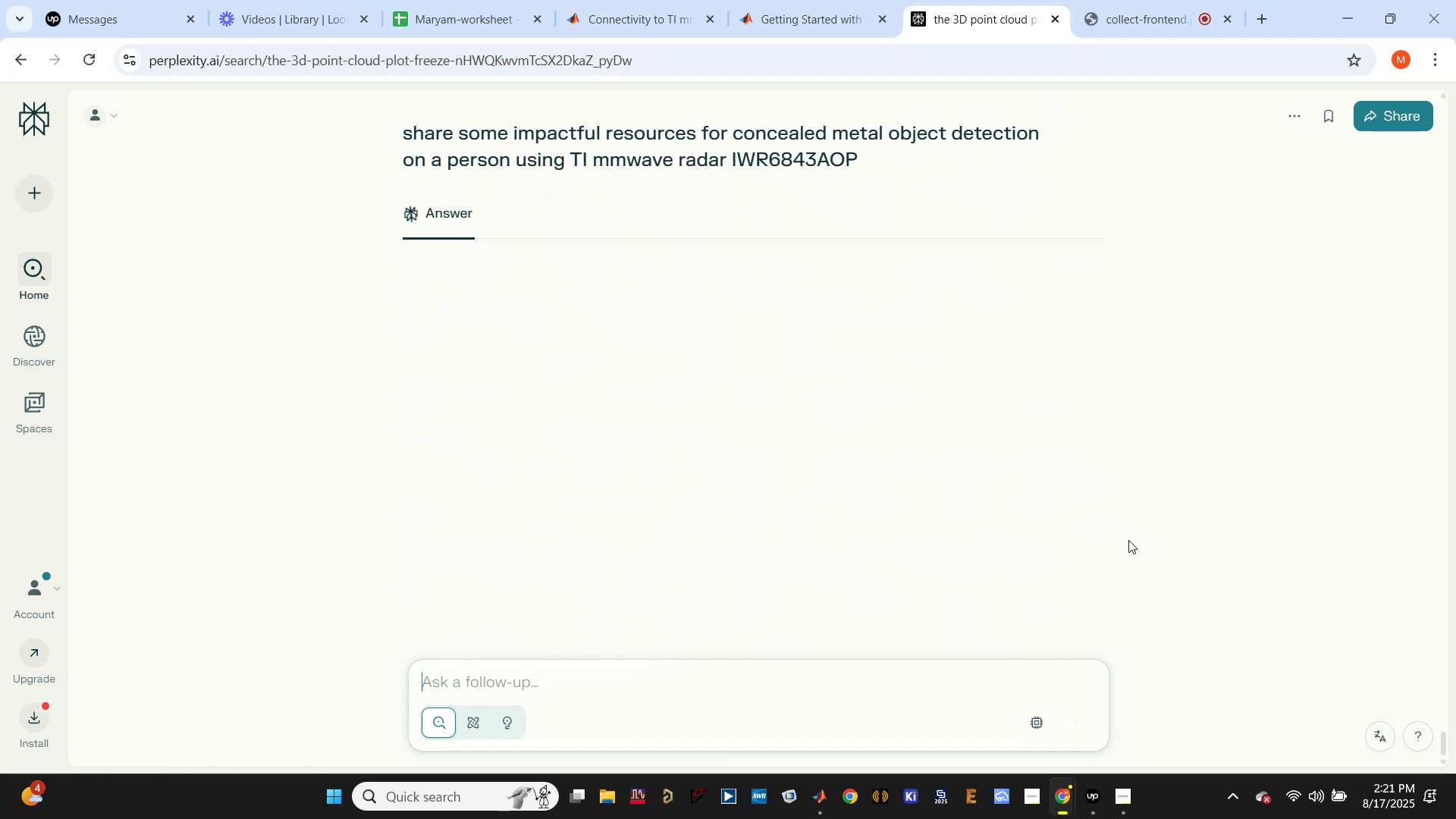 
scroll: coordinate [1037, 527], scroll_direction: down, amount: 3.0
 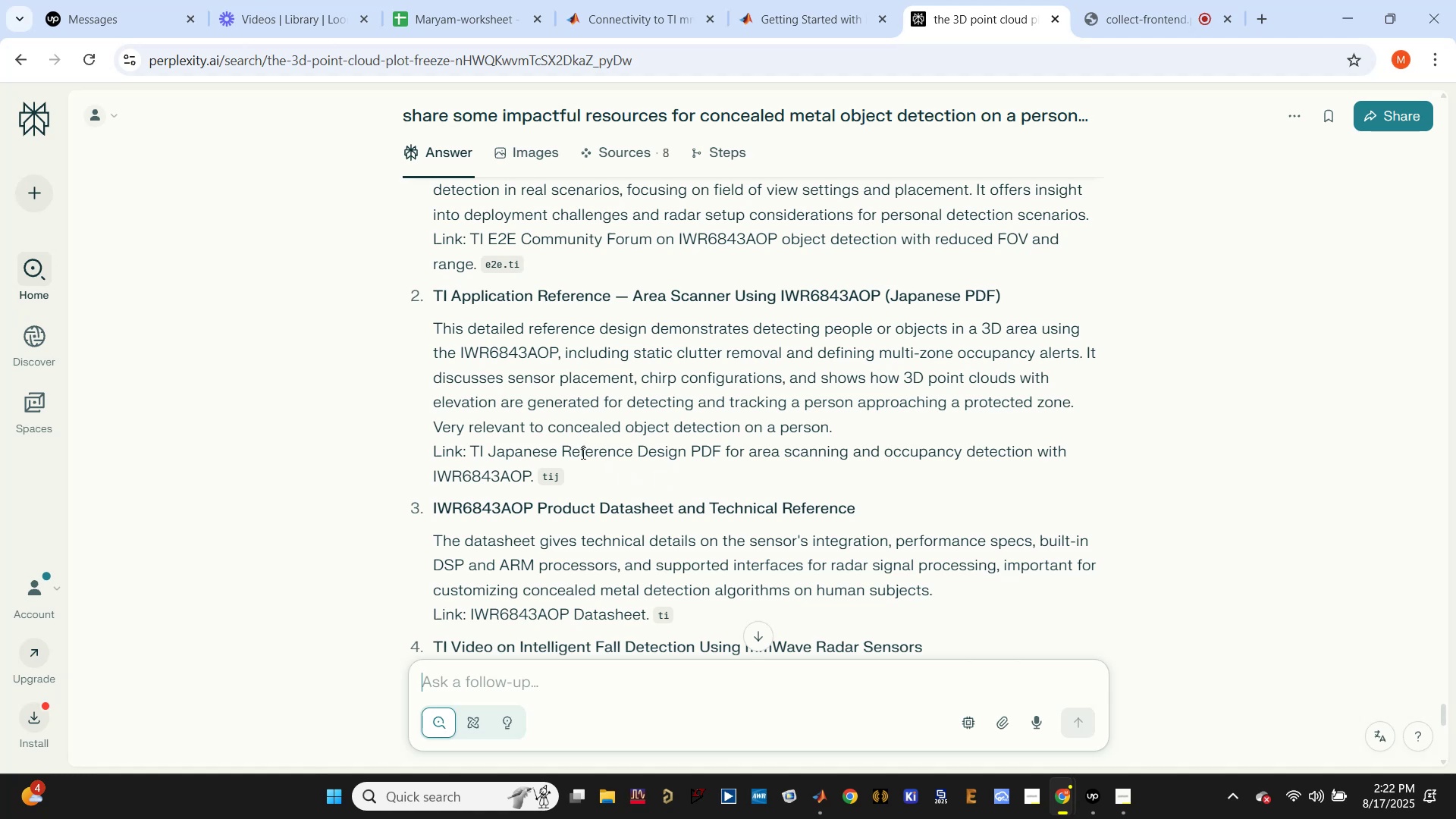 
wait(21.35)
 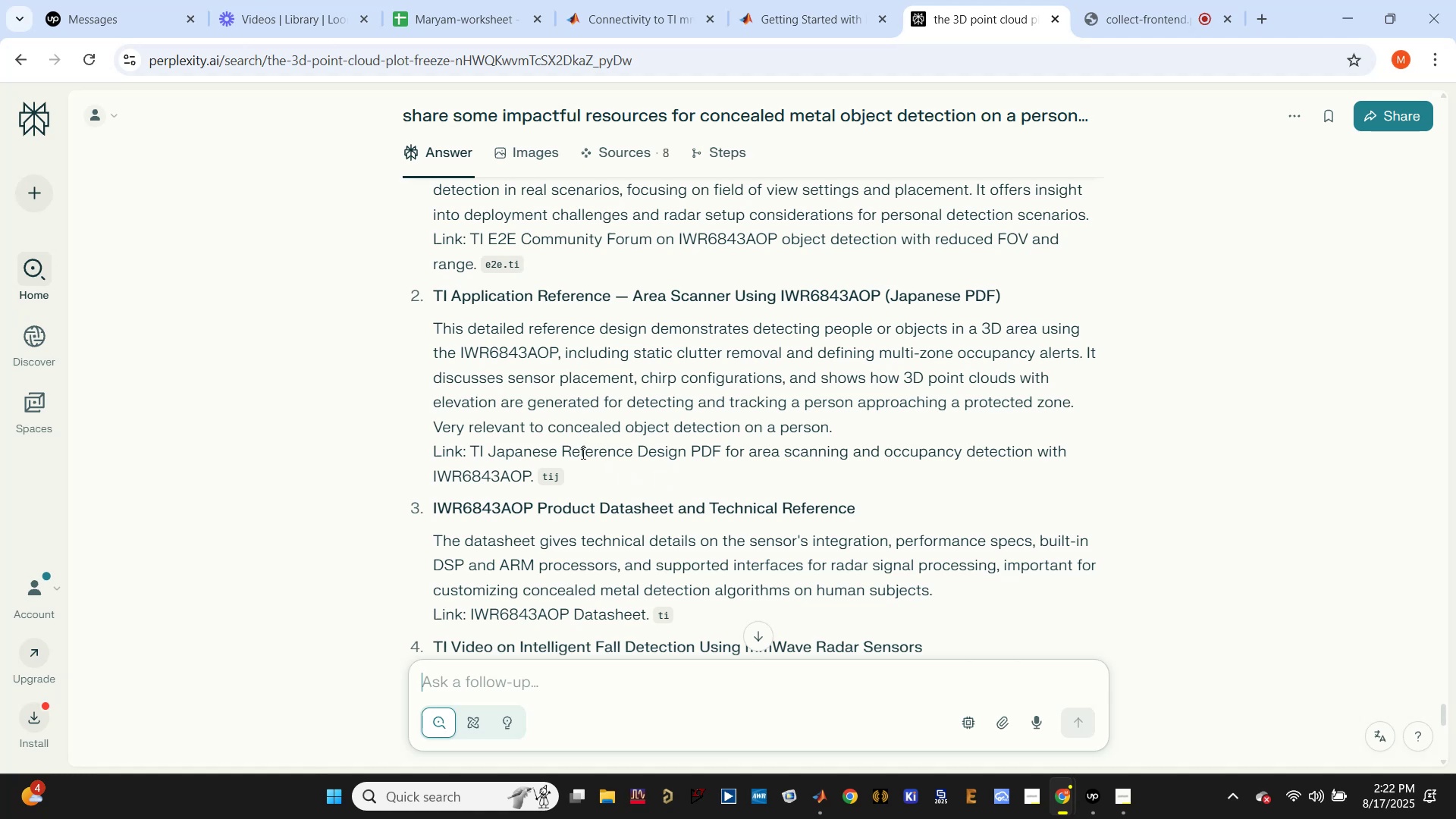 
scroll: coordinate [678, 468], scroll_direction: down, amount: 3.0
 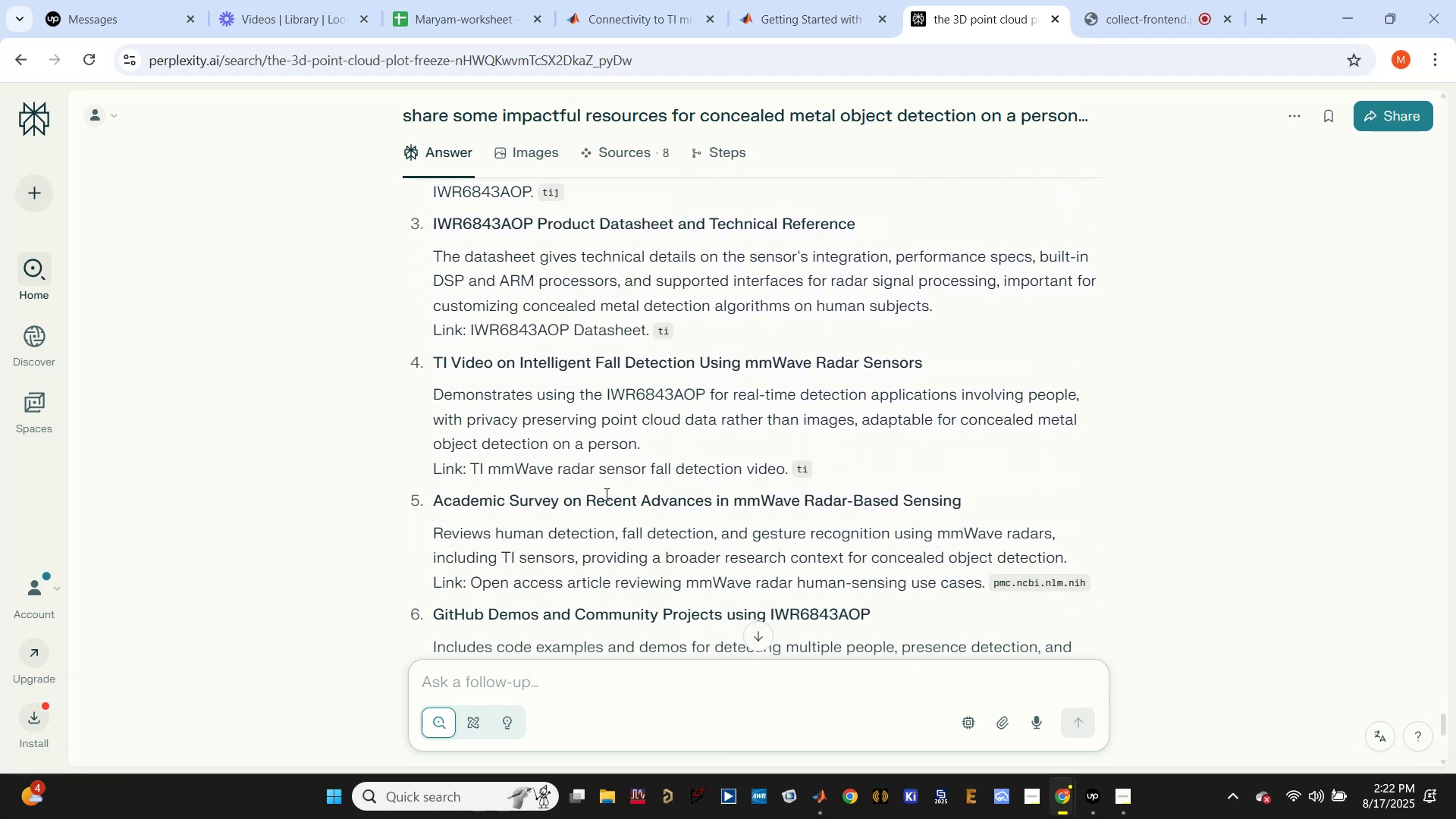 
wait(7.83)
 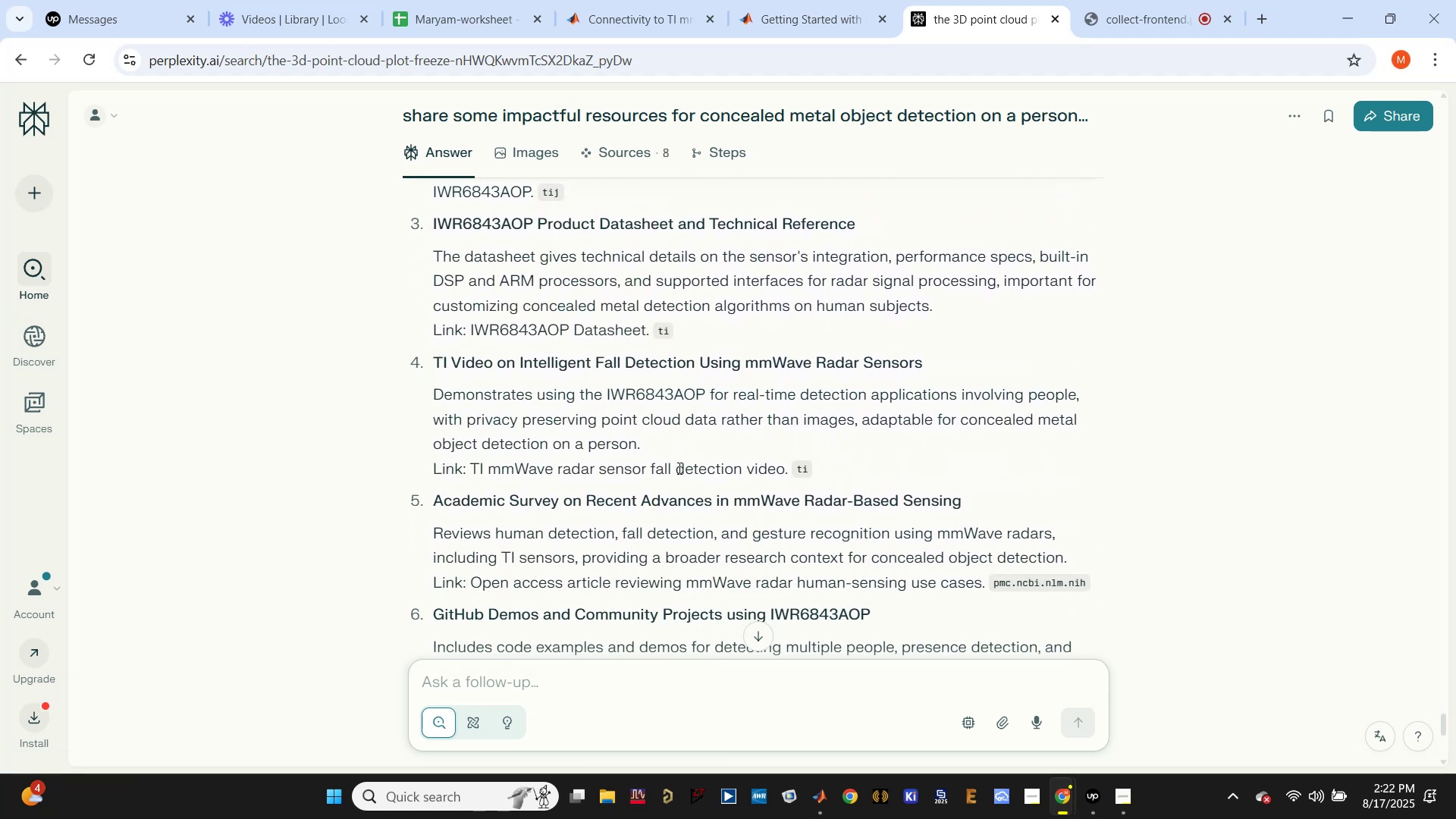 
scroll: coordinate [874, 441], scroll_direction: down, amount: 2.0
 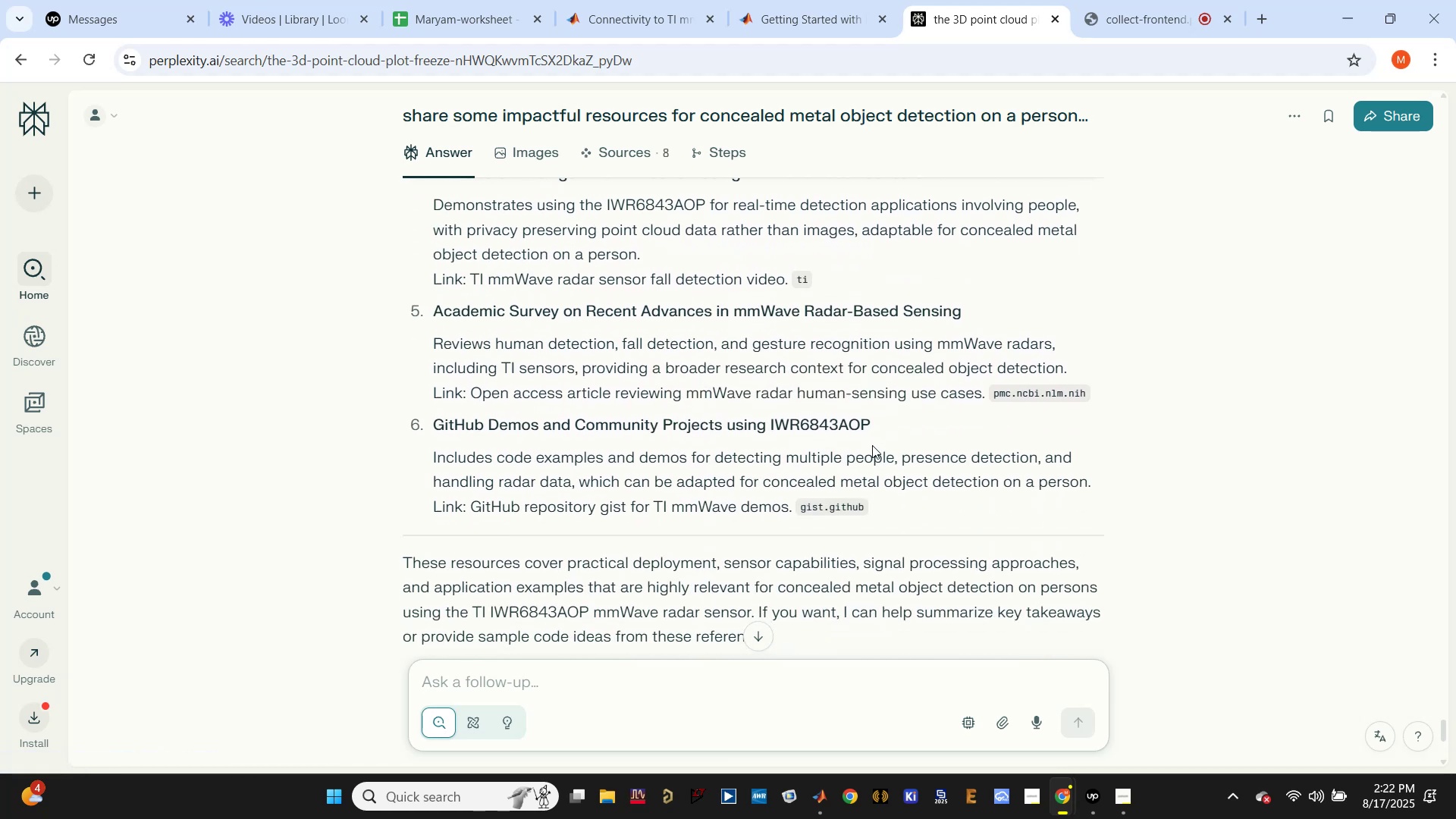 
wait(5.52)
 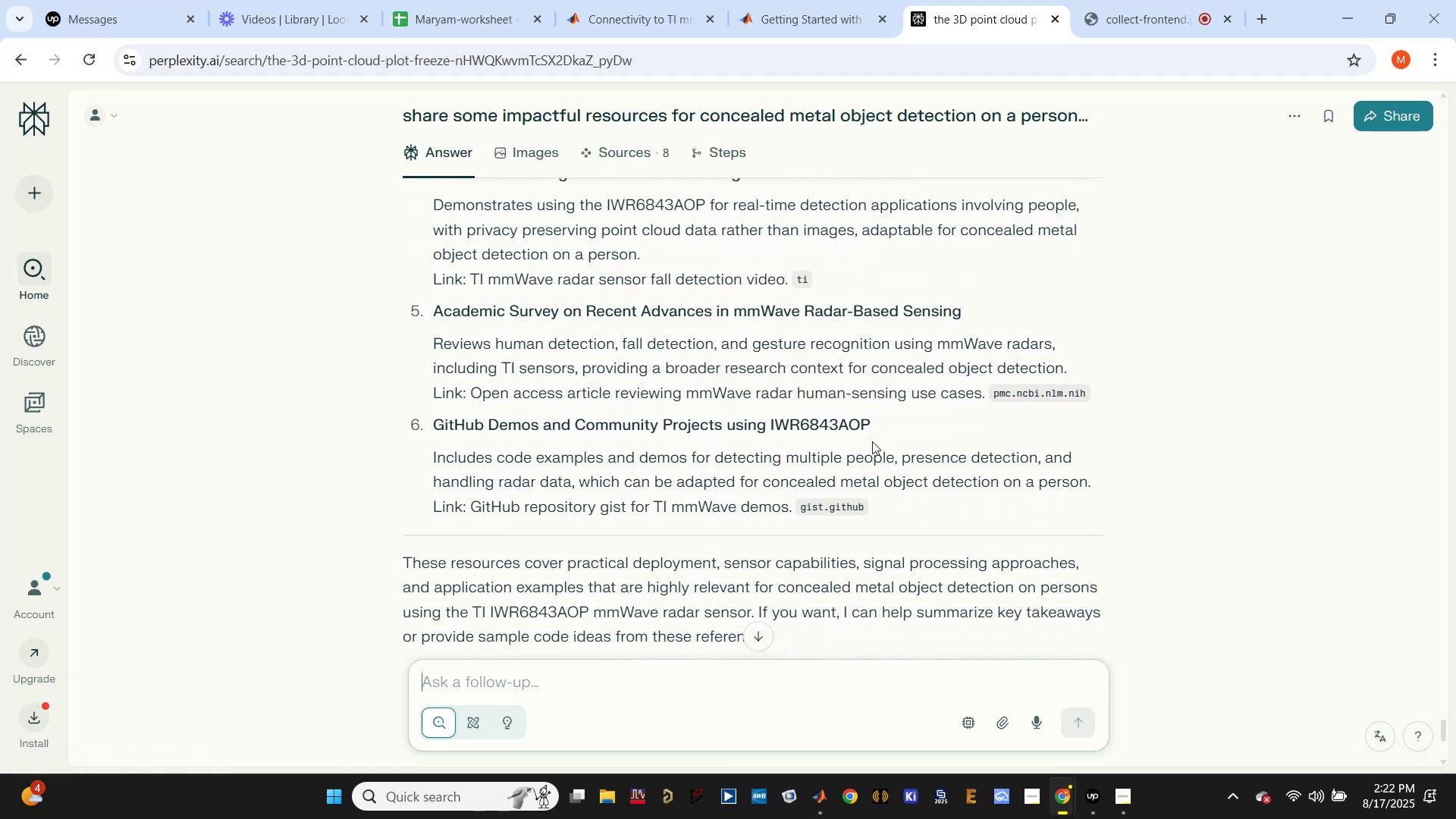 
scroll: coordinate [871, 442], scroll_direction: down, amount: 6.0
 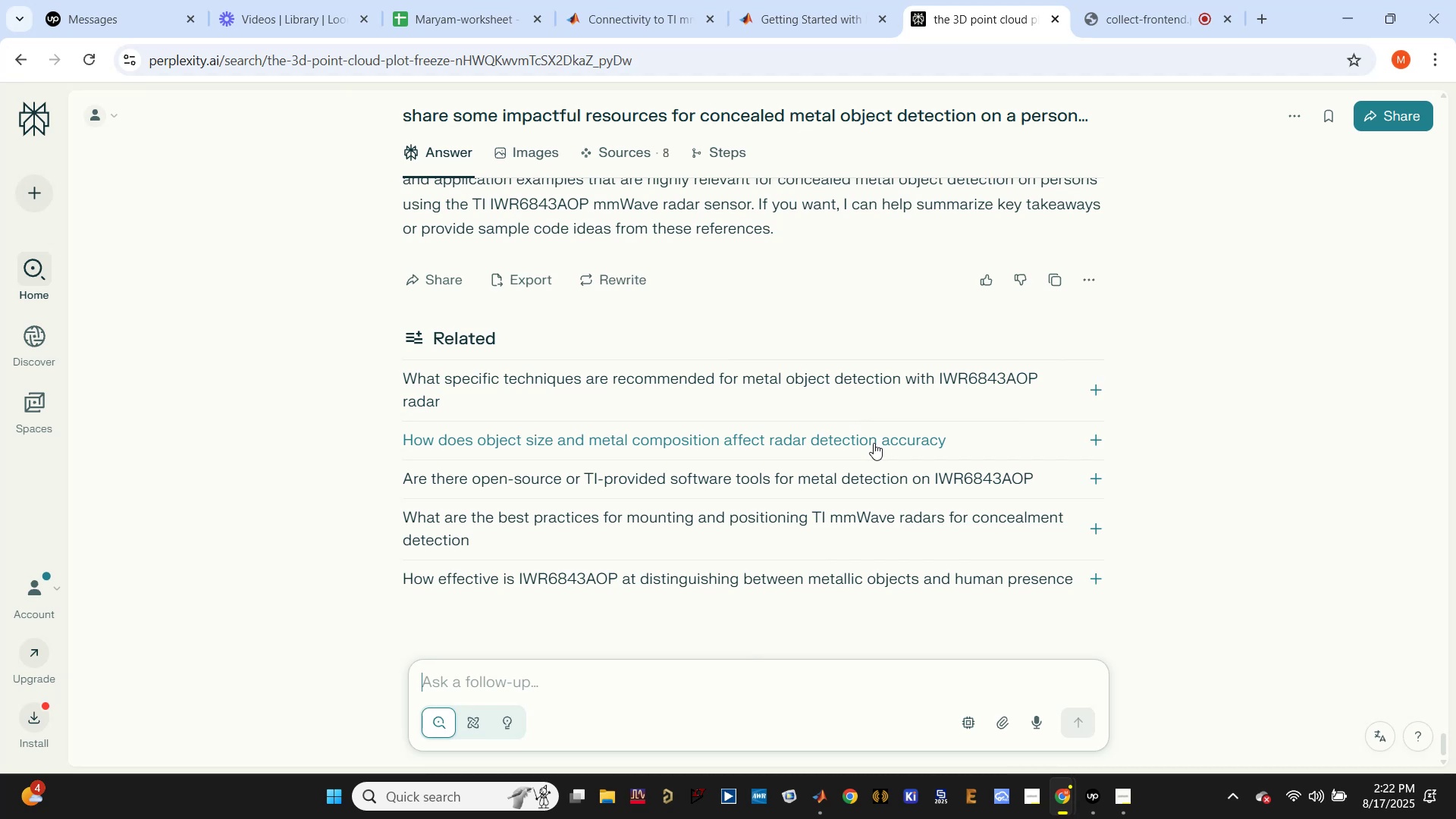 
left_click([874, 443])
 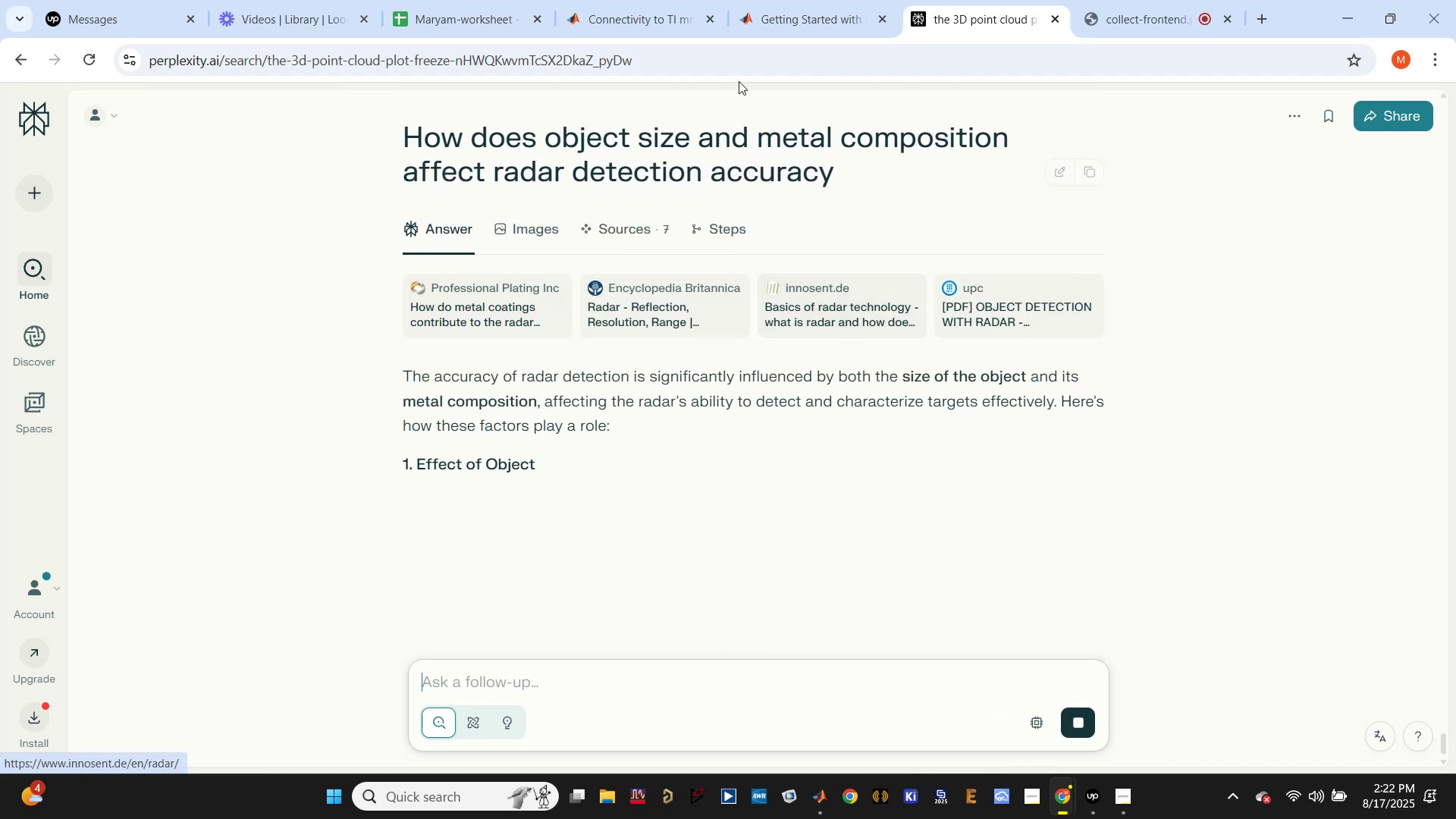 
wait(5.33)
 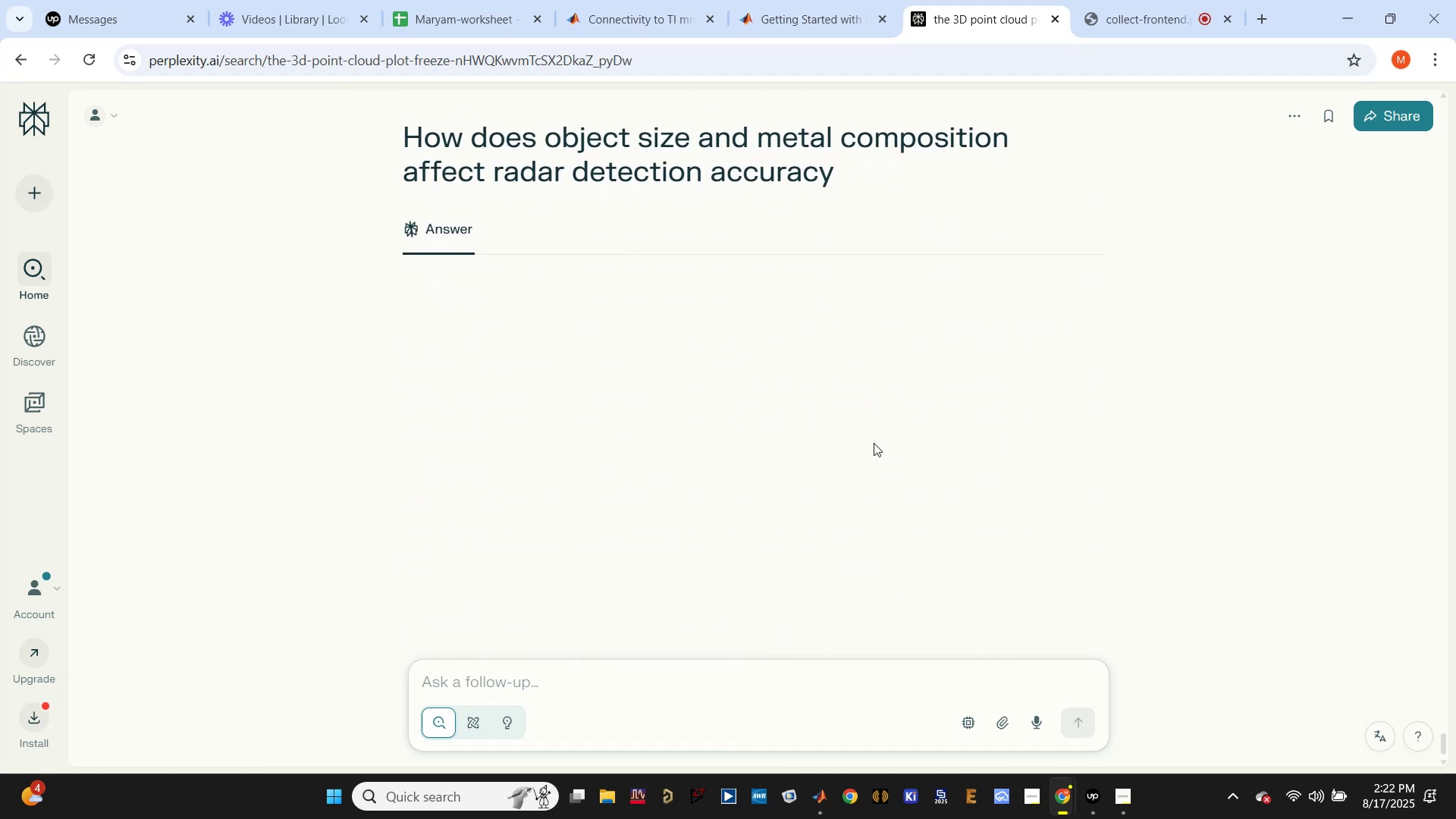 
scroll: coordinate [852, 245], scroll_direction: down, amount: 4.0
 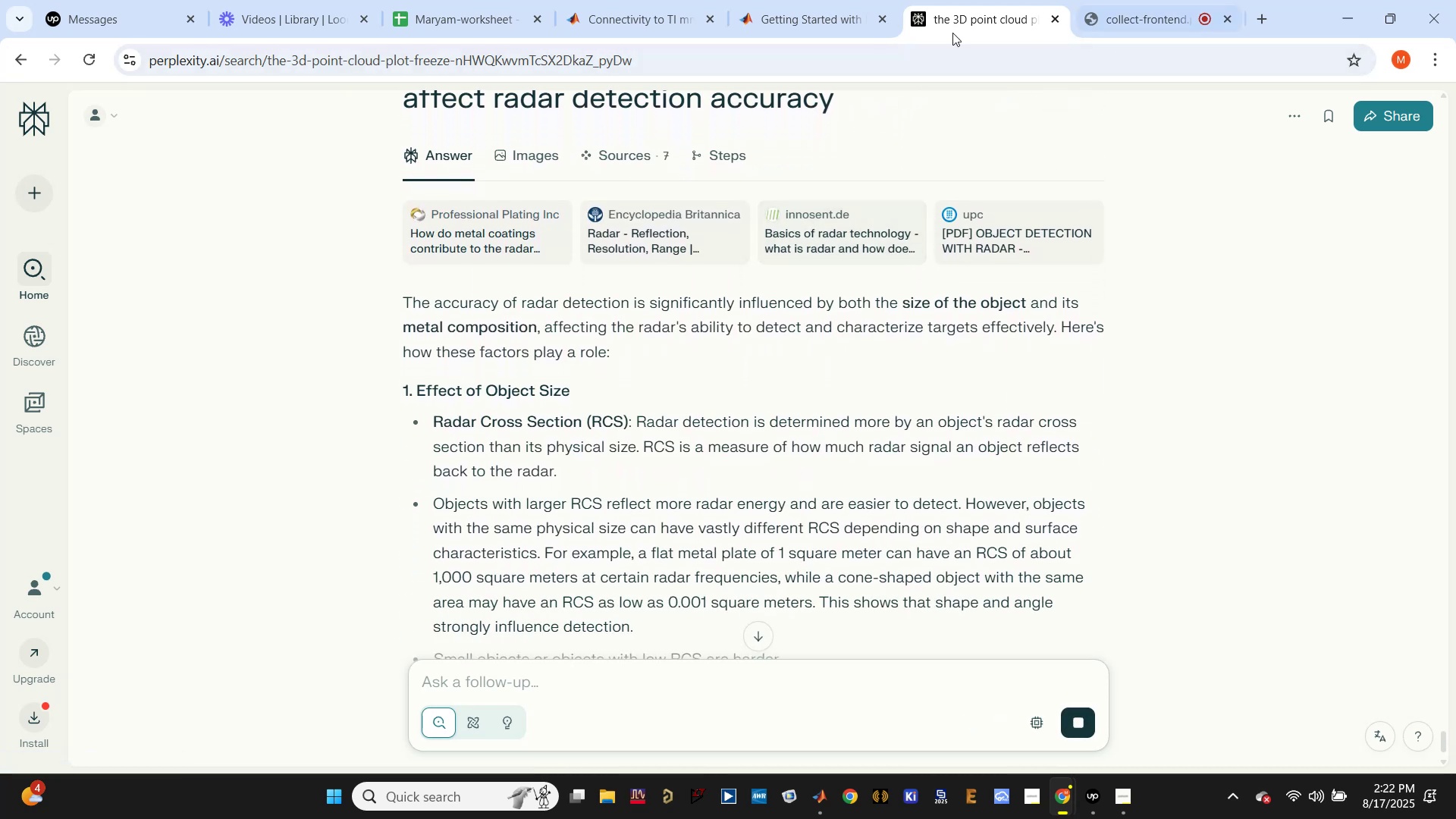 
left_click([826, 14])
 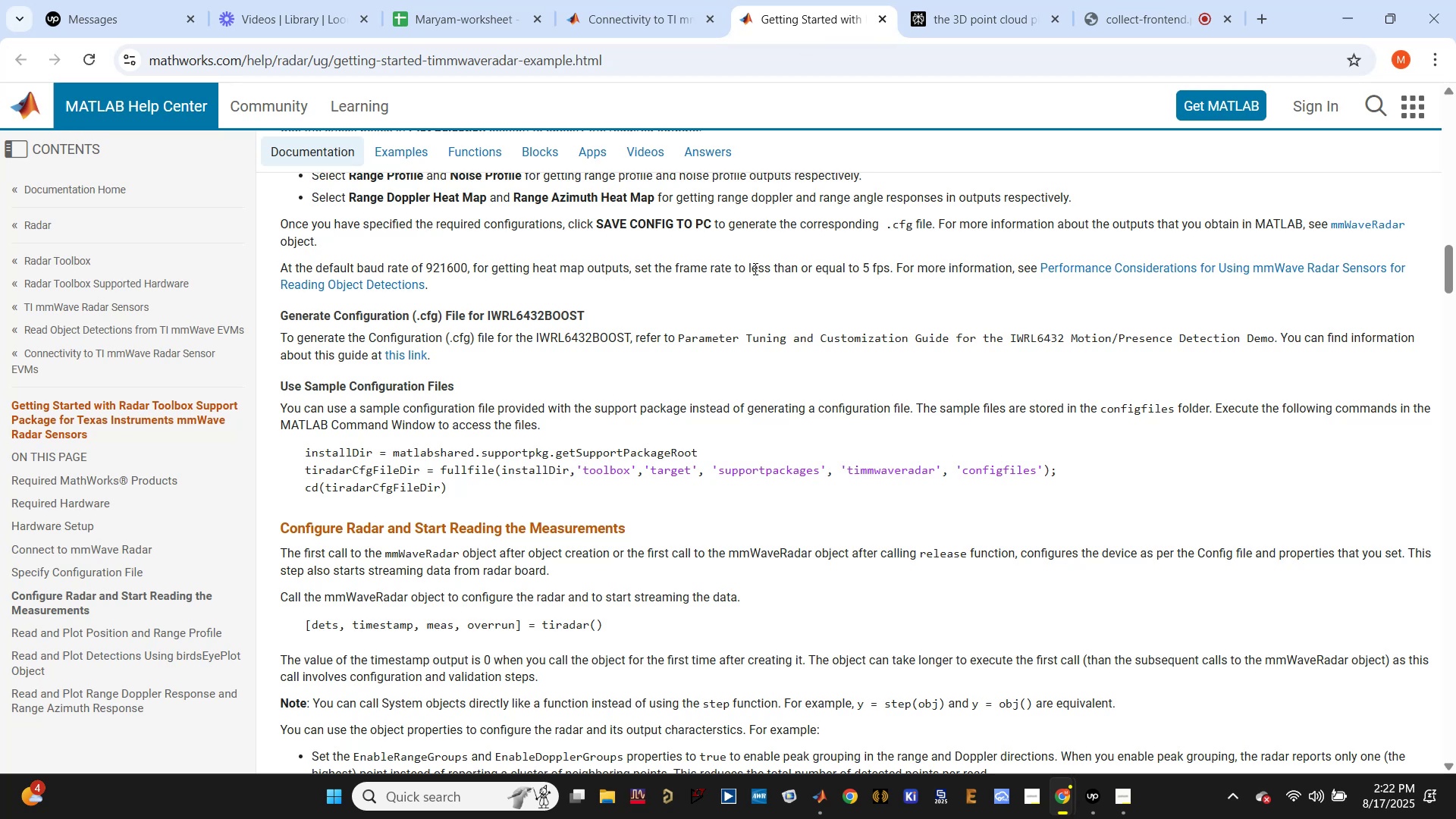 
scroll: coordinate [754, 268], scroll_direction: down, amount: 3.0
 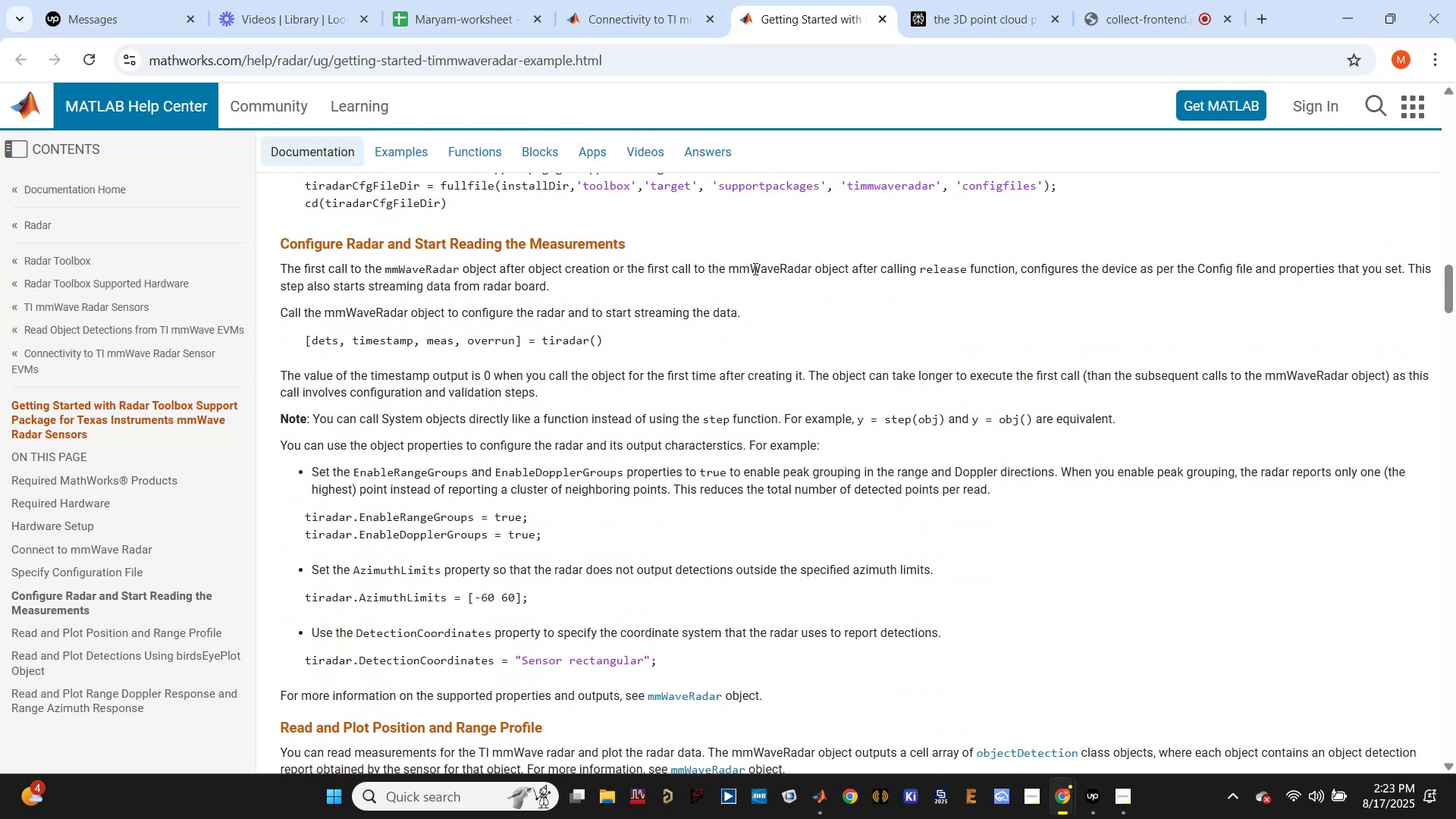 
wait(11.45)
 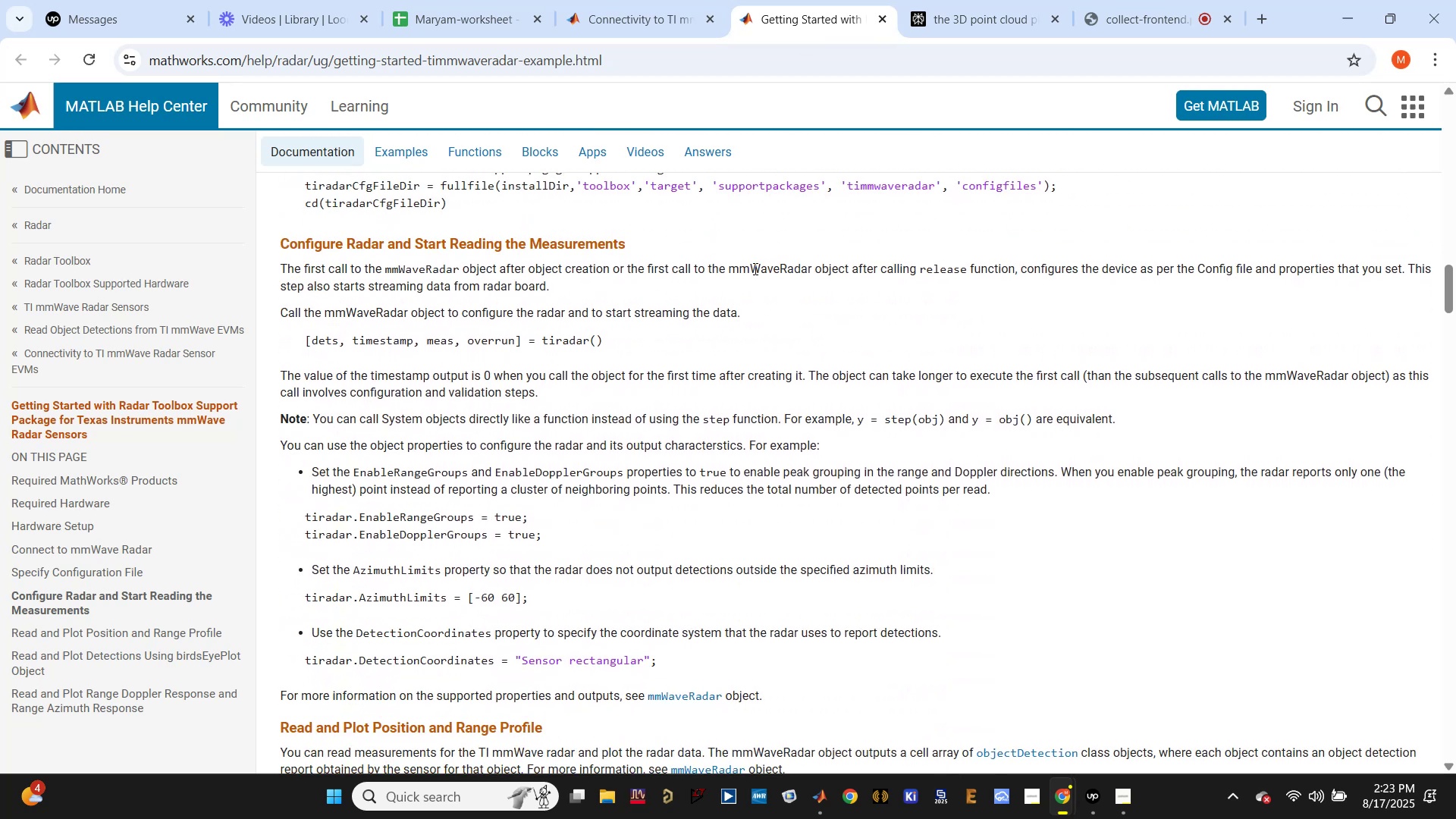 
scroll: coordinate [475, 388], scroll_direction: down, amount: 1.0
 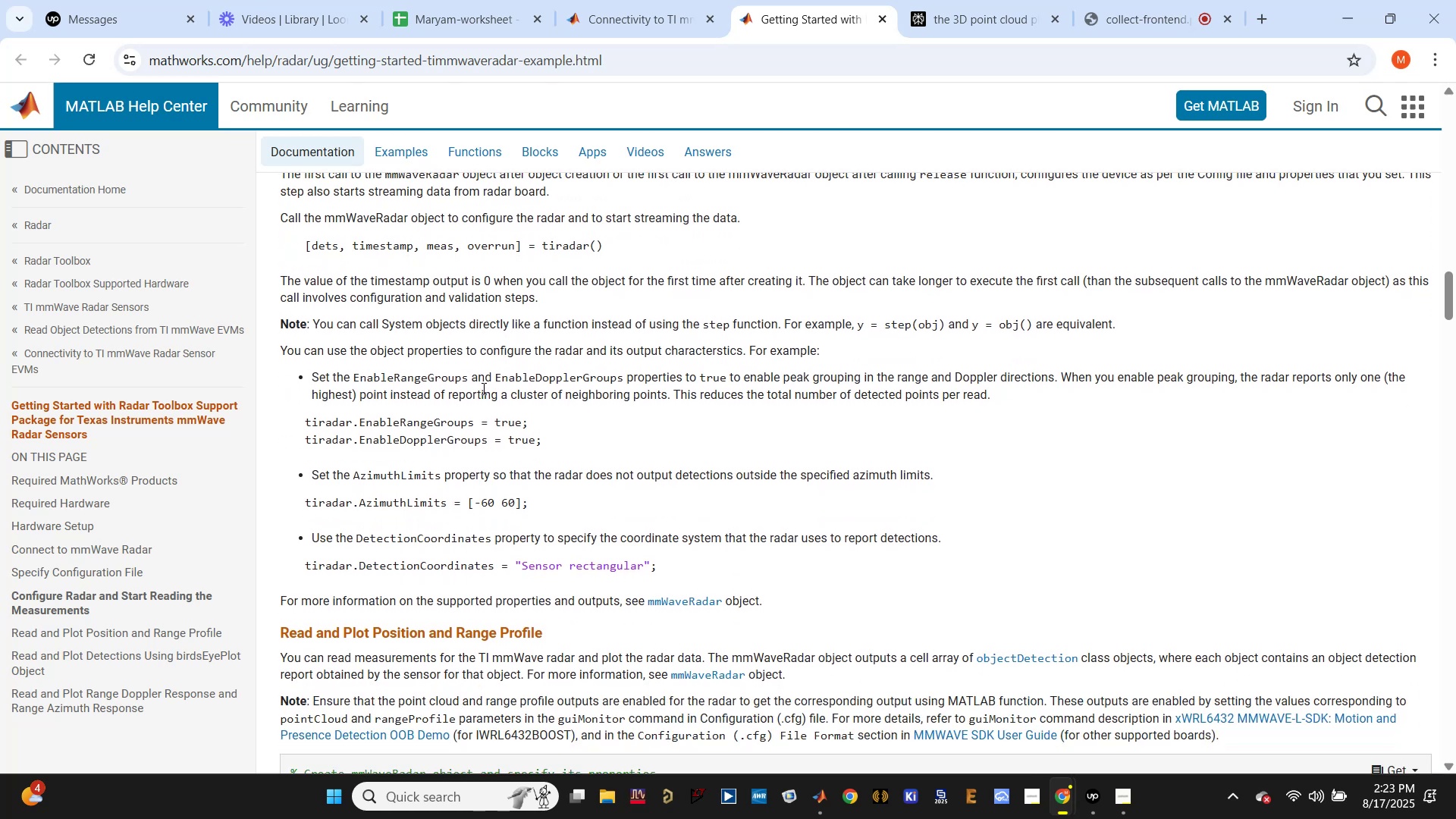 
wait(7.04)
 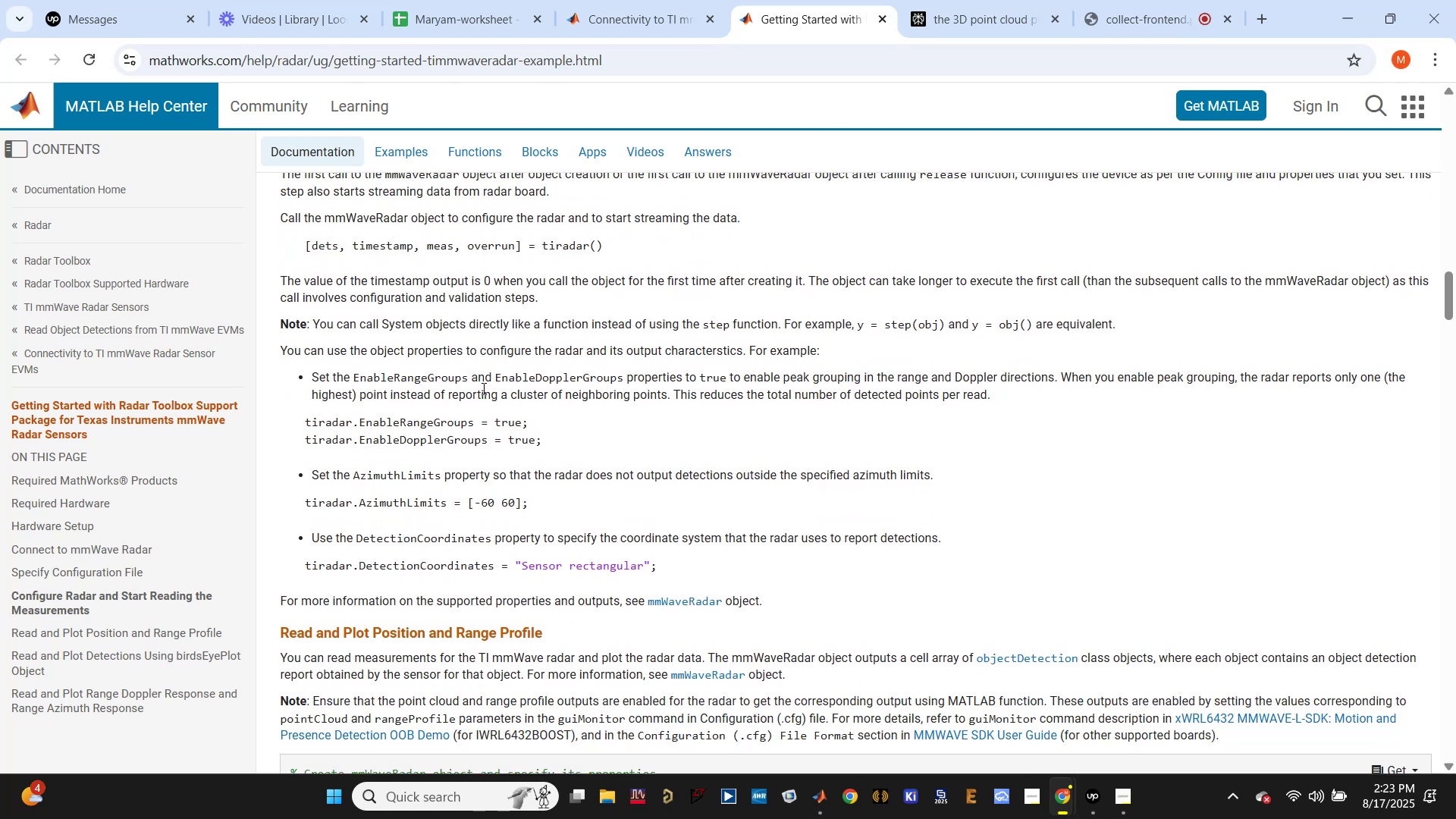 
scroll: coordinate [482, 388], scroll_direction: up, amount: 1.0
 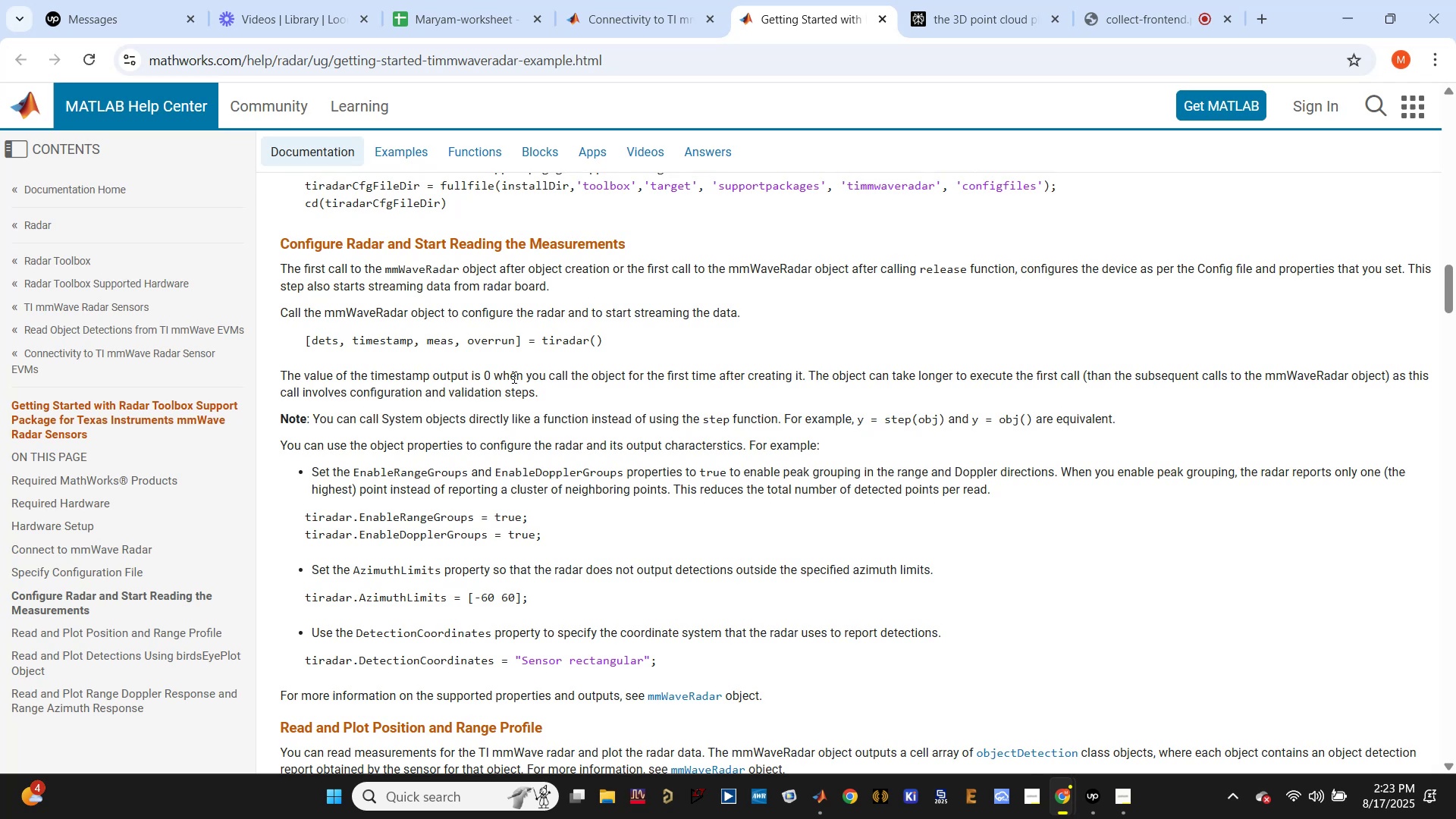 
scroll: coordinate [552, 358], scroll_direction: down, amount: 11.0
 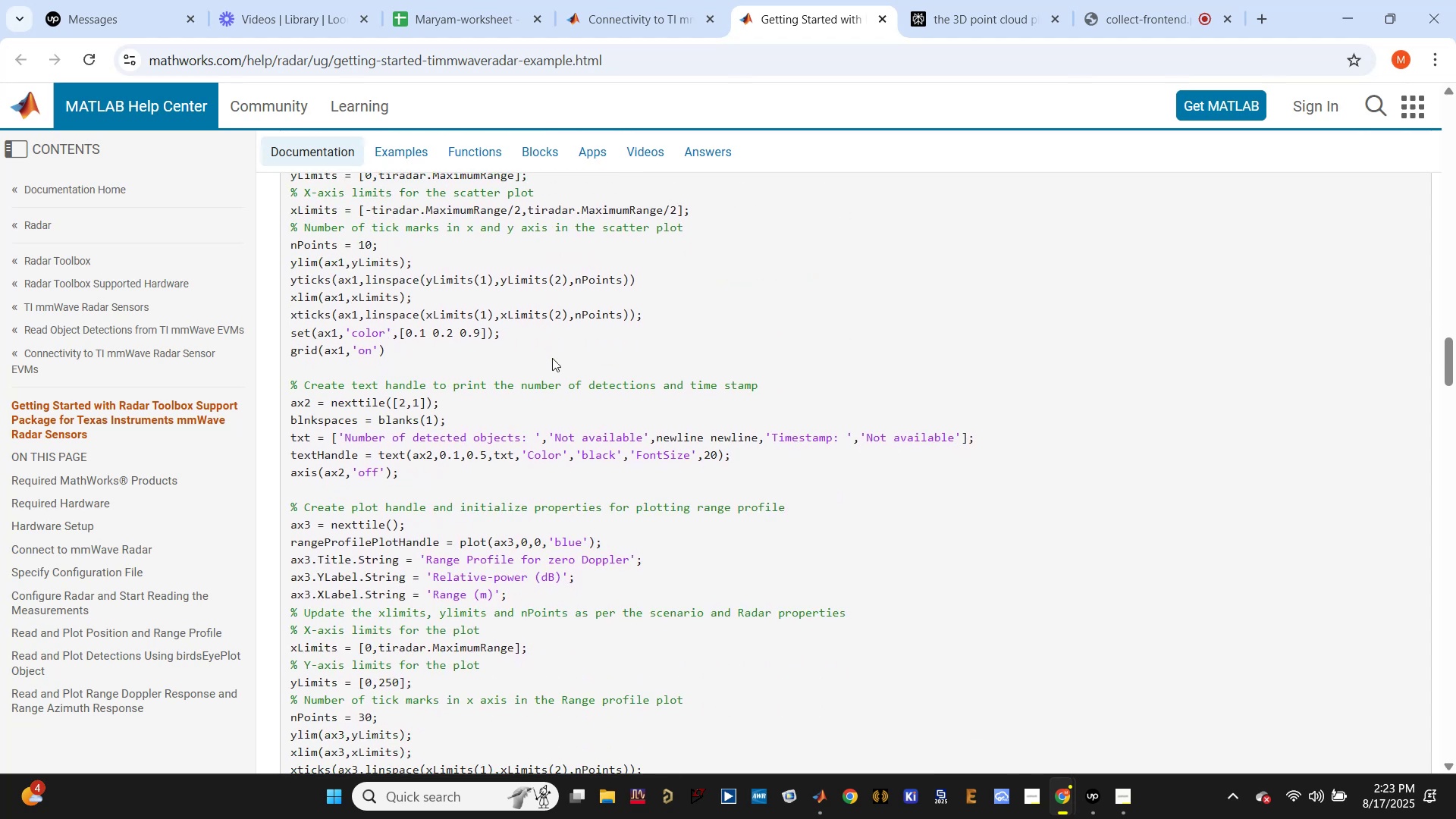 
scroll: coordinate [987, 651], scroll_direction: down, amount: 5.0
 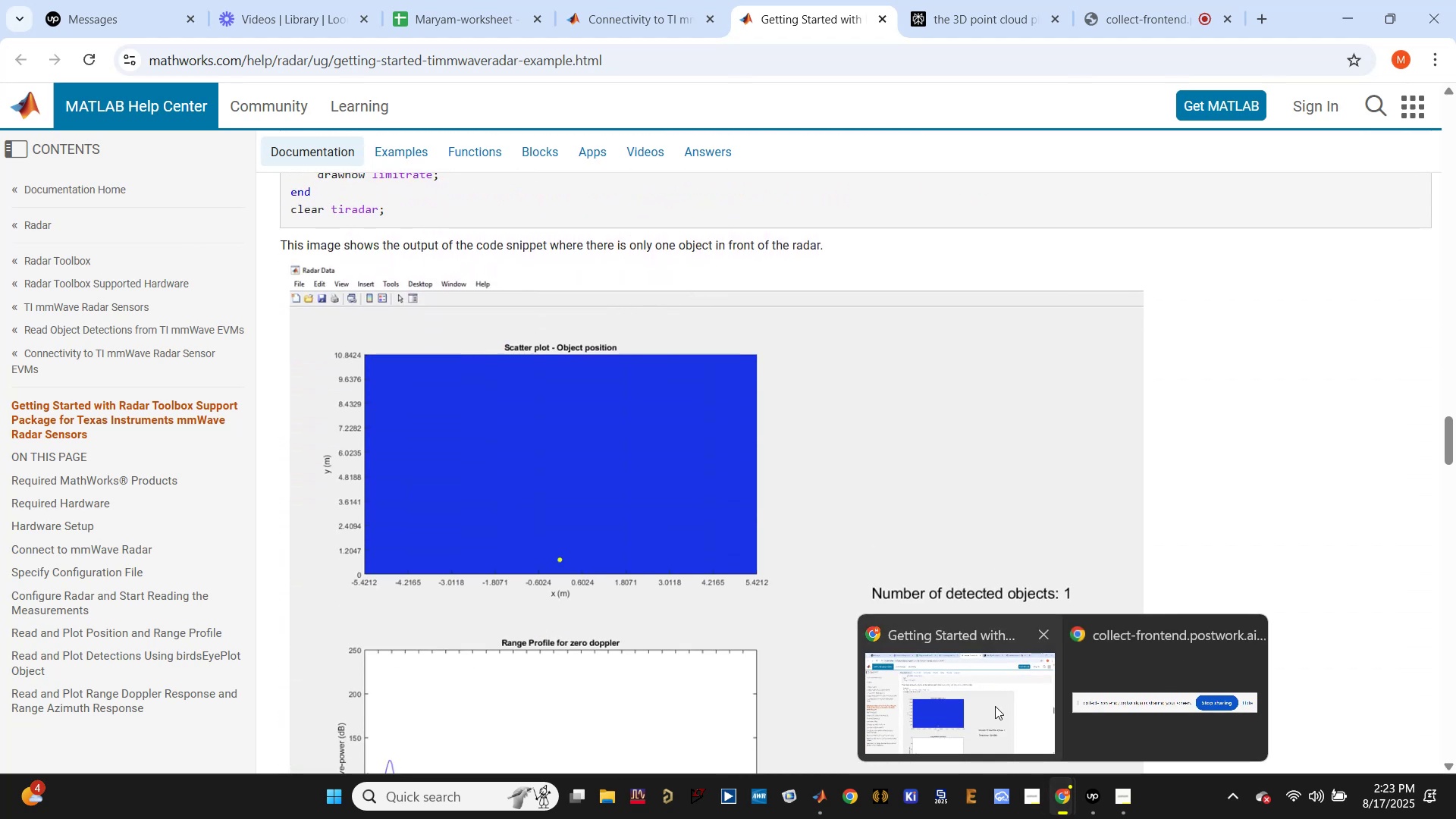 
left_click([826, 795])
 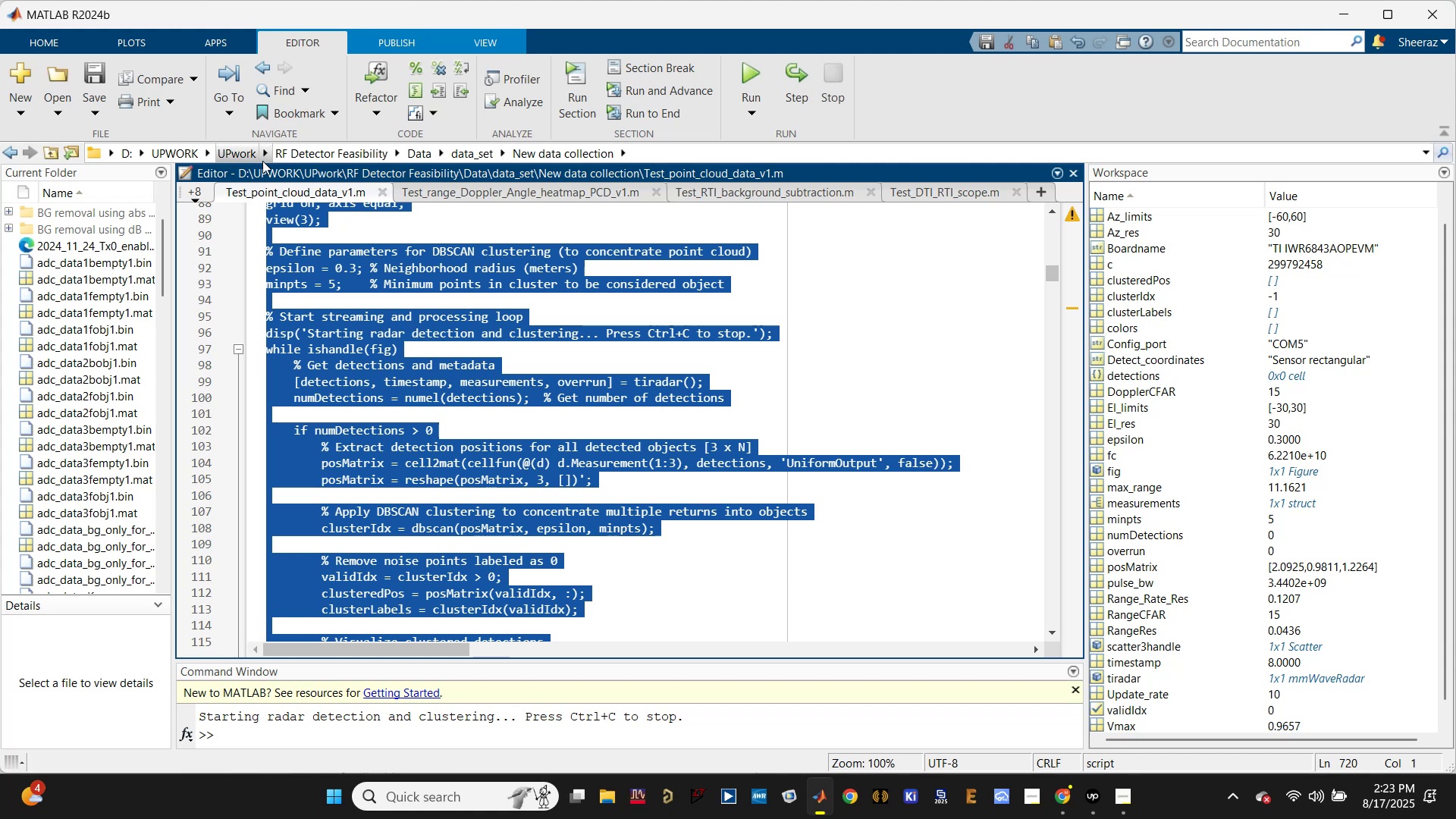 
left_click([196, 192])
 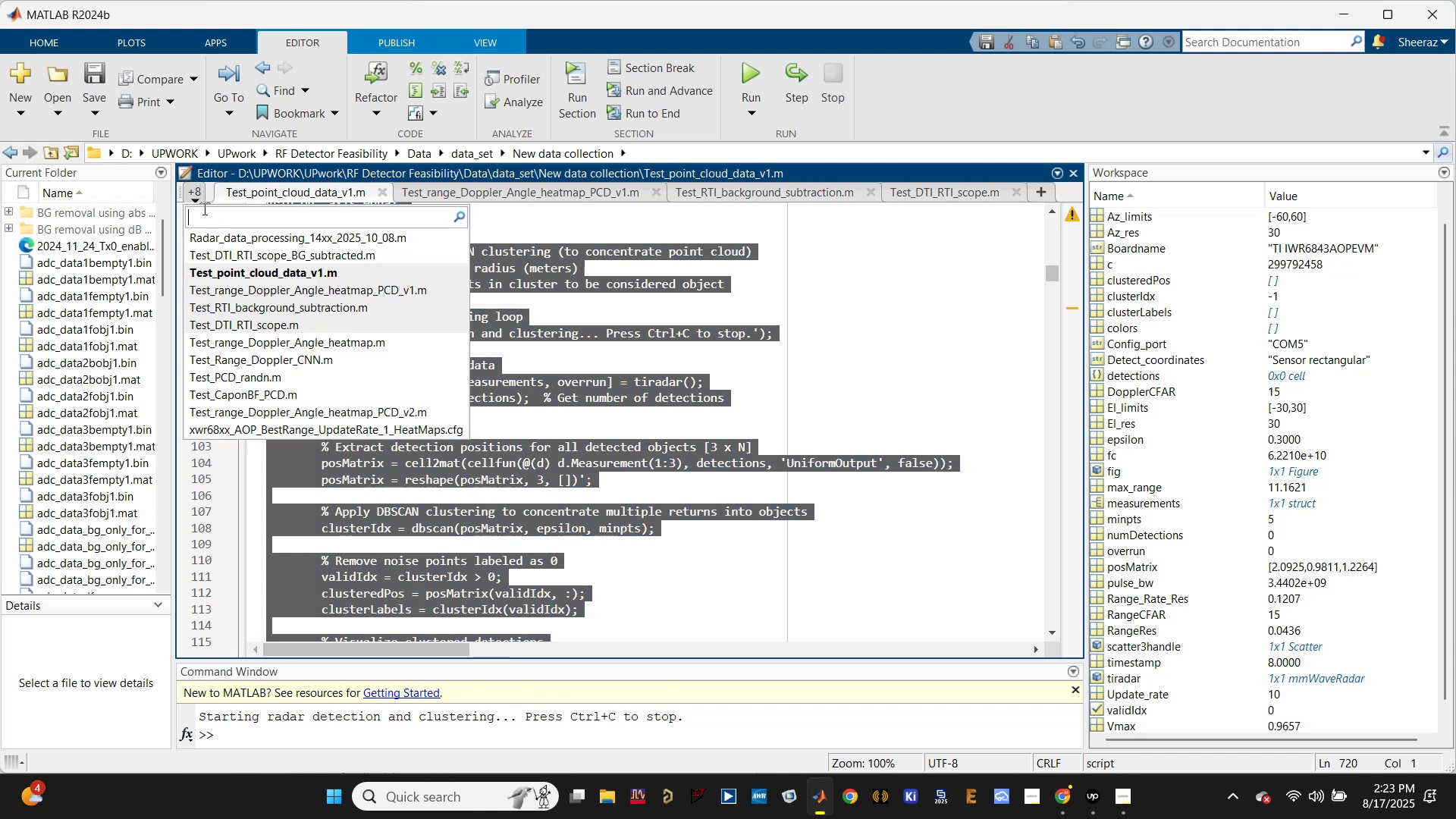 
wait(6.55)
 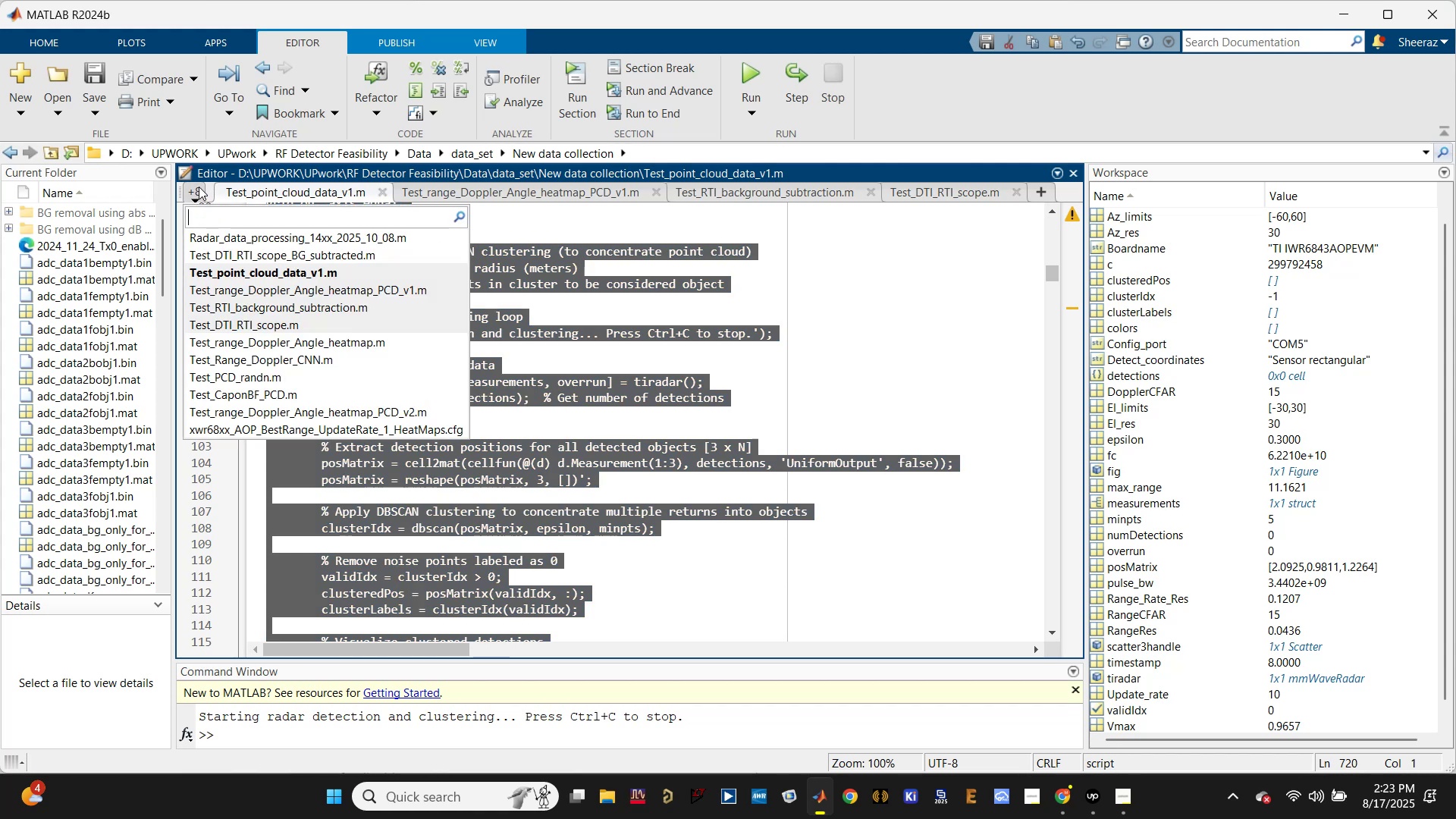 
left_click_drag(start_coordinate=[173, 275], to_coordinate=[313, 280])
 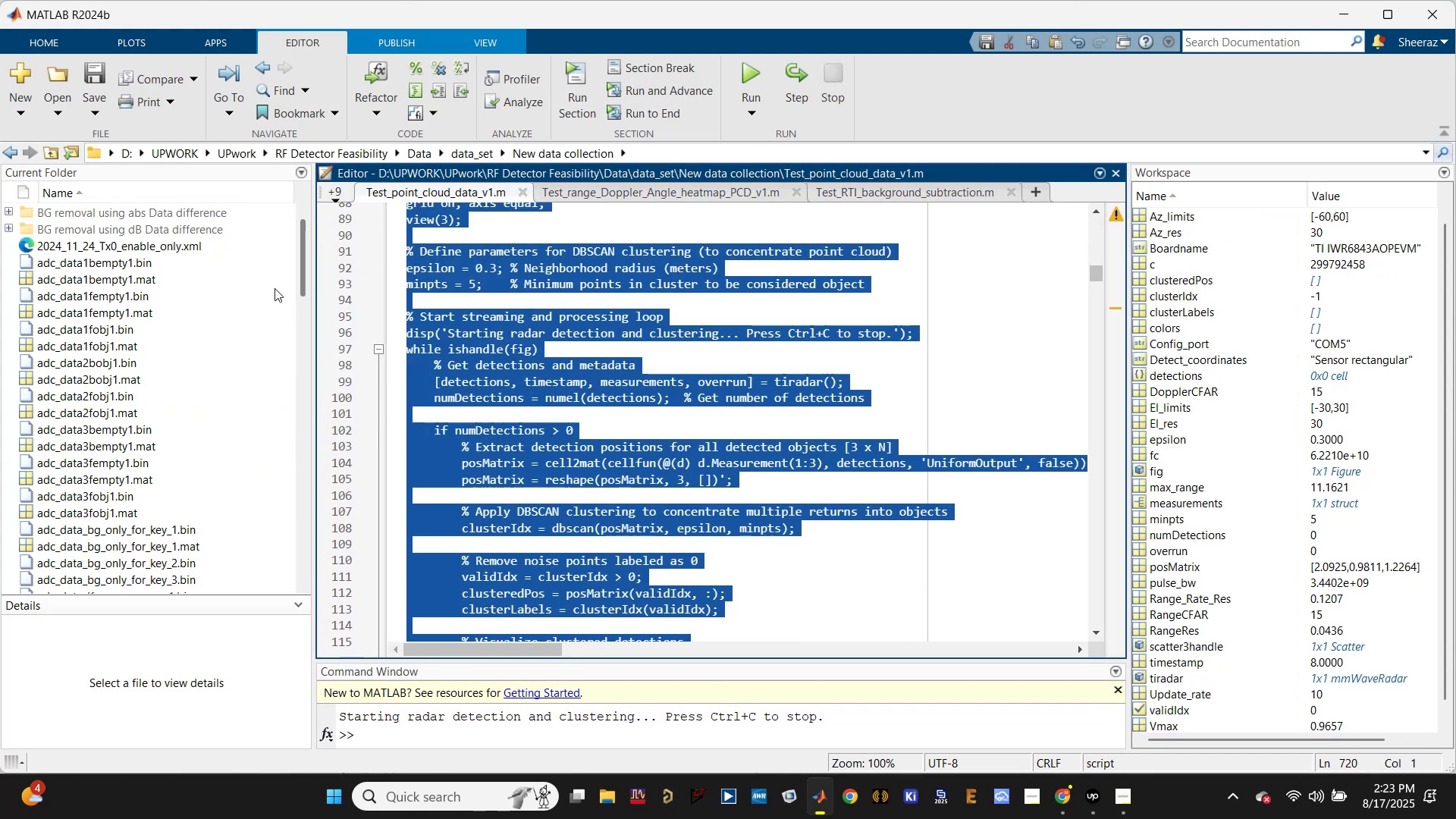 
scroll: coordinate [137, 401], scroll_direction: down, amount: 30.0
 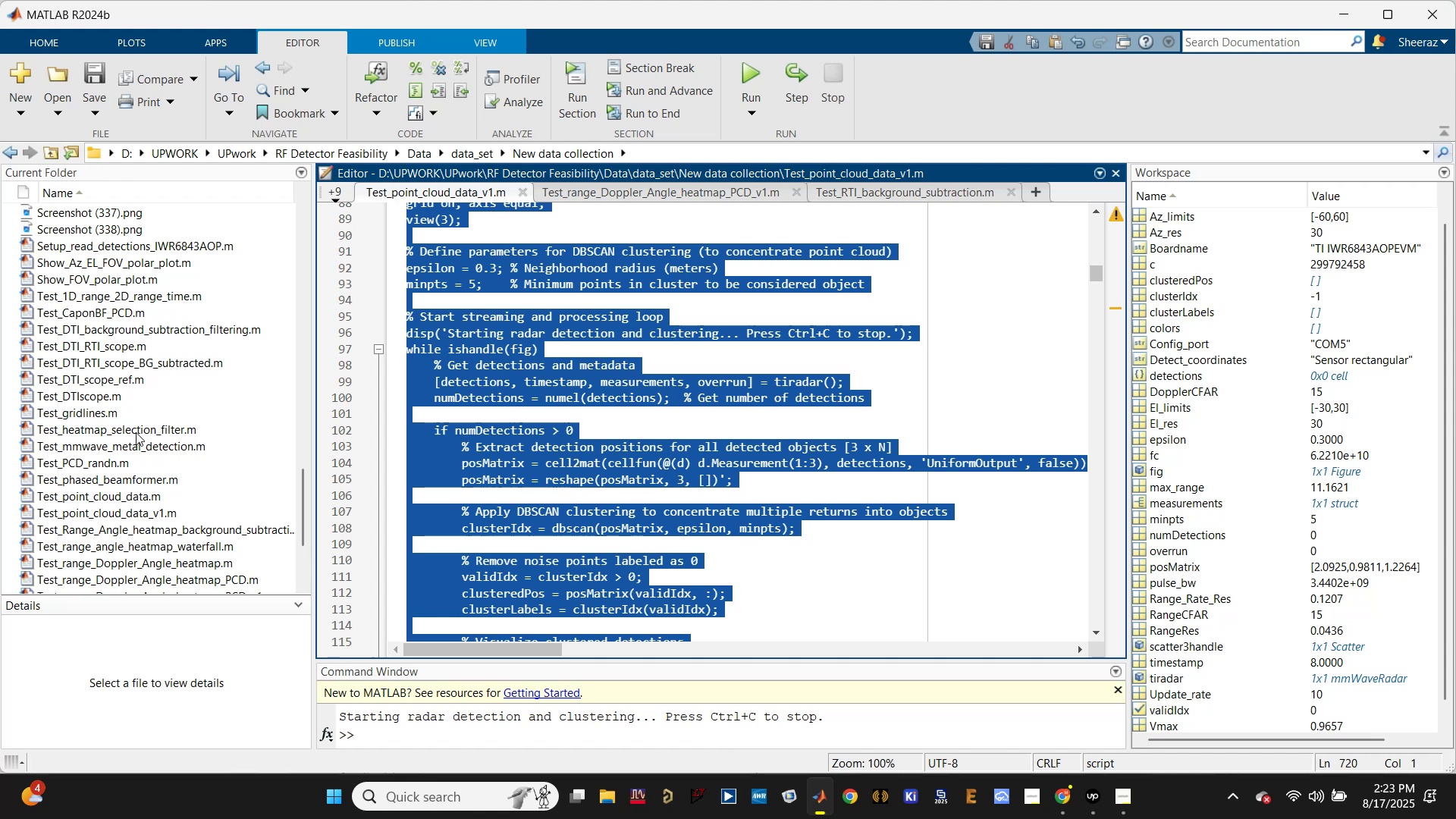 
scroll: coordinate [133, 461], scroll_direction: down, amount: 1.0
 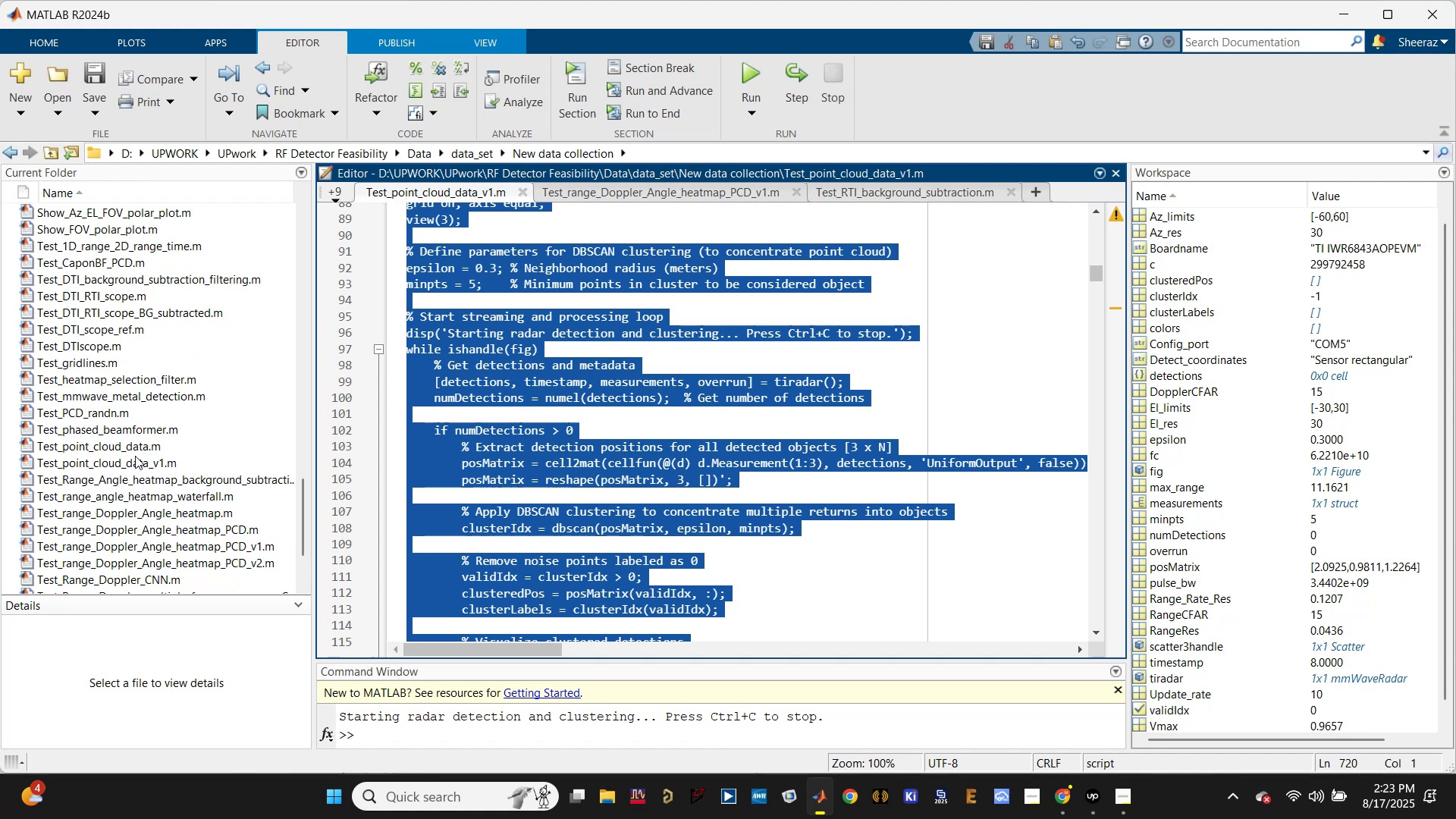 
left_click([137, 448])
 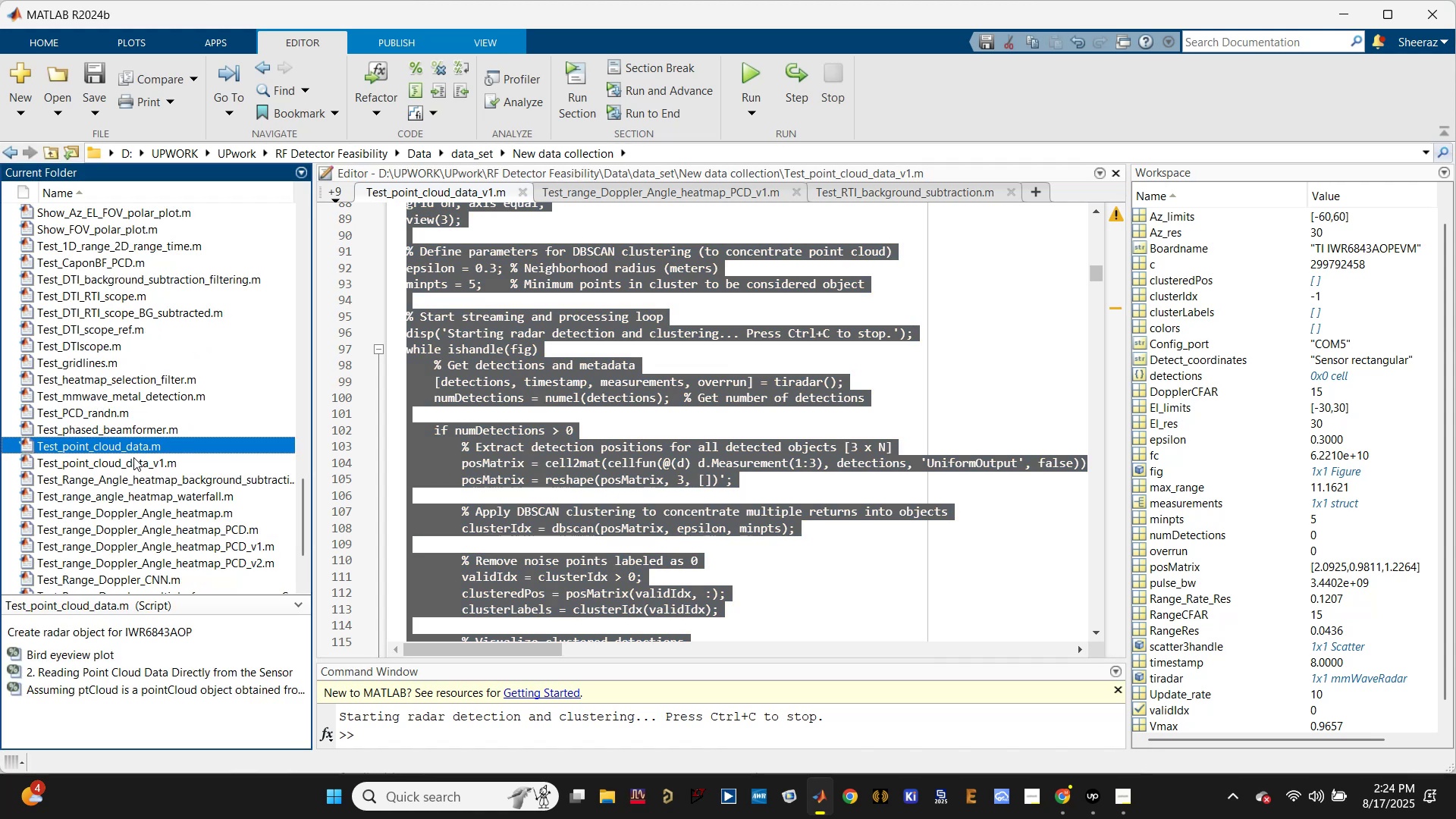 
double_click([134, 450])
 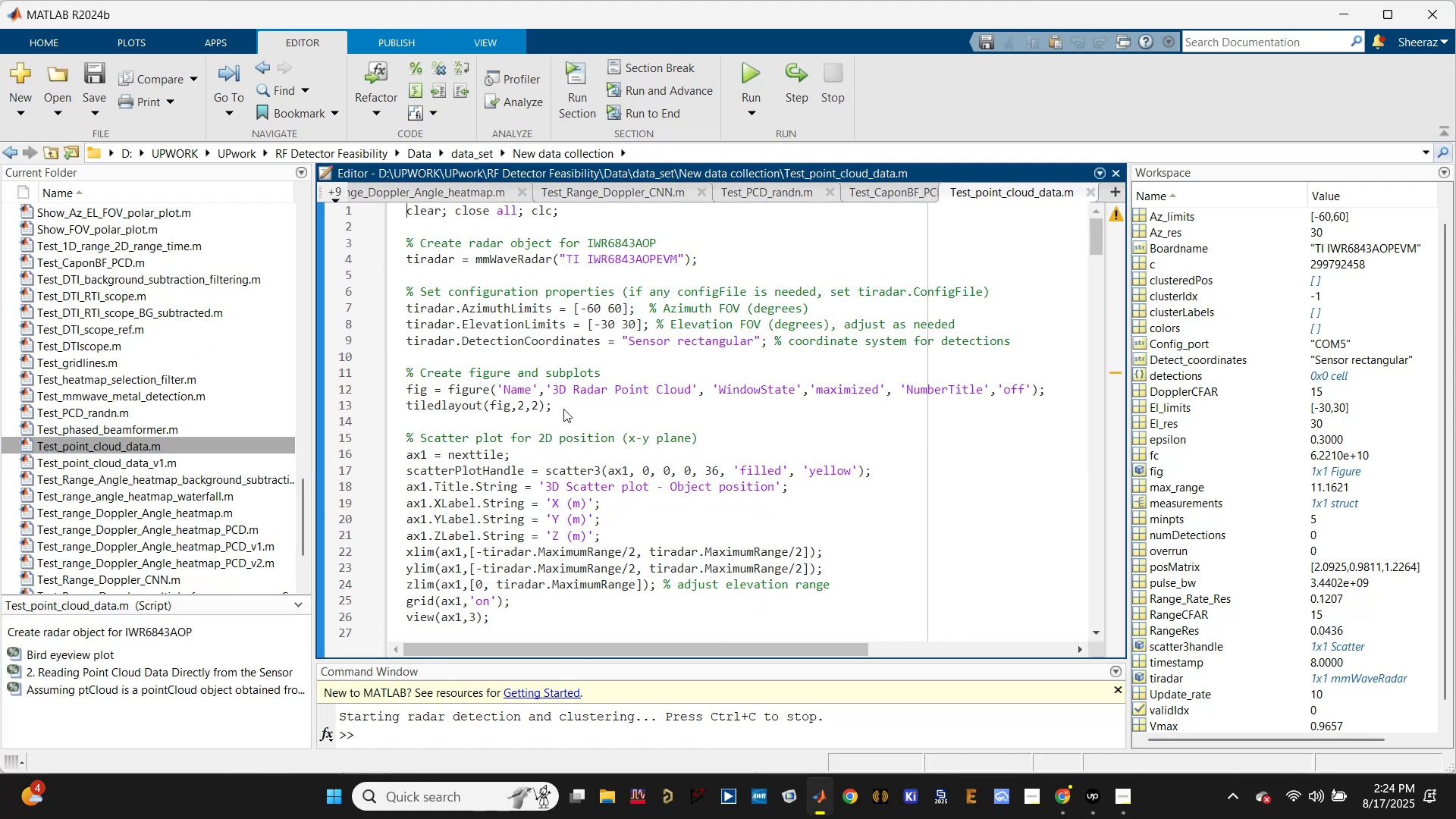 
scroll: coordinate [780, 455], scroll_direction: down, amount: 27.0
 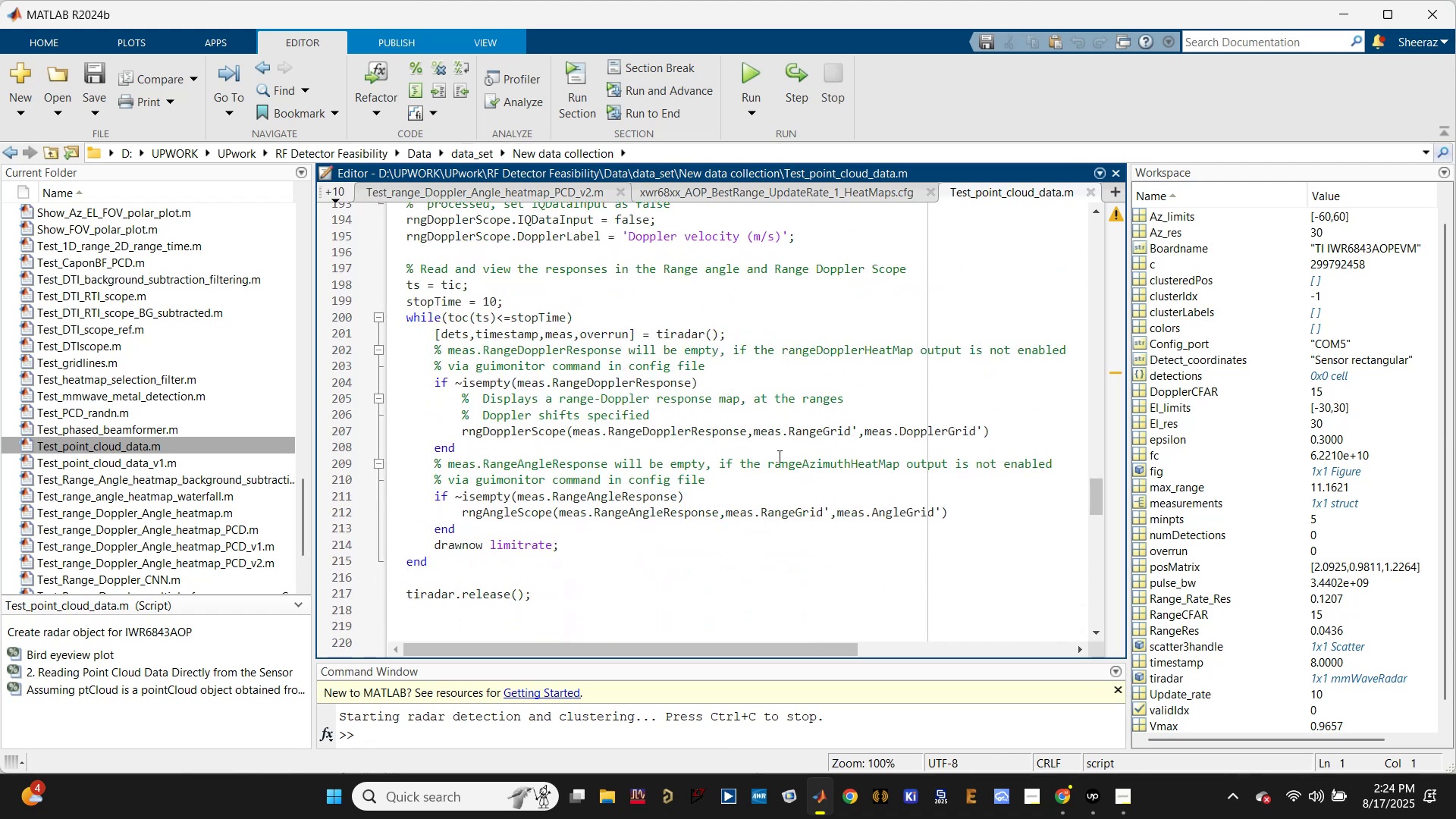 
scroll: coordinate [778, 456], scroll_direction: up, amount: 1.0
 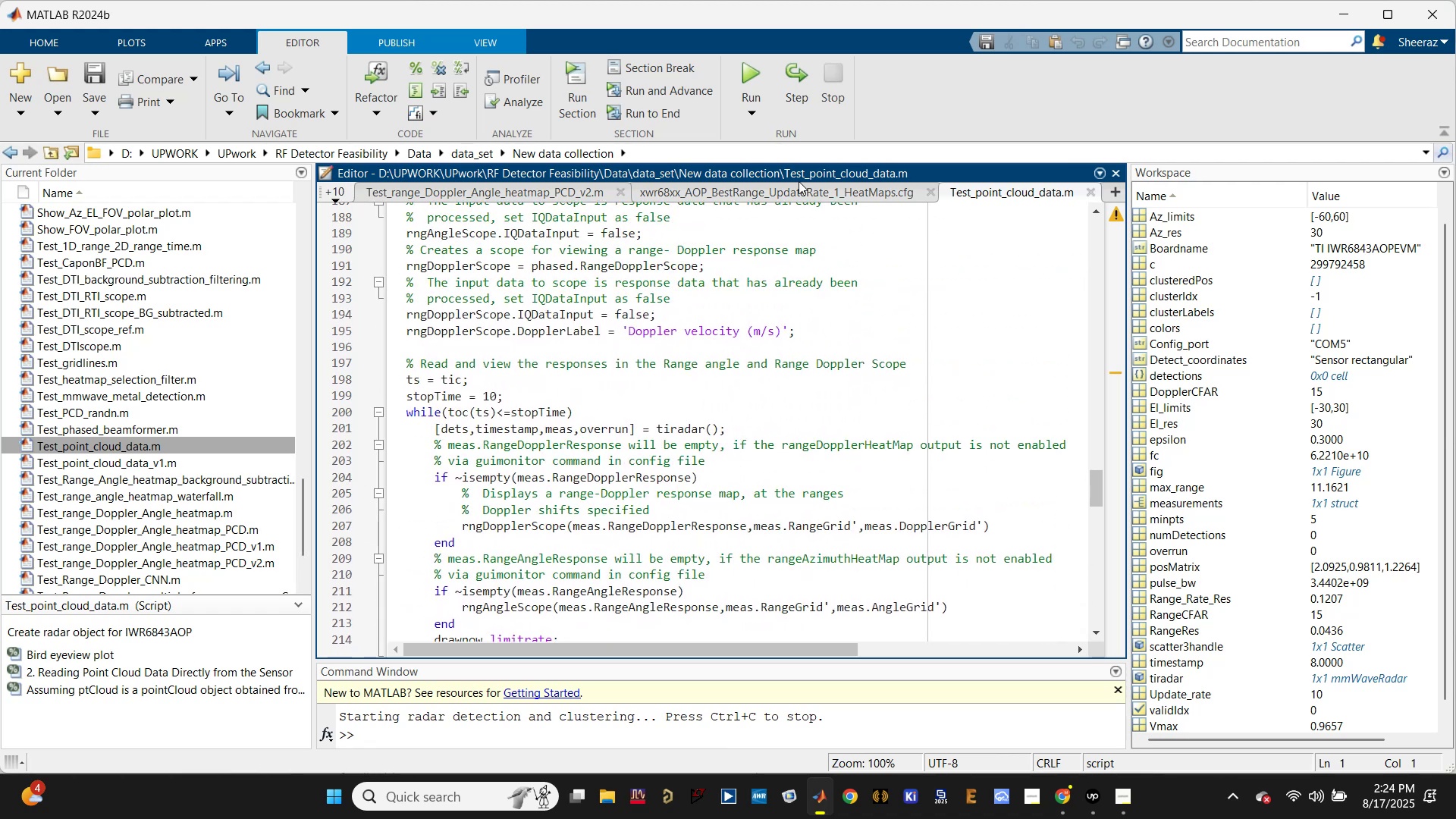 
left_click([752, 80])
 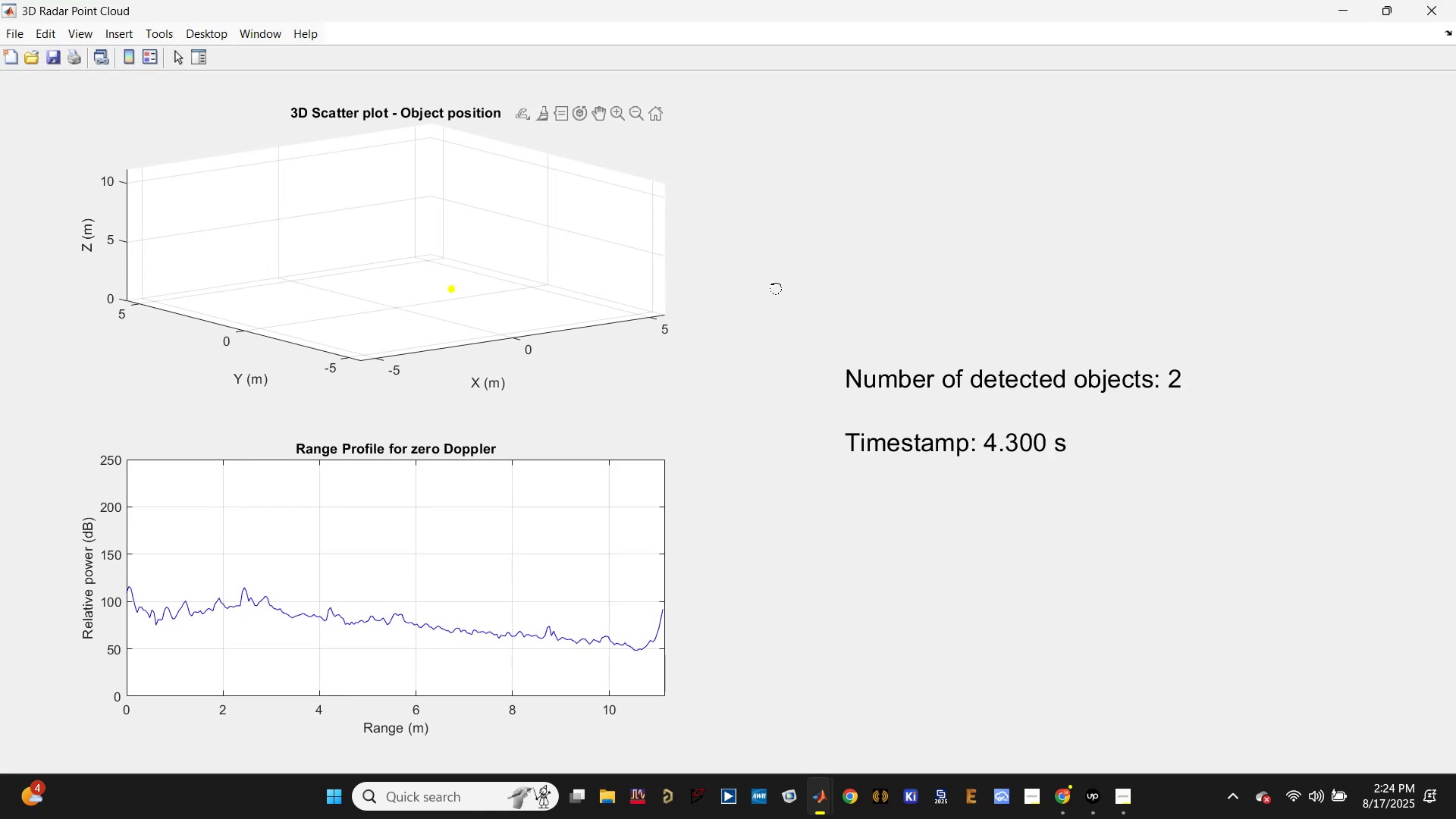 
wait(16.83)
 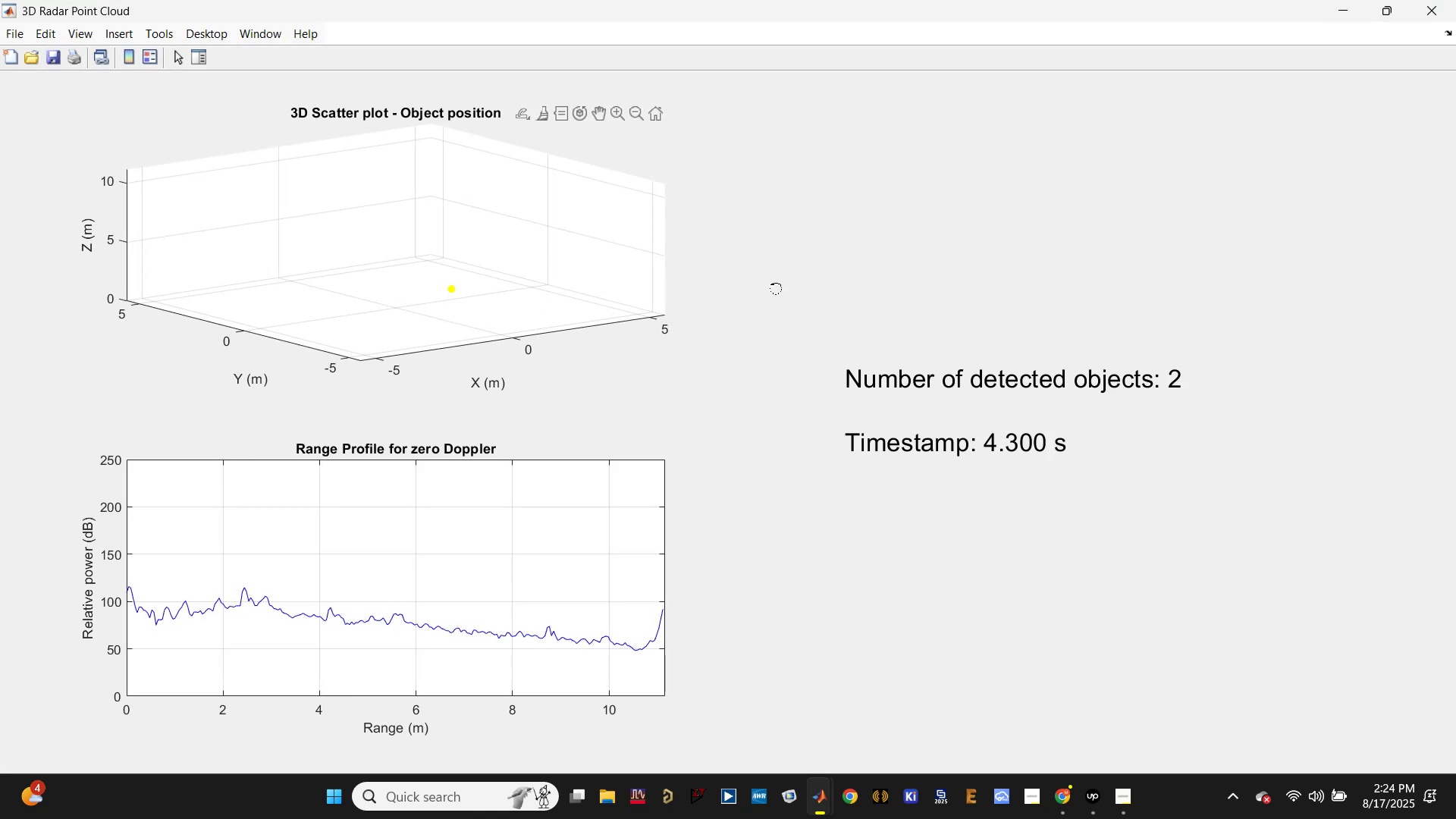 
left_click([1376, 14])
 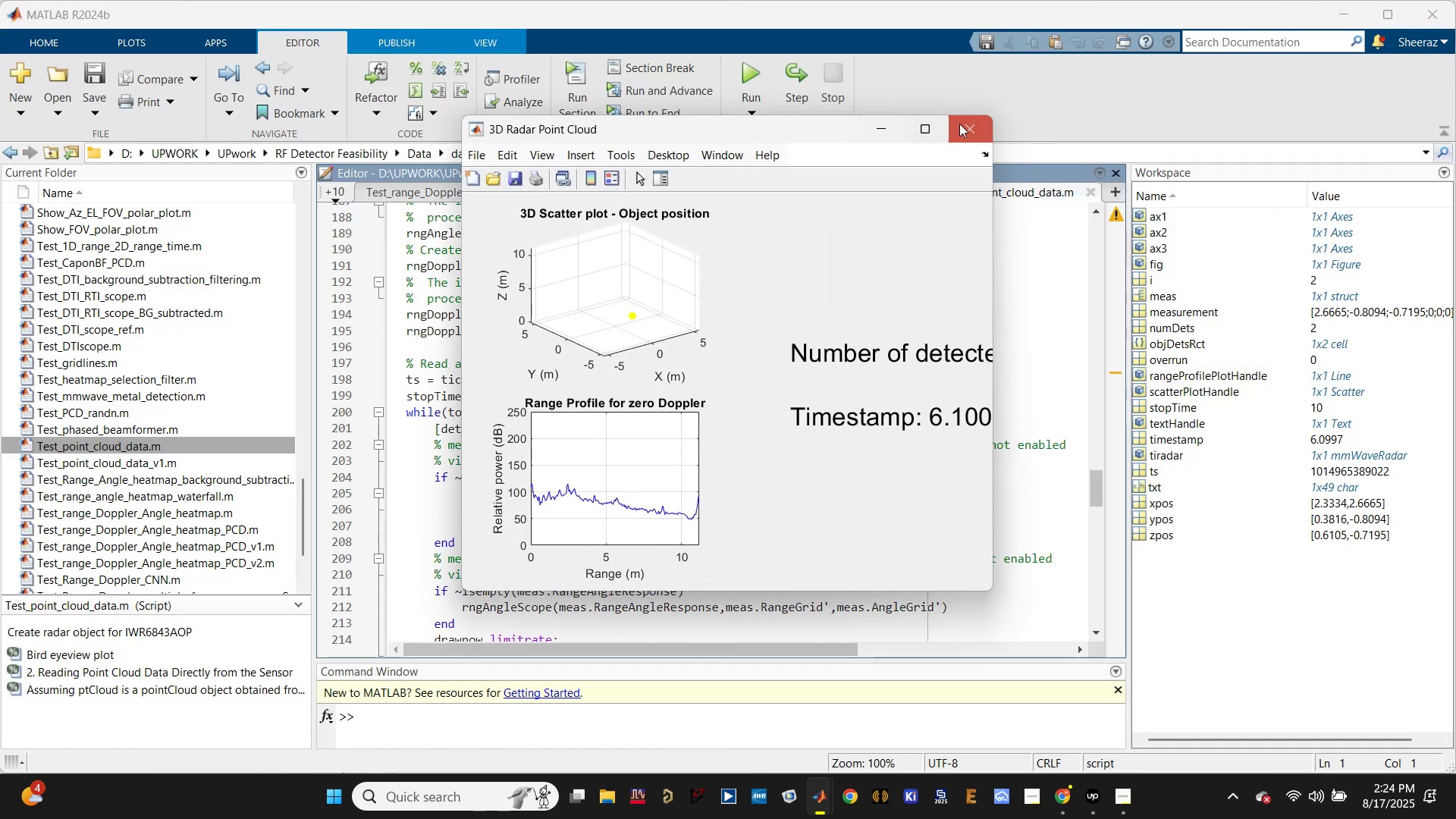 
left_click([972, 133])
 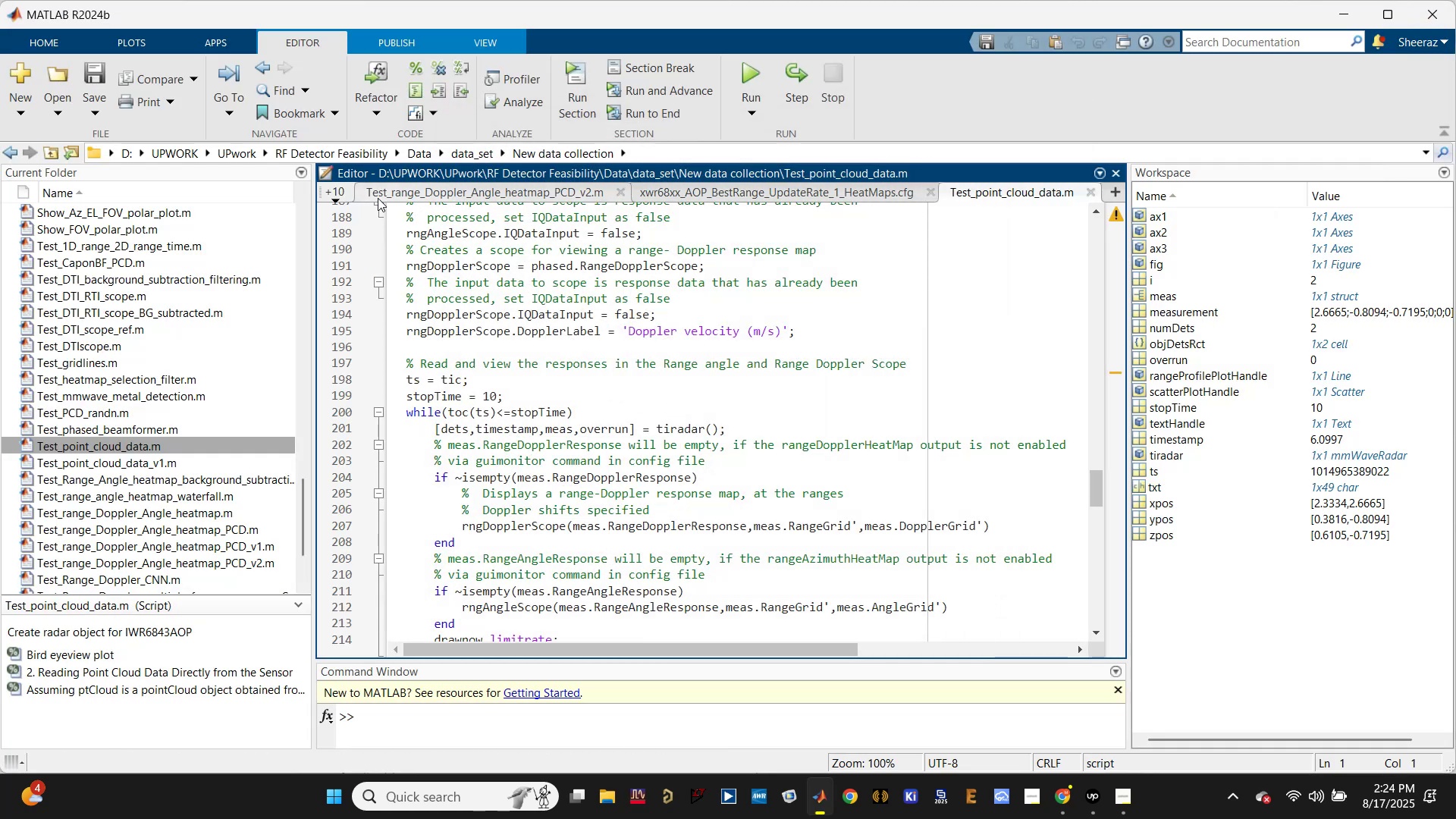 
left_click([336, 190])
 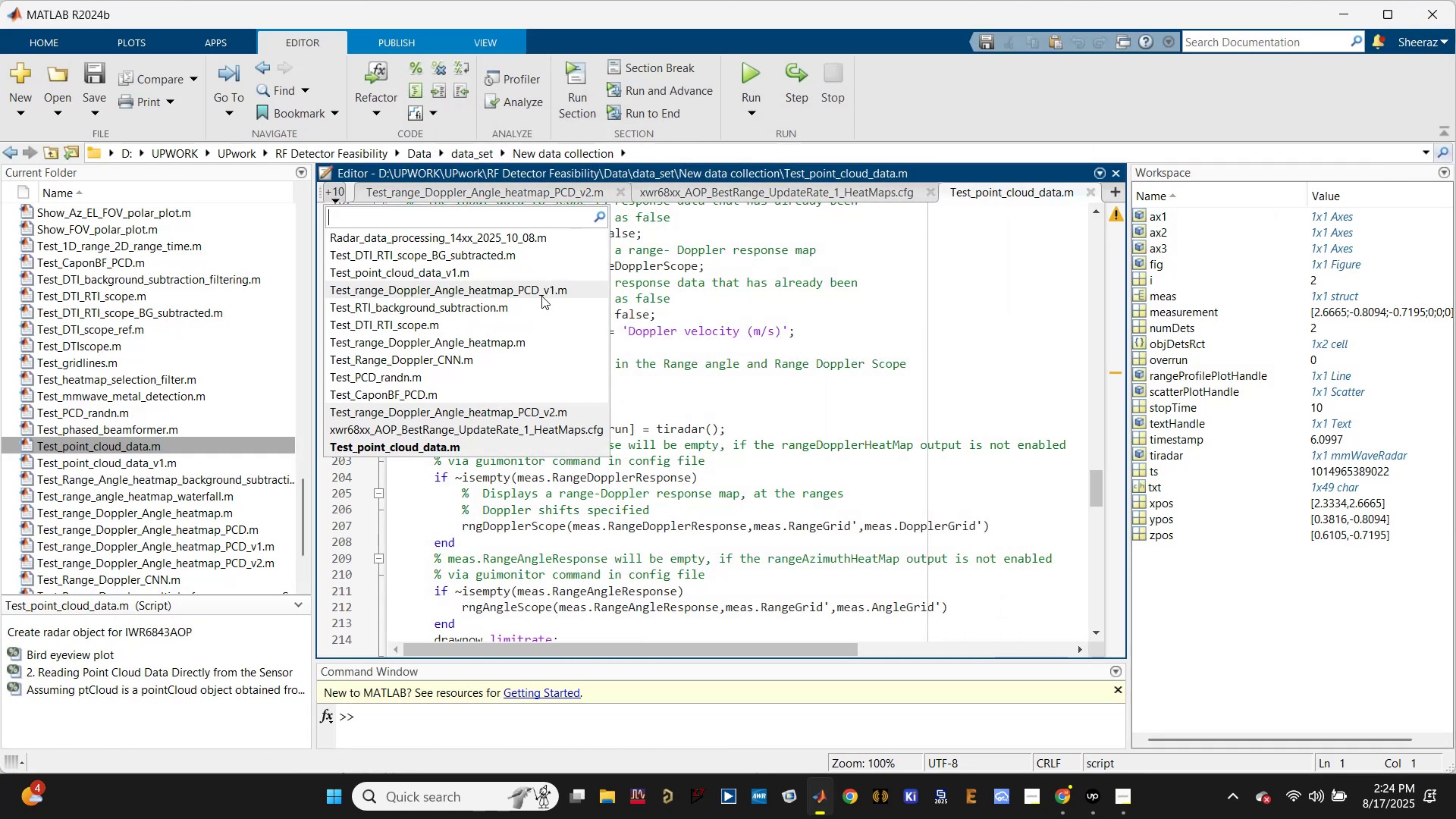 
left_click([548, 276])
 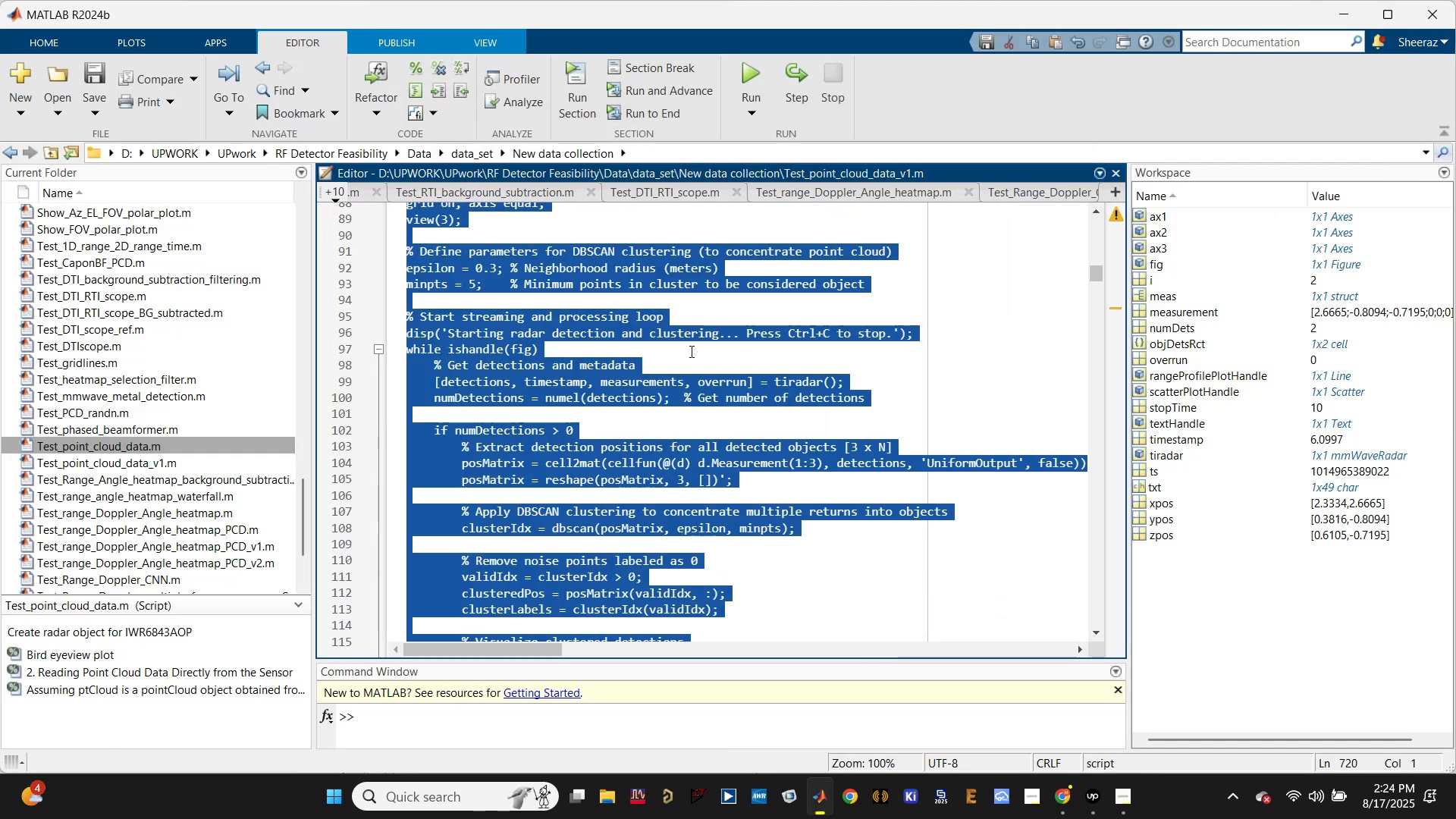 
left_click([695, 347])
 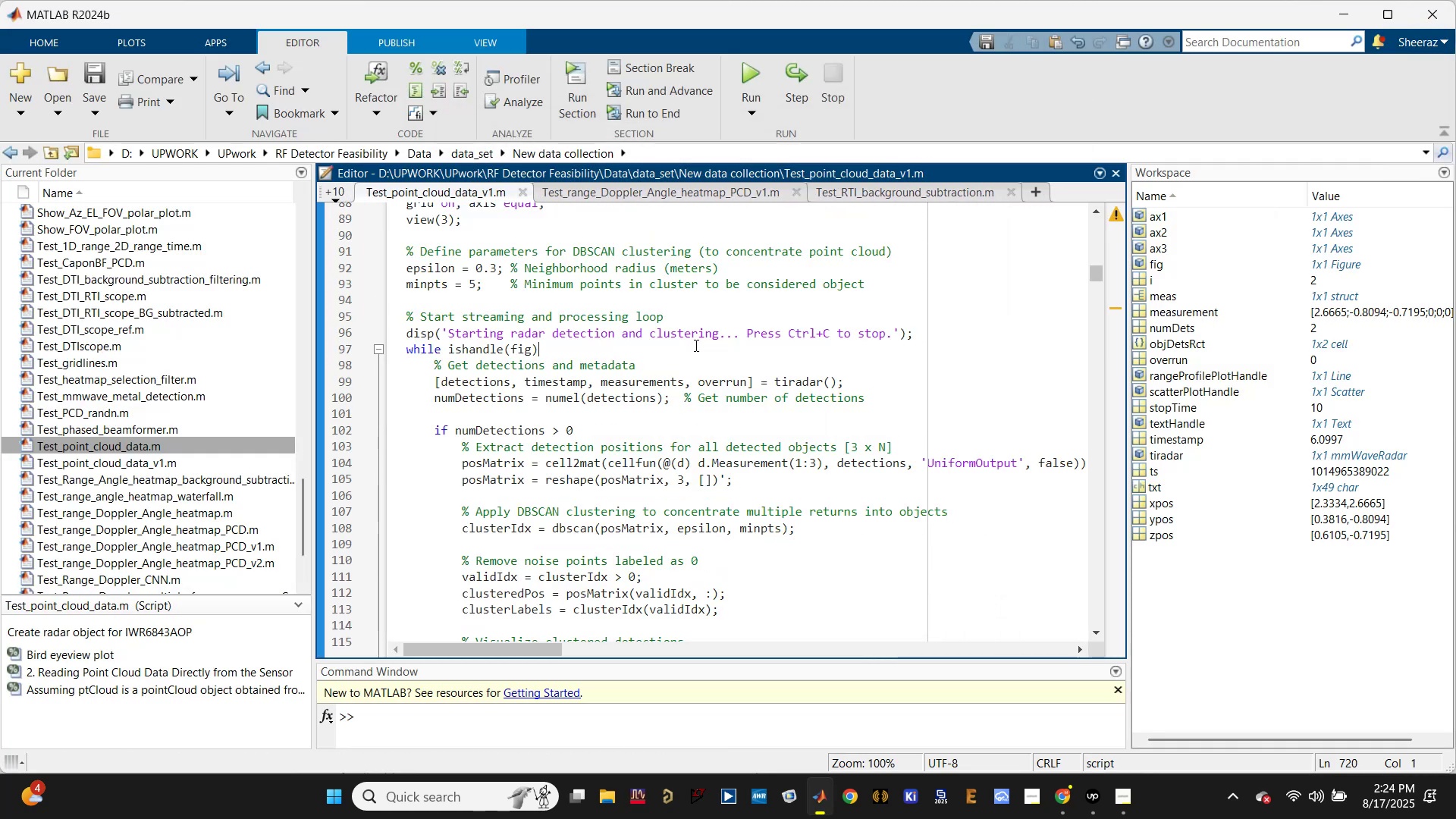 
scroll: coordinate [695, 344], scroll_direction: up, amount: 3.0
 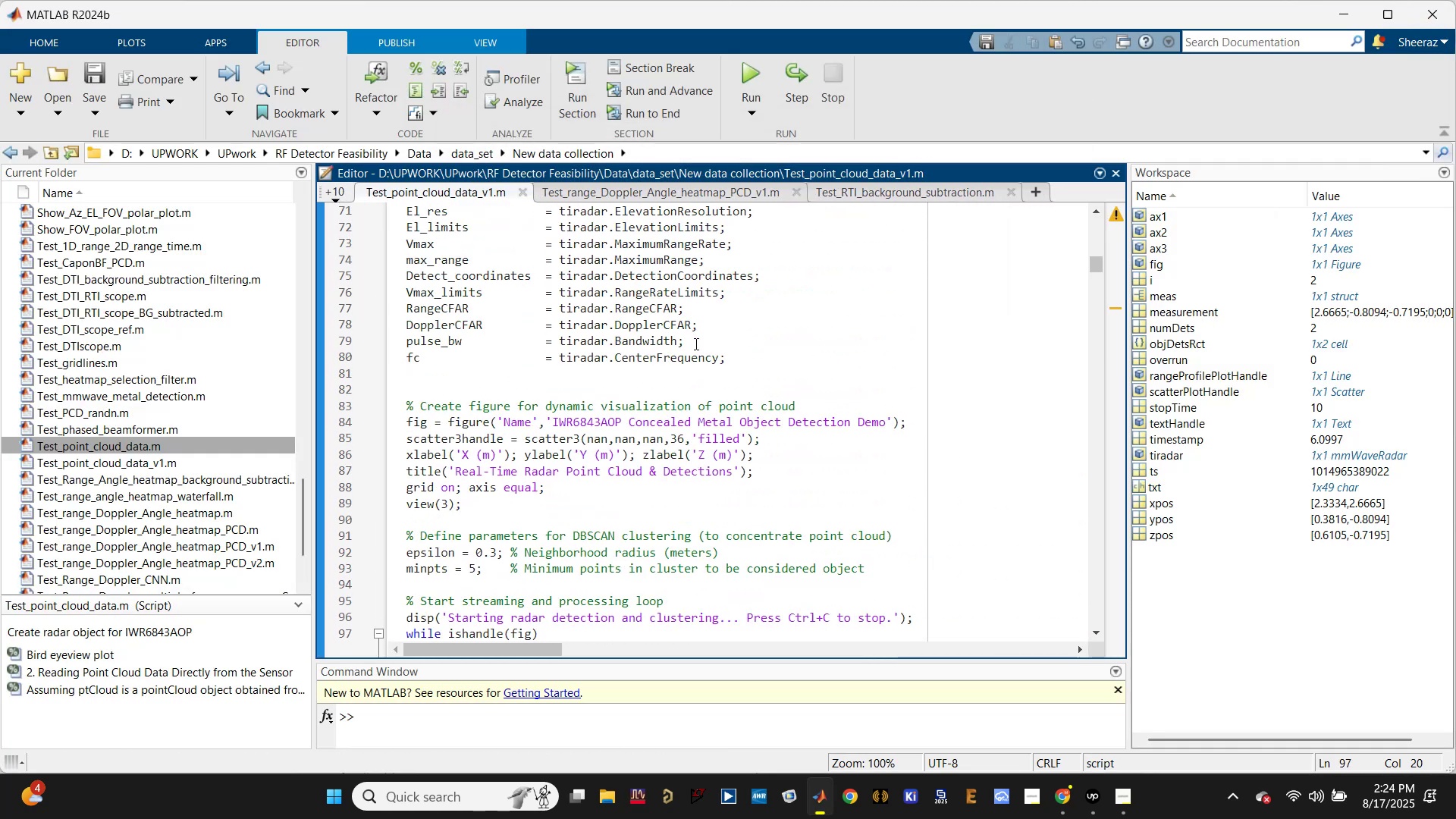 
scroll: coordinate [695, 344], scroll_direction: down, amount: 1.0
 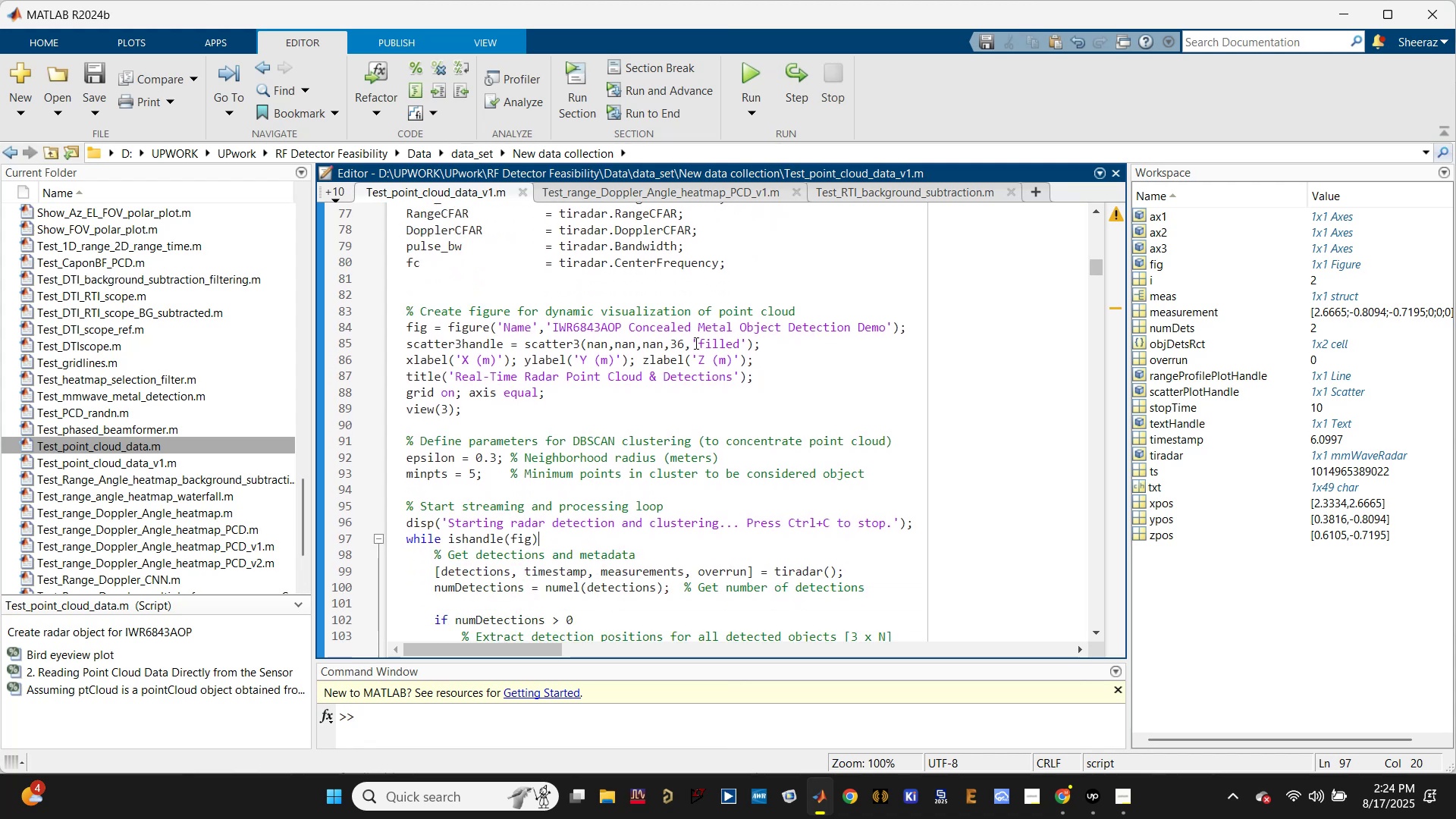 
scroll: coordinate [695, 343], scroll_direction: up, amount: 3.0
 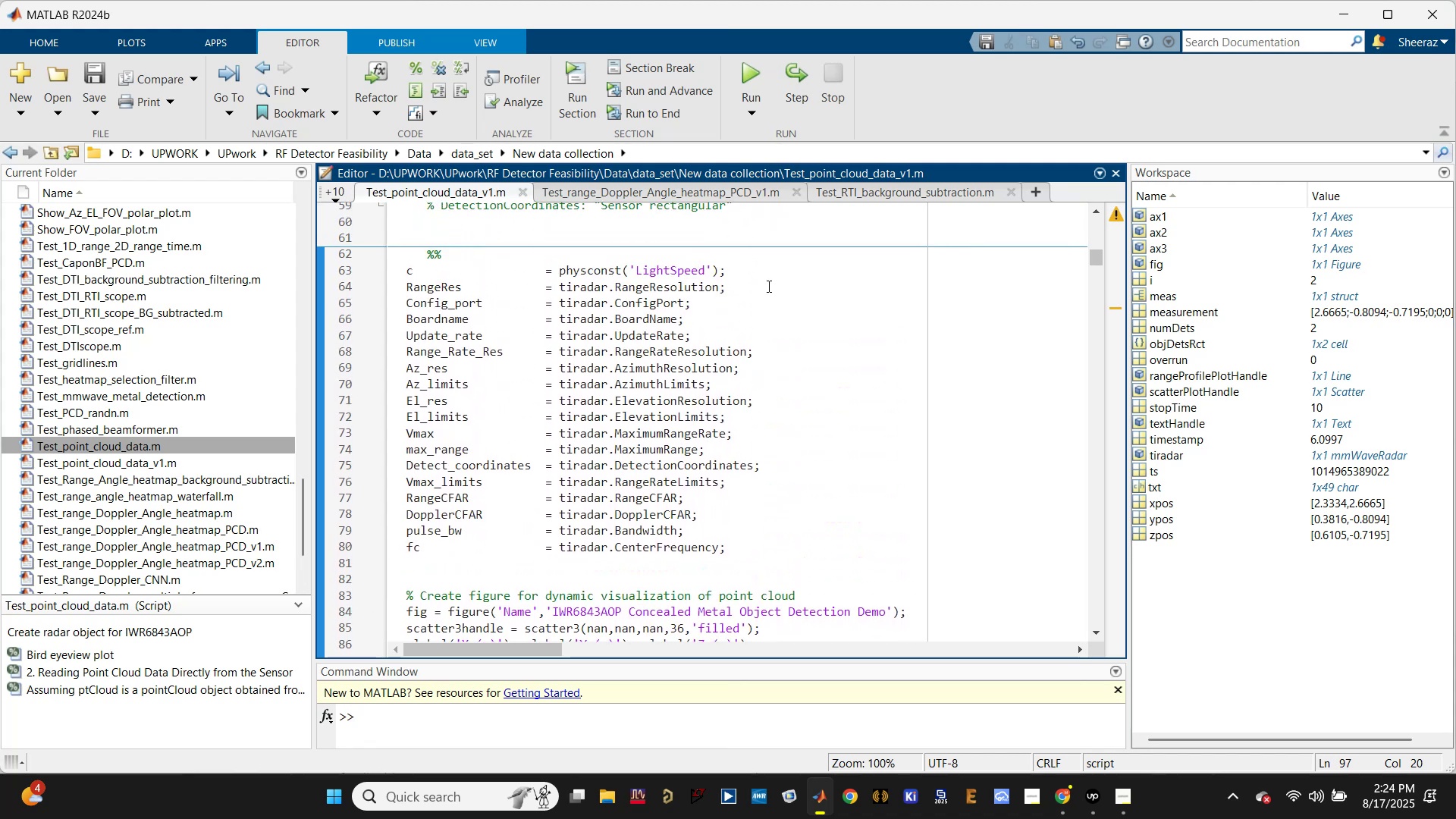 
left_click([802, 323])
 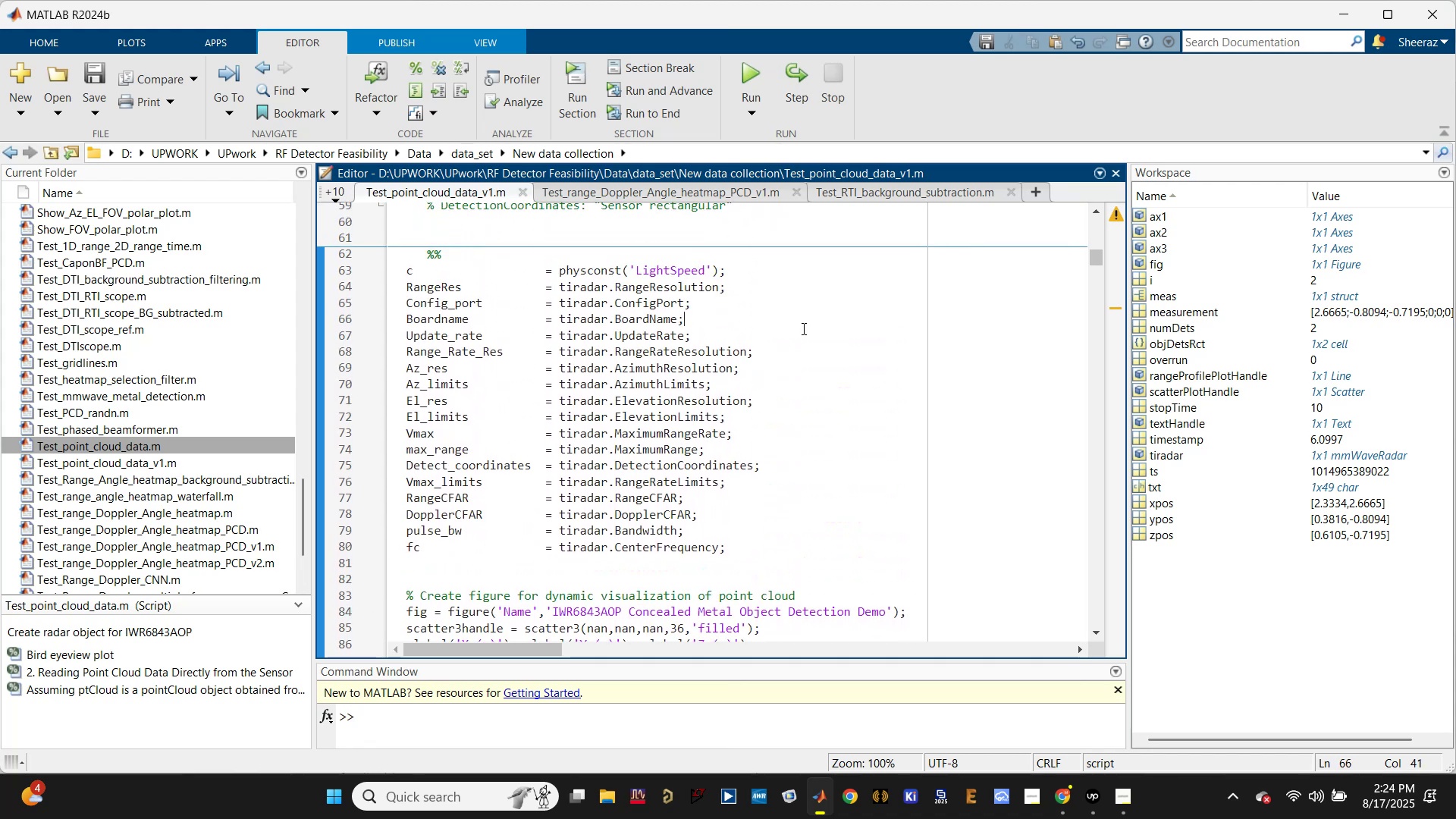 
key(Control+S)
 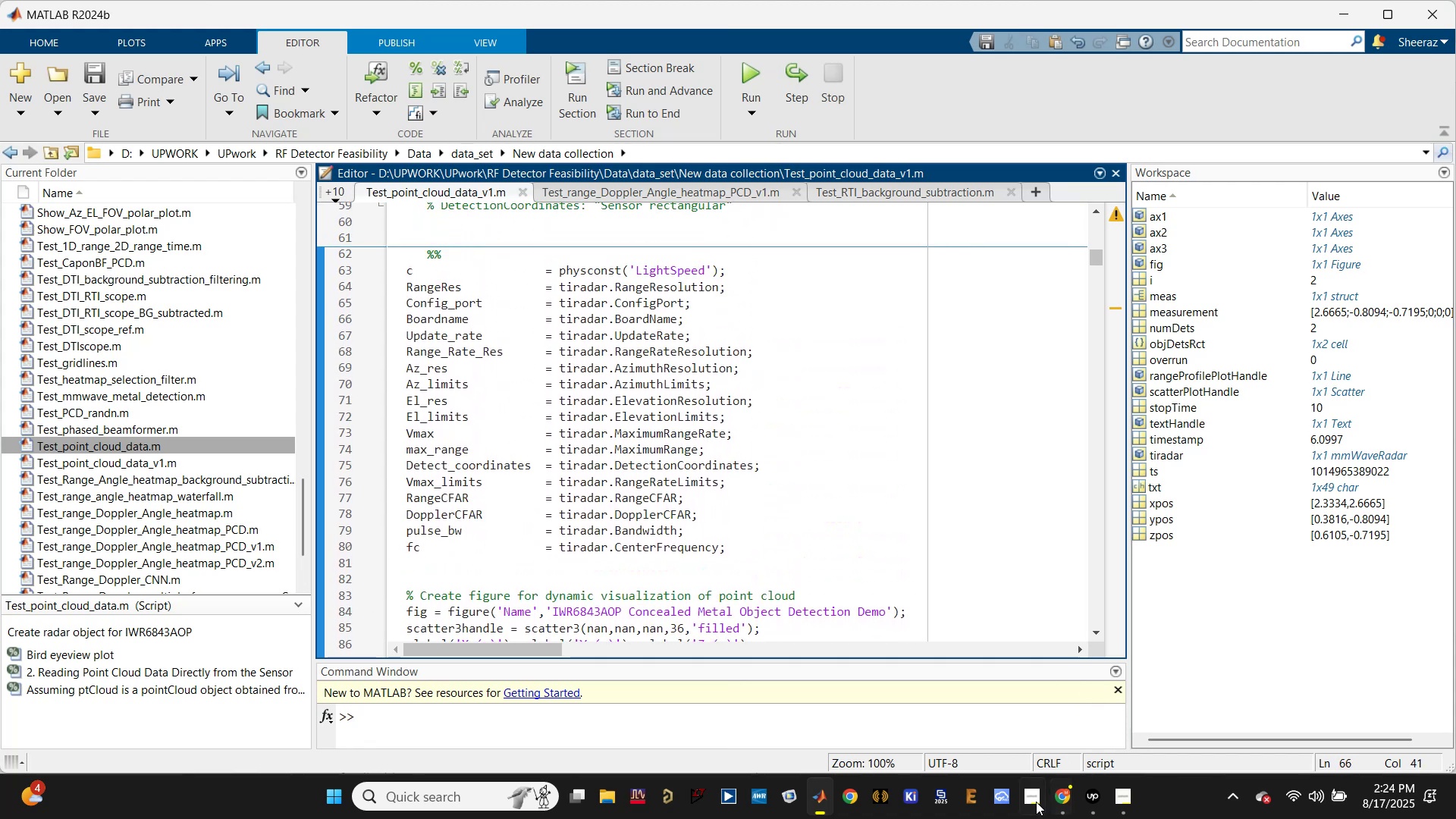 
left_click([1064, 802])
 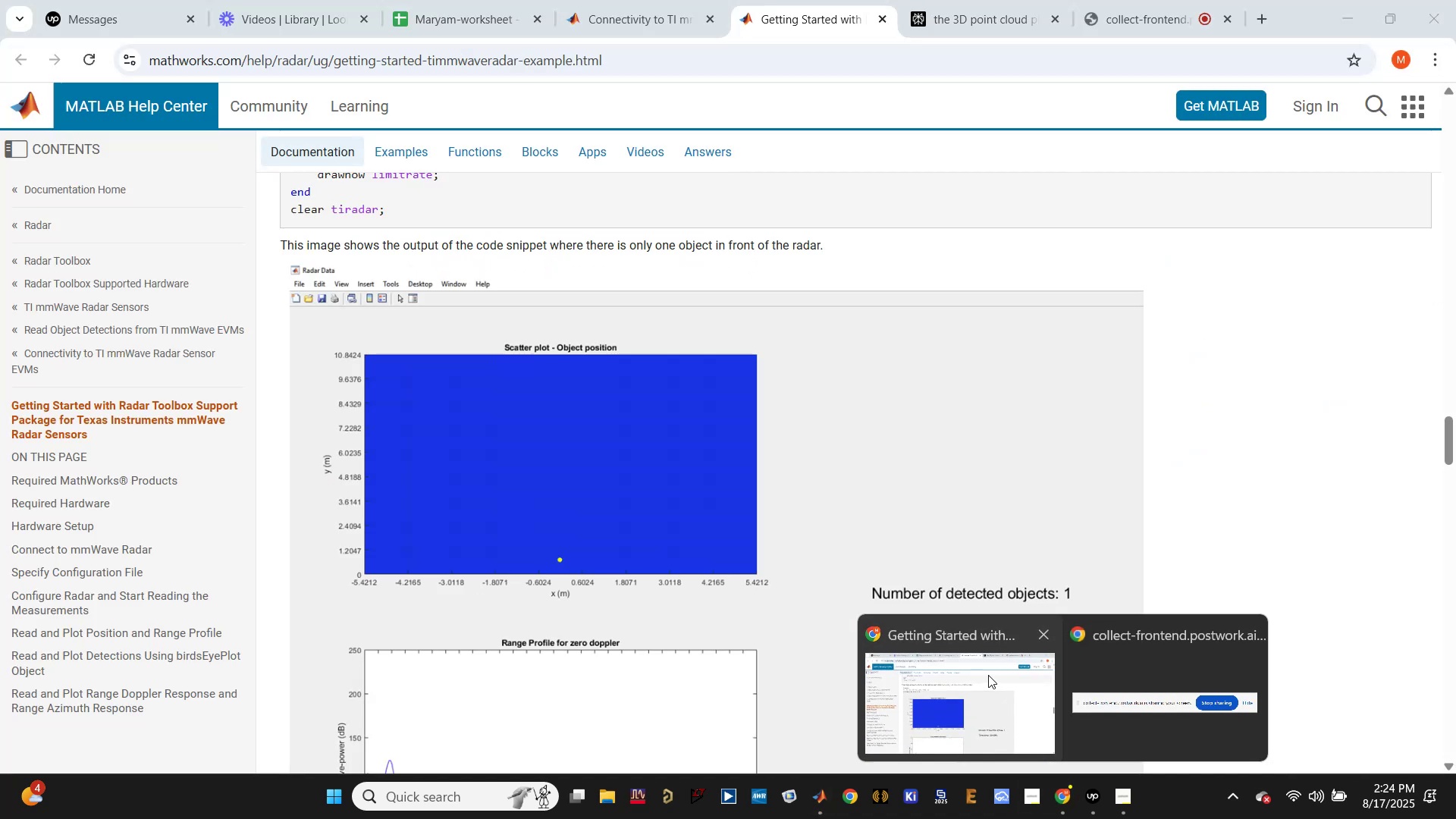 
left_click([987, 673])
 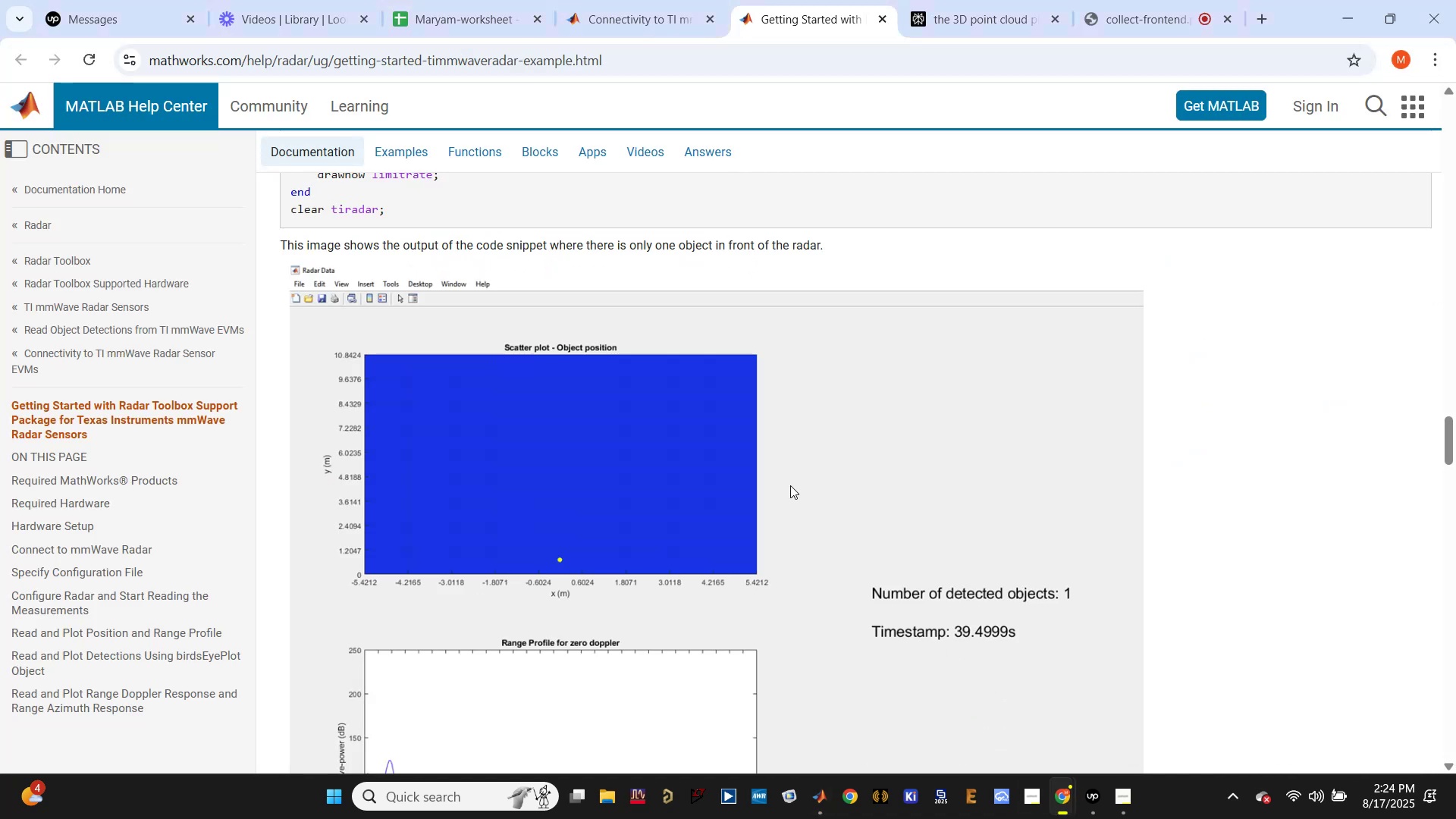 
scroll: coordinate [813, 535], scroll_direction: down, amount: 8.0
 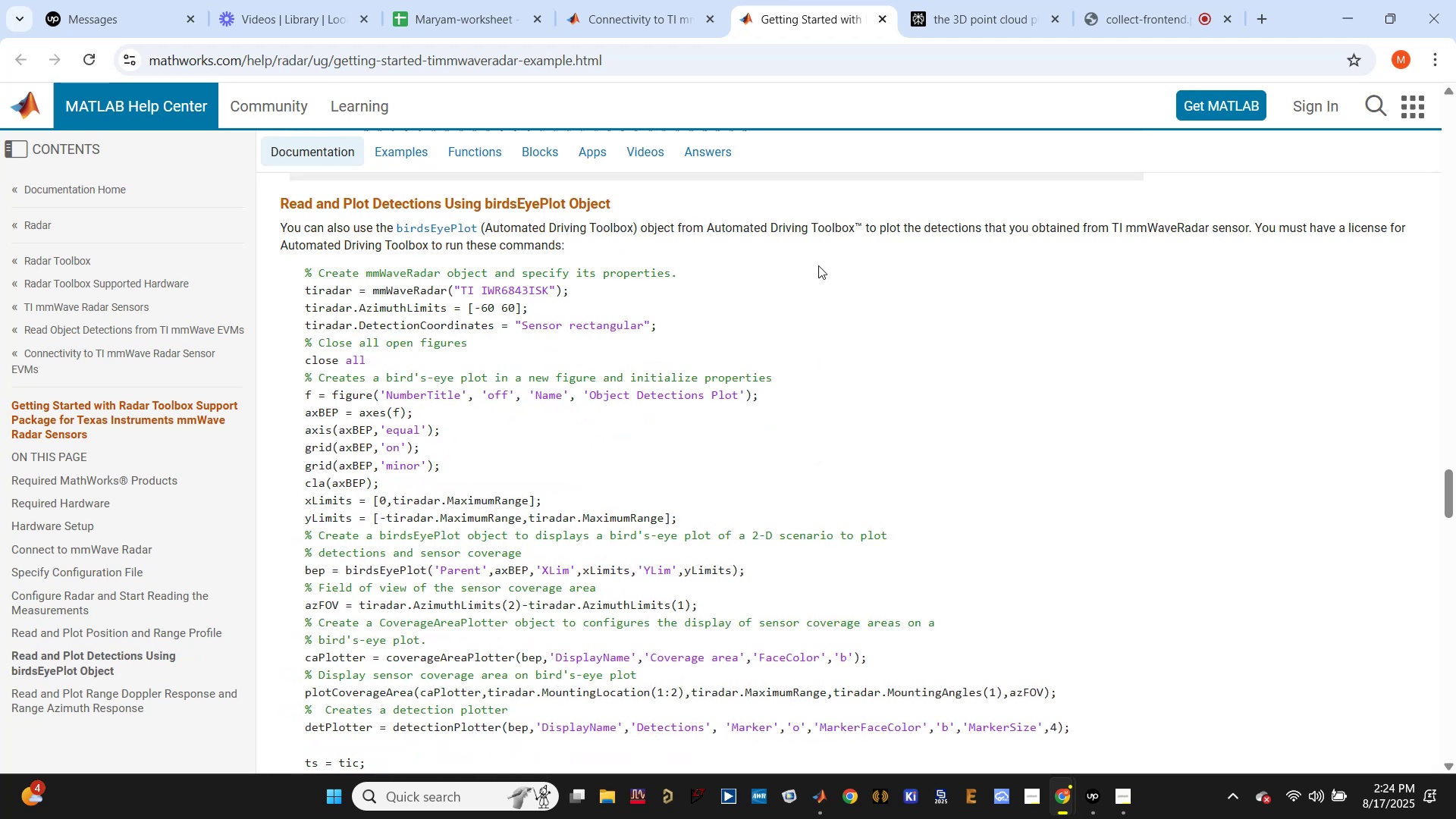 
left_click([663, 0])
 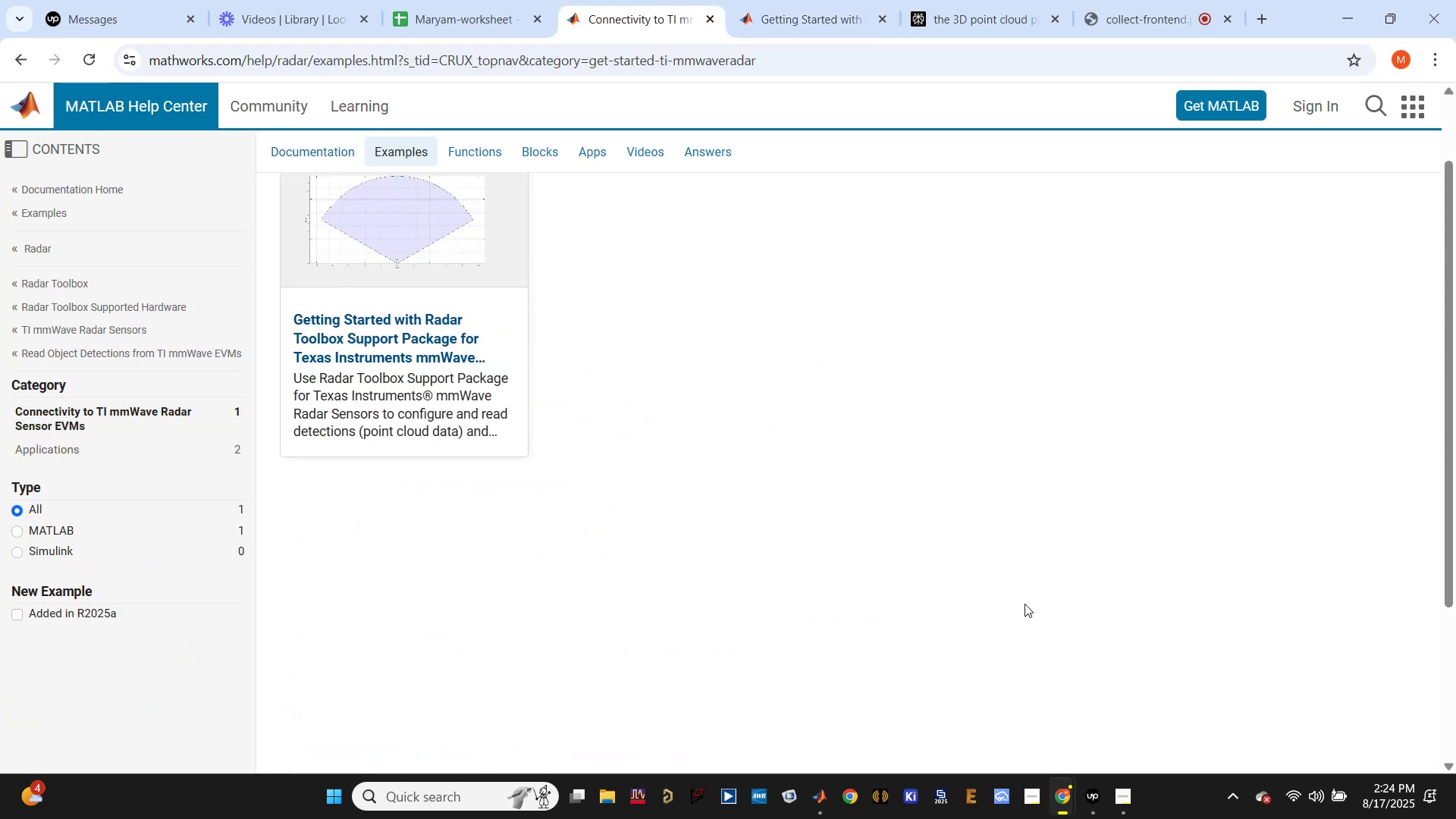 
left_click([990, 13])
 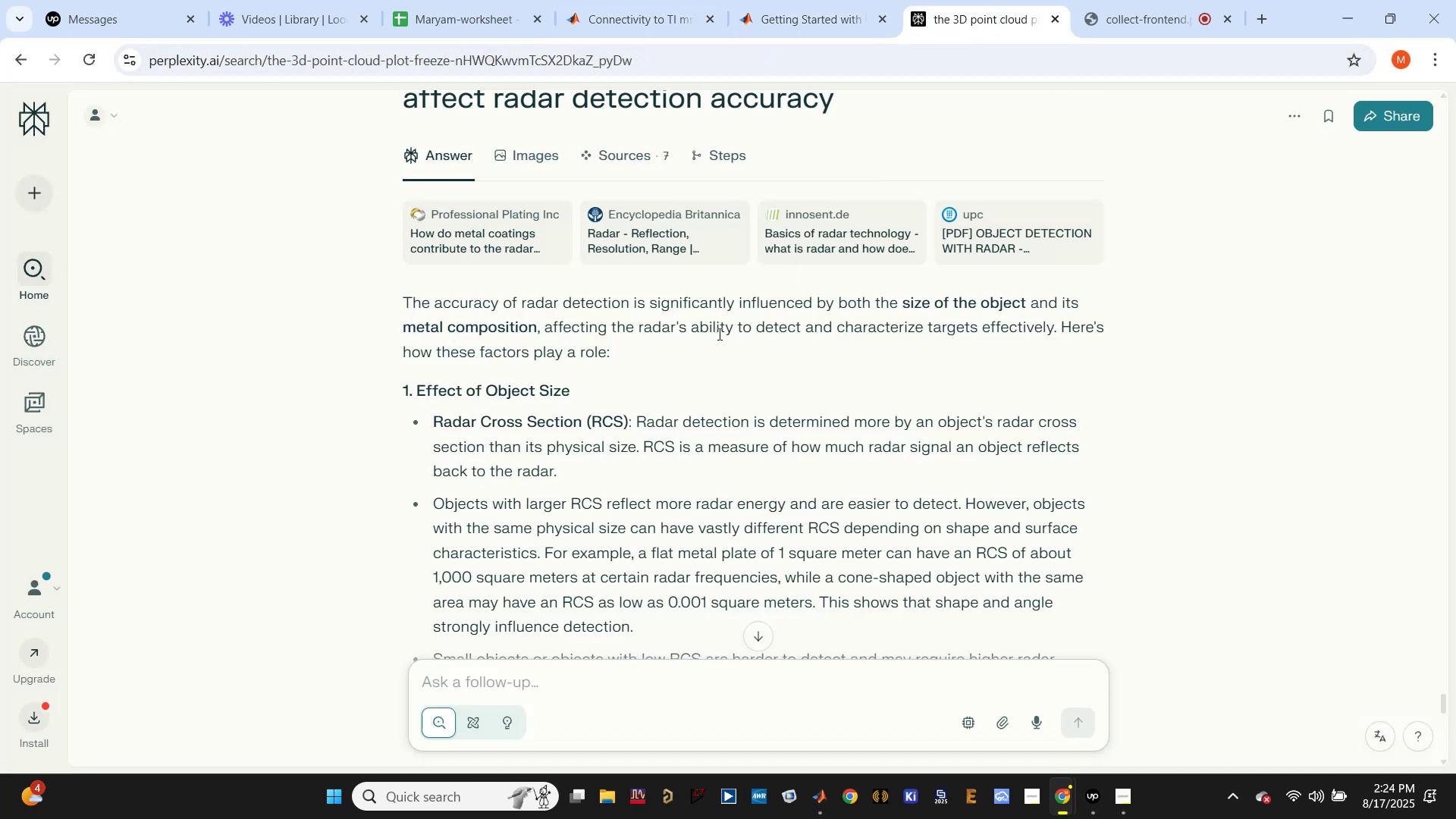 
scroll: coordinate [665, 379], scroll_direction: down, amount: 12.0
 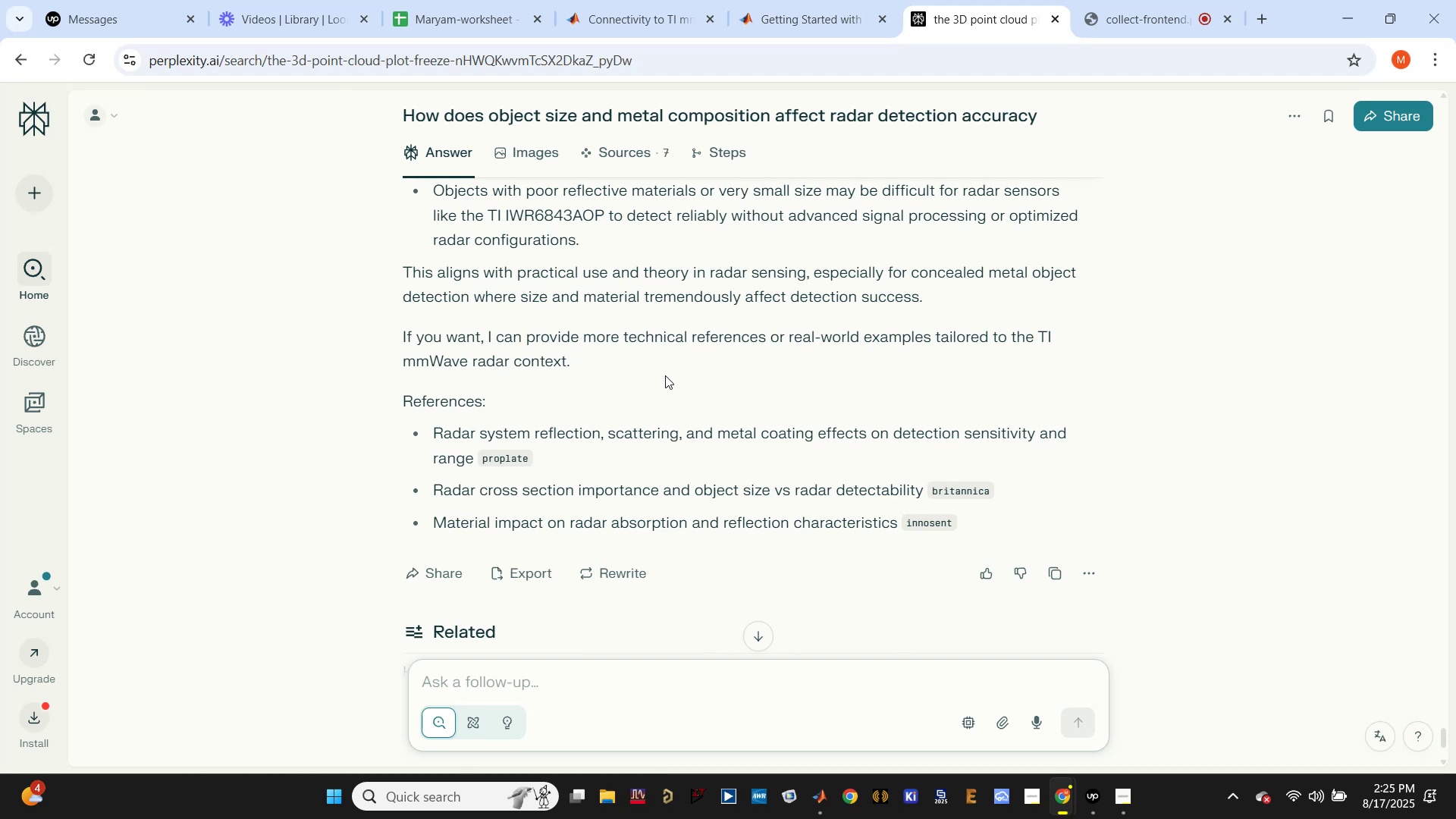 
wait(5.52)
 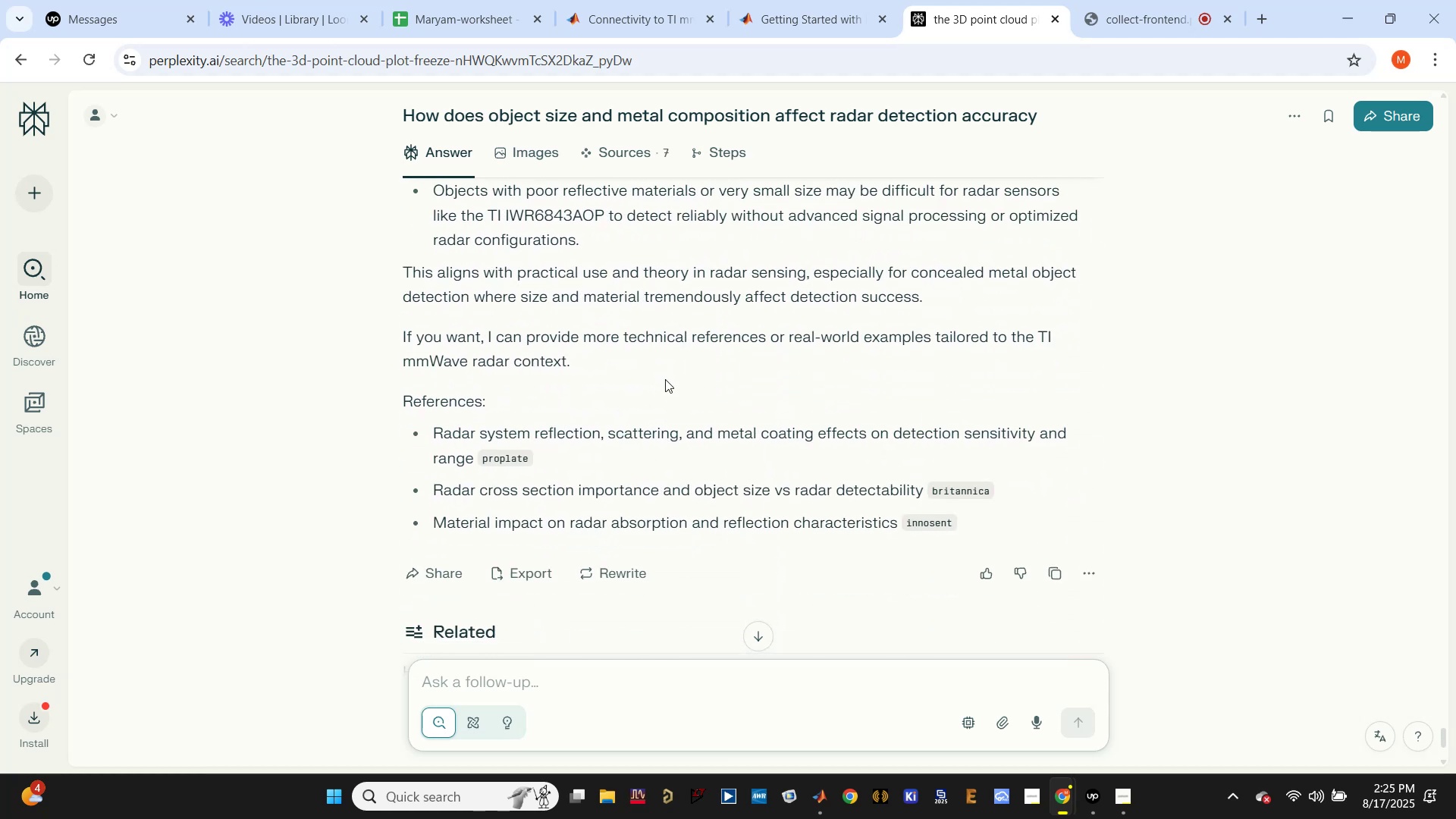 
left_click_drag(start_coordinate=[530, 339], to_coordinate=[566, 358])
 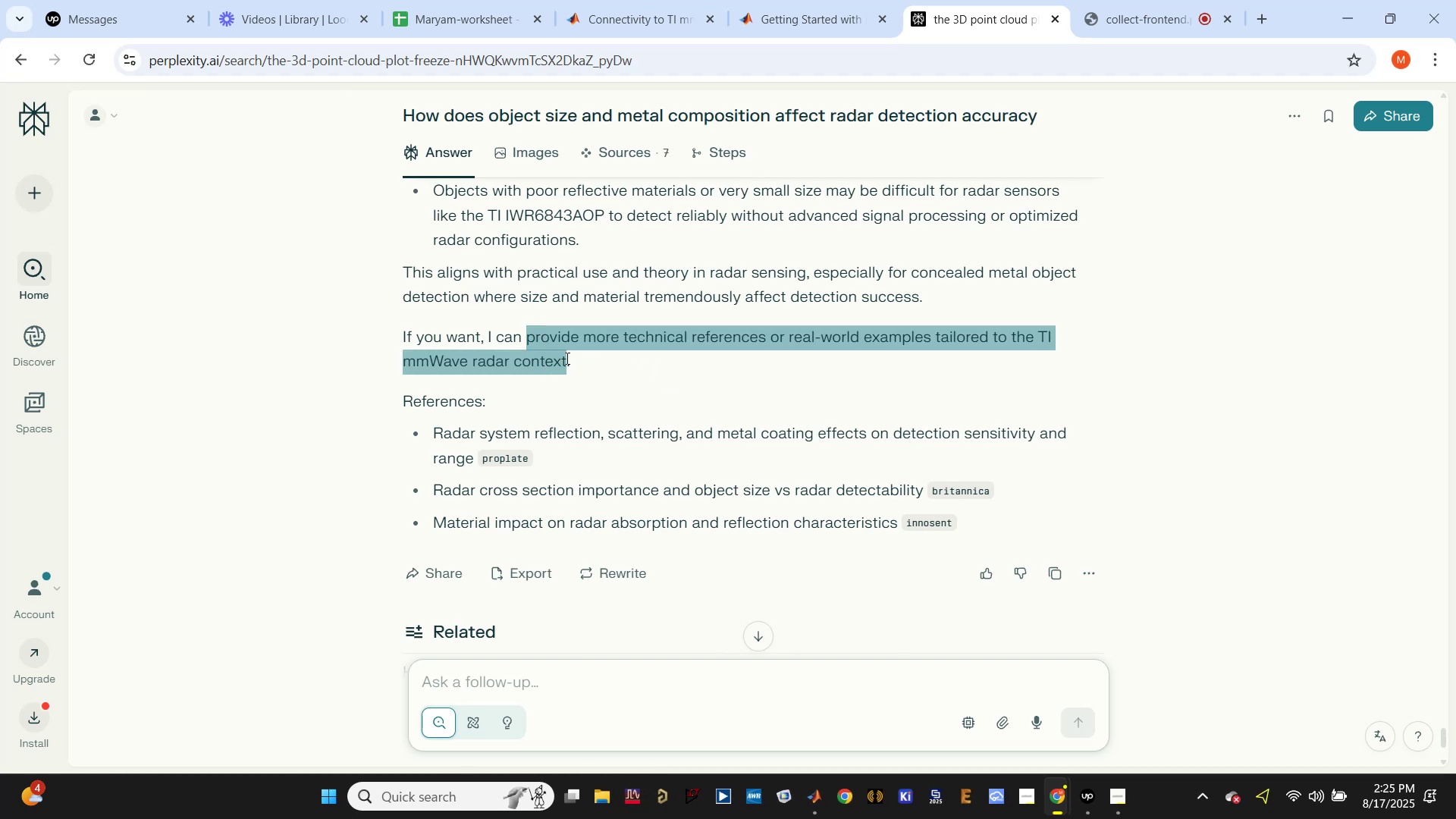 
key(Control+C)
 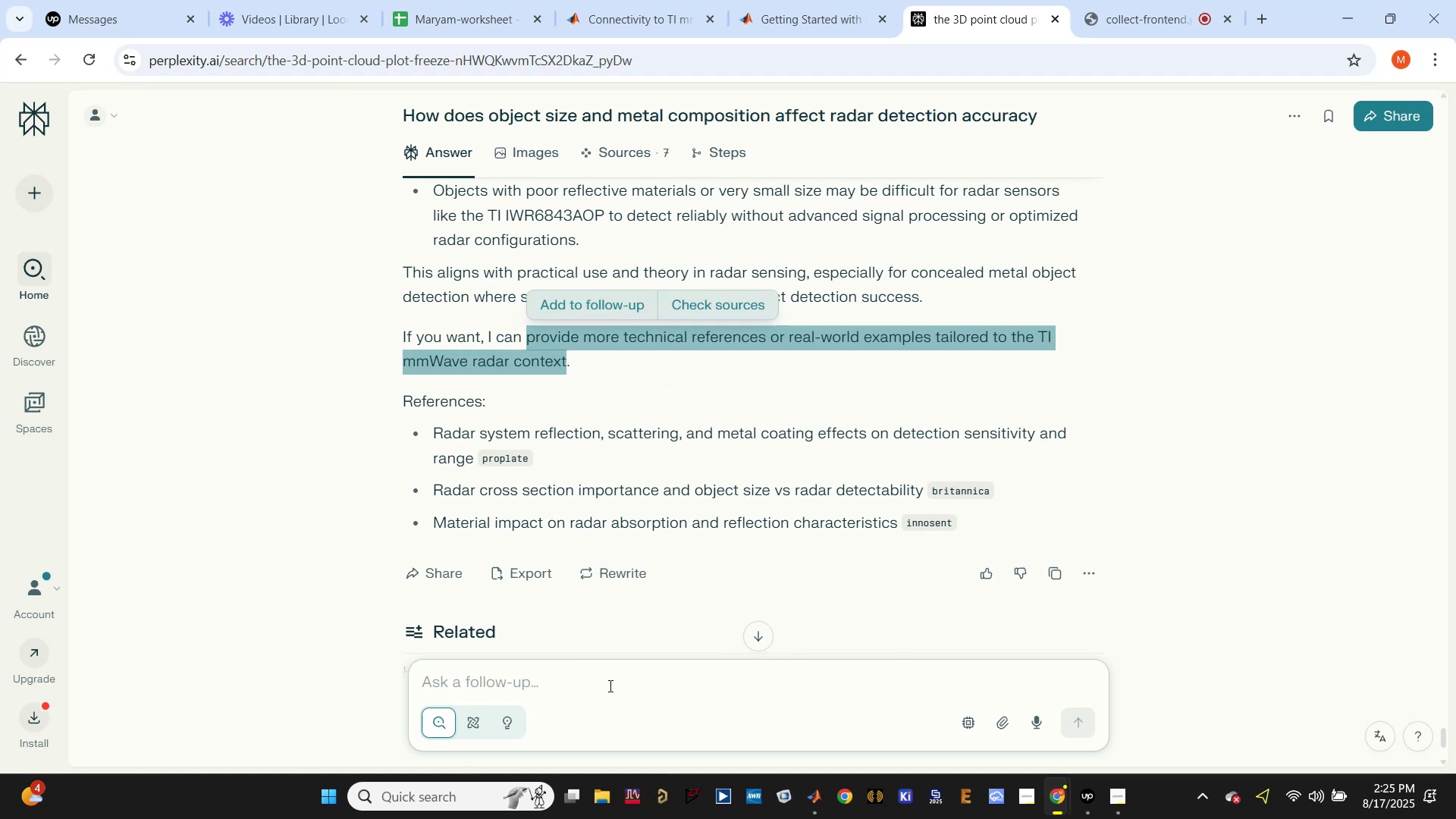 
left_click([609, 682])
 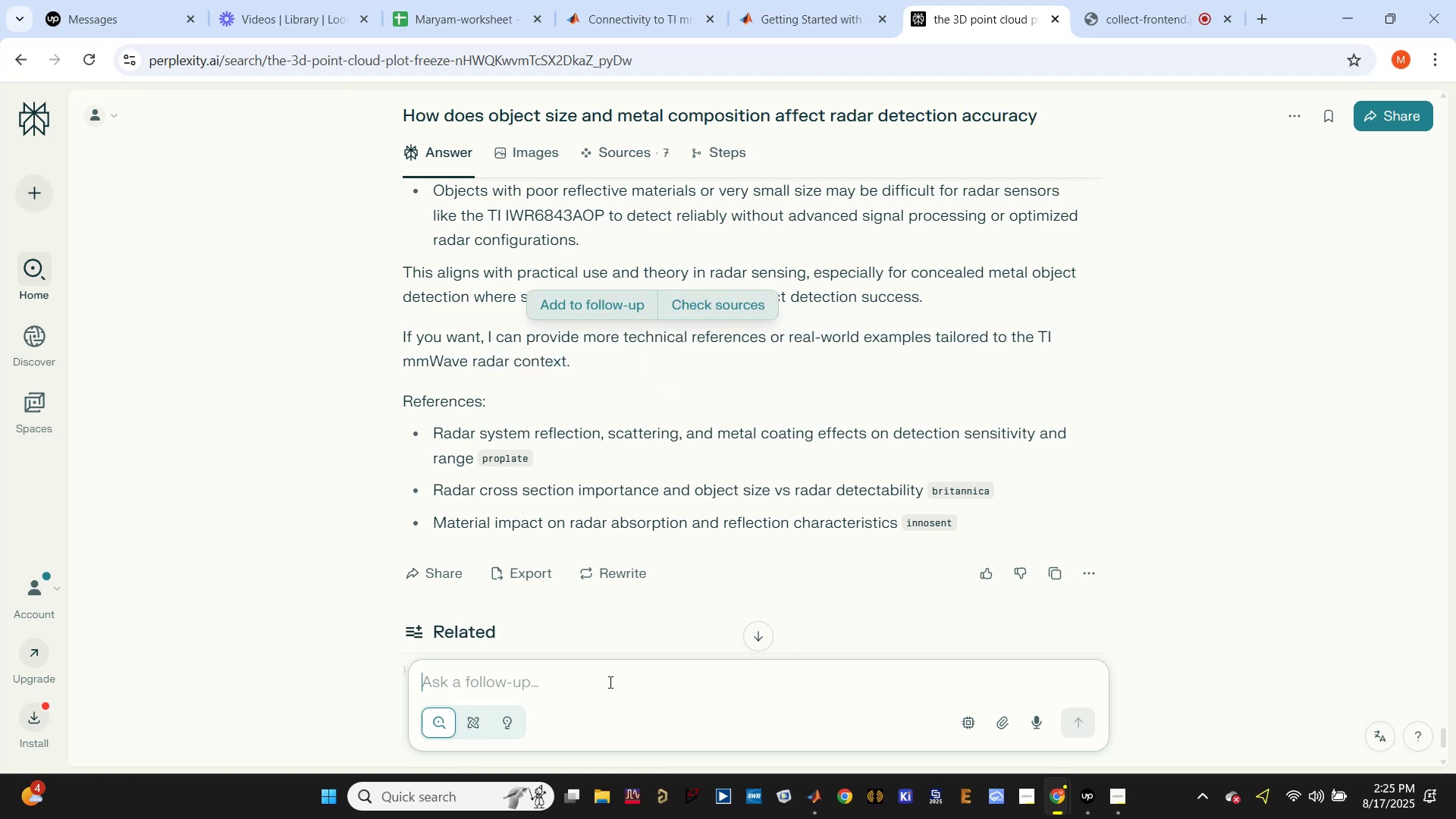 
key(Control+ControlLeft)
 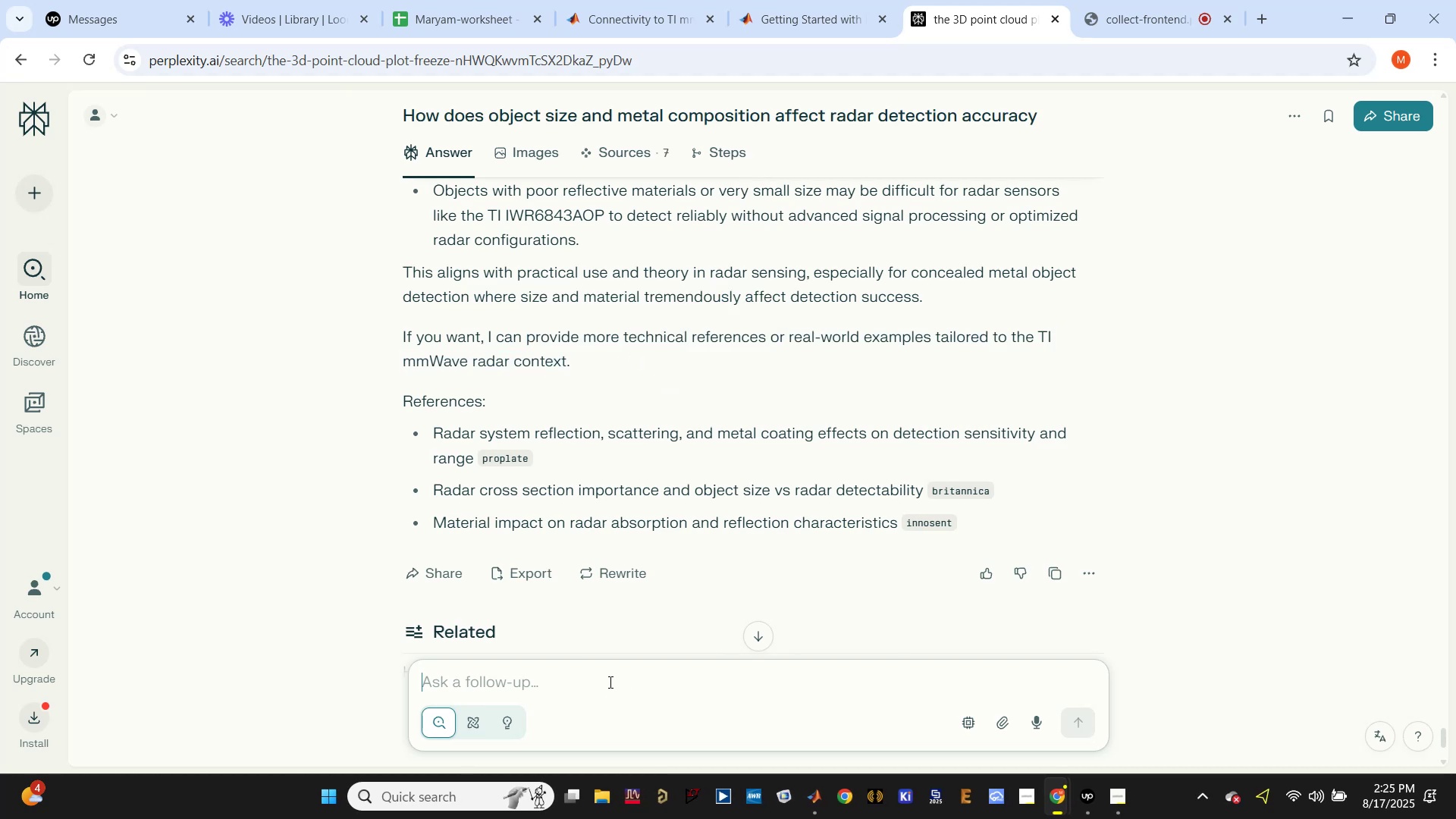 
key(Control+V)
 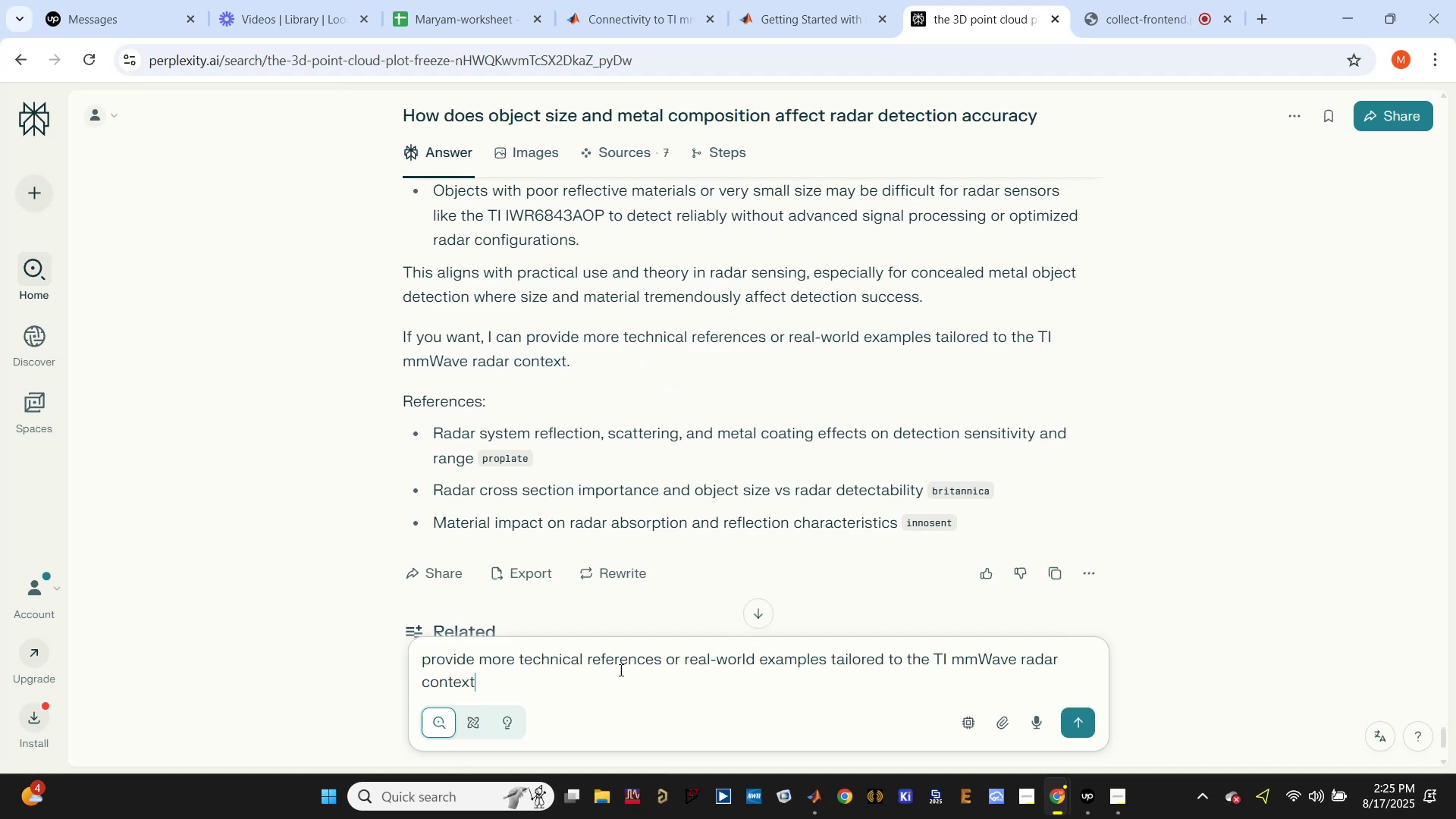 
key(Enter)
 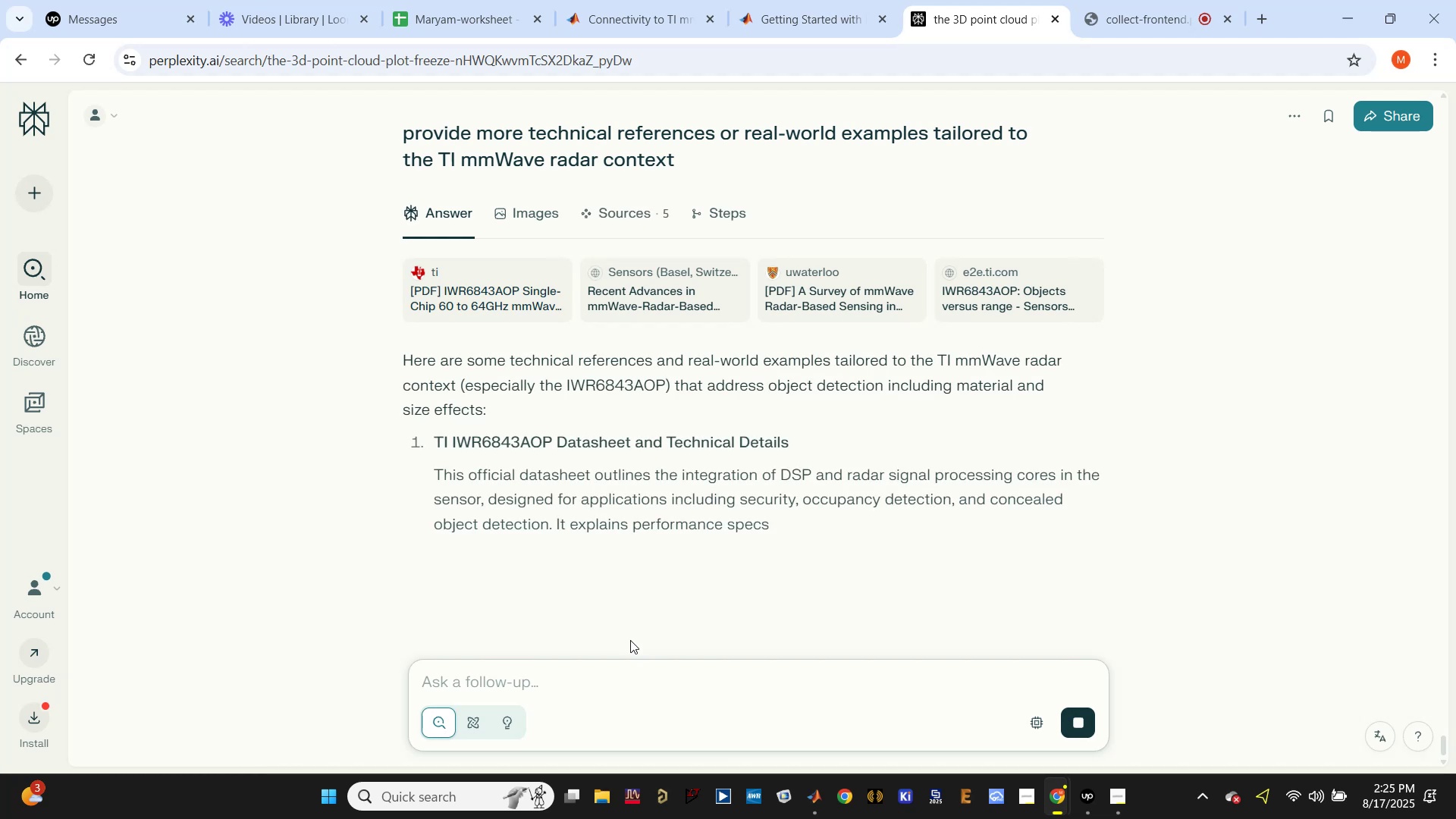 
wait(5.53)
 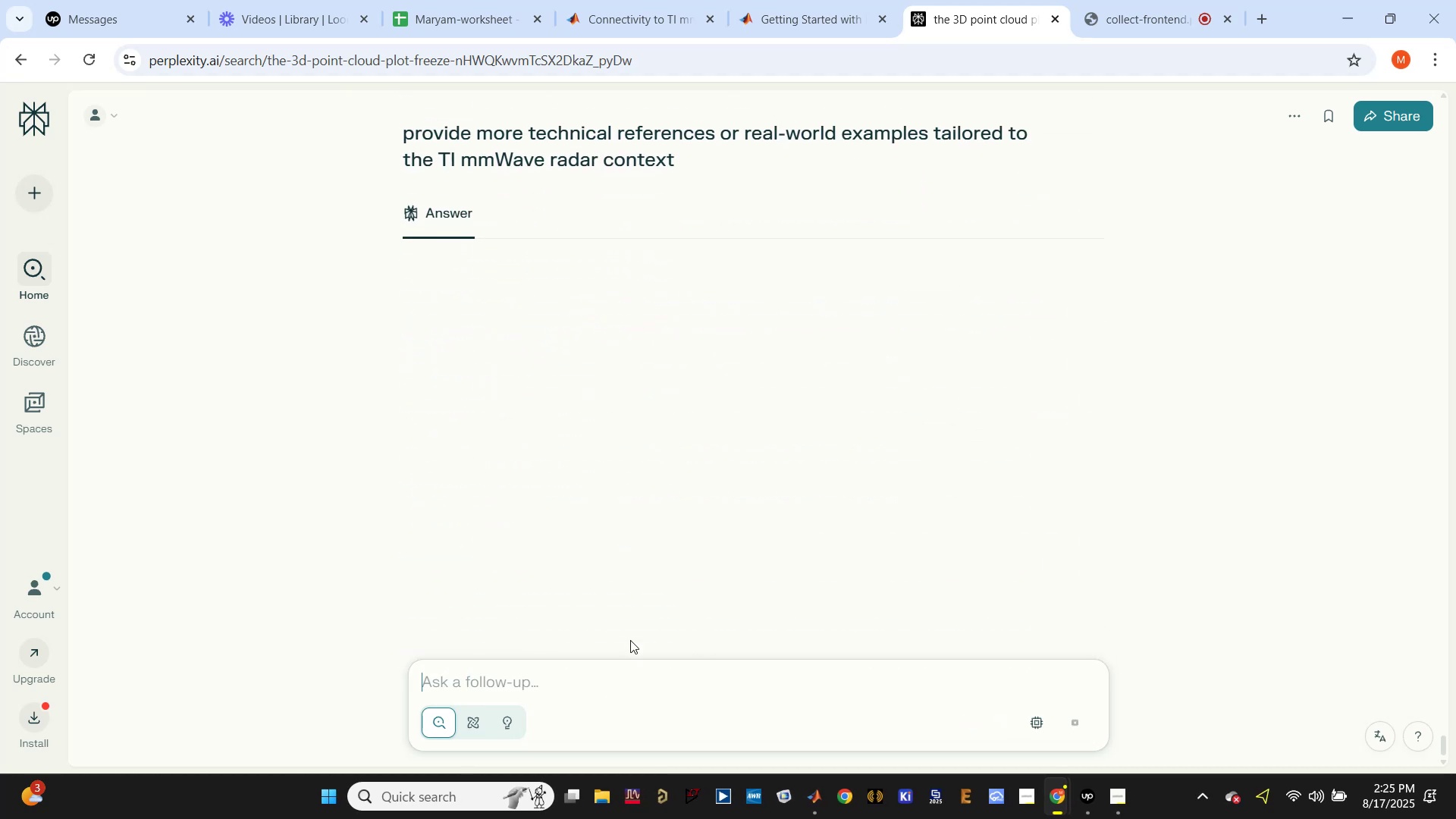 
scroll: coordinate [706, 521], scroll_direction: down, amount: 2.0
 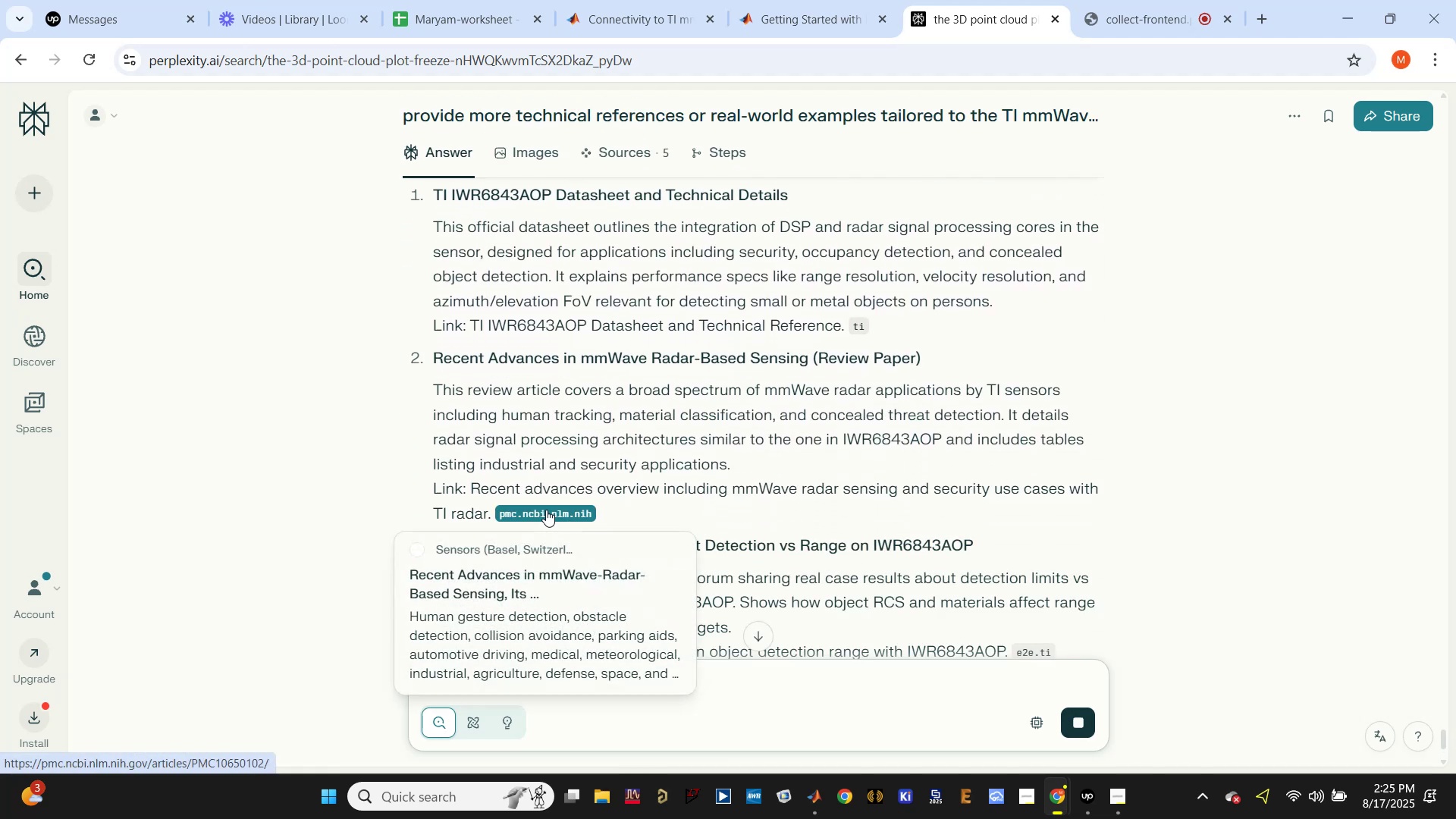 
wait(5.49)
 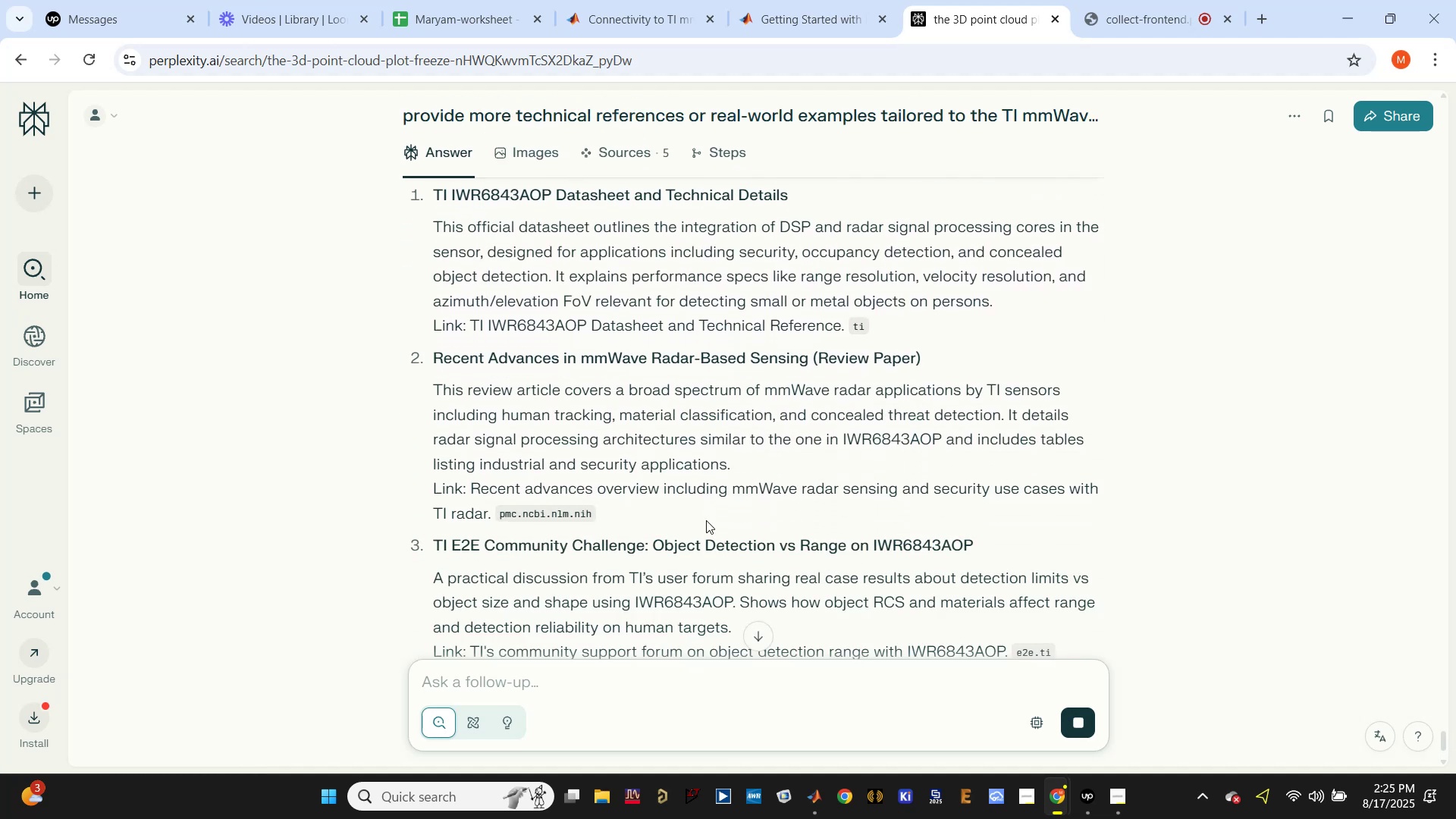 
right_click([521, 573])
 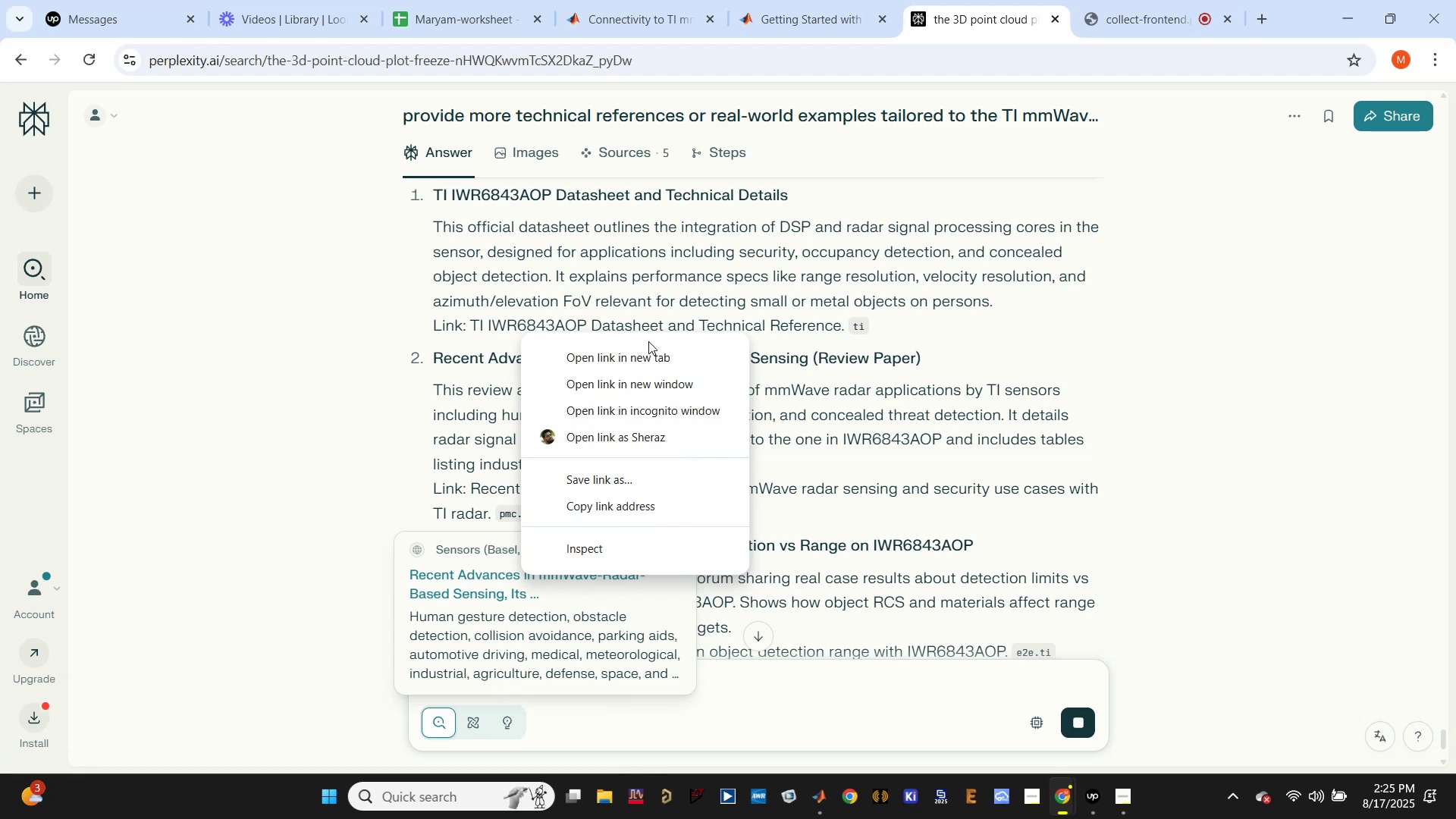 
left_click([639, 356])
 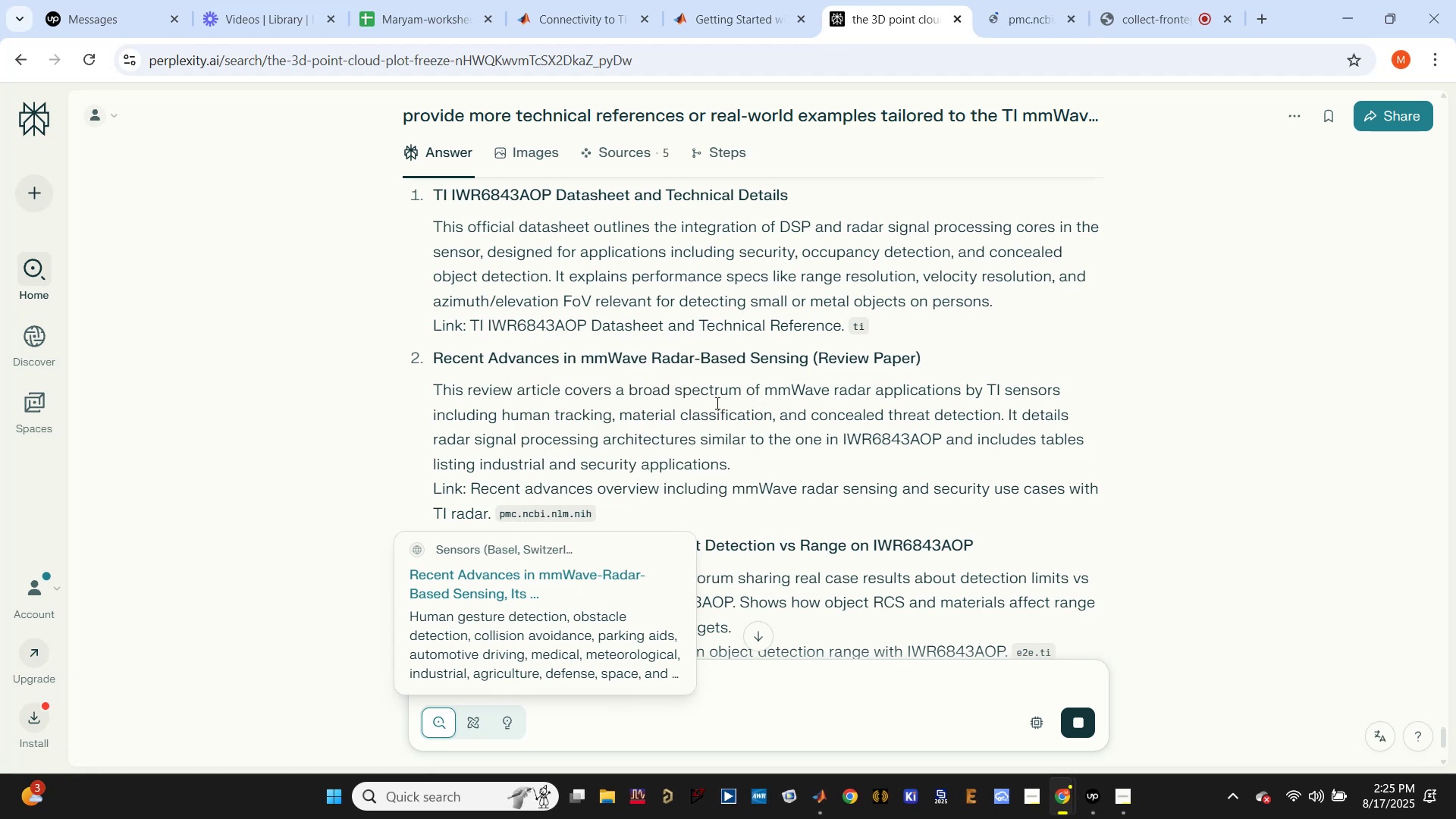 
scroll: coordinate [838, 445], scroll_direction: down, amount: 2.0
 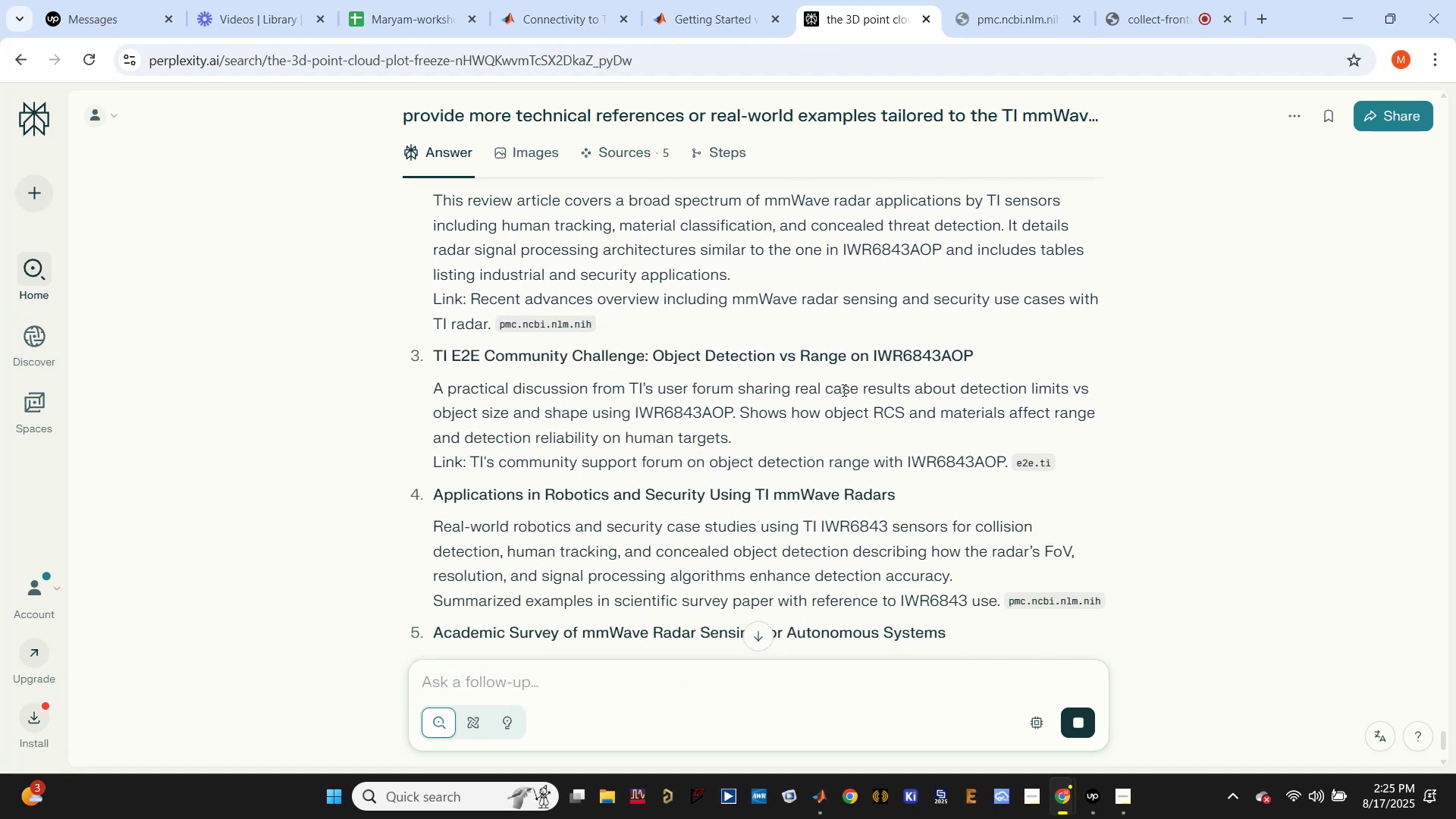 
mouse_move([1025, 480])
 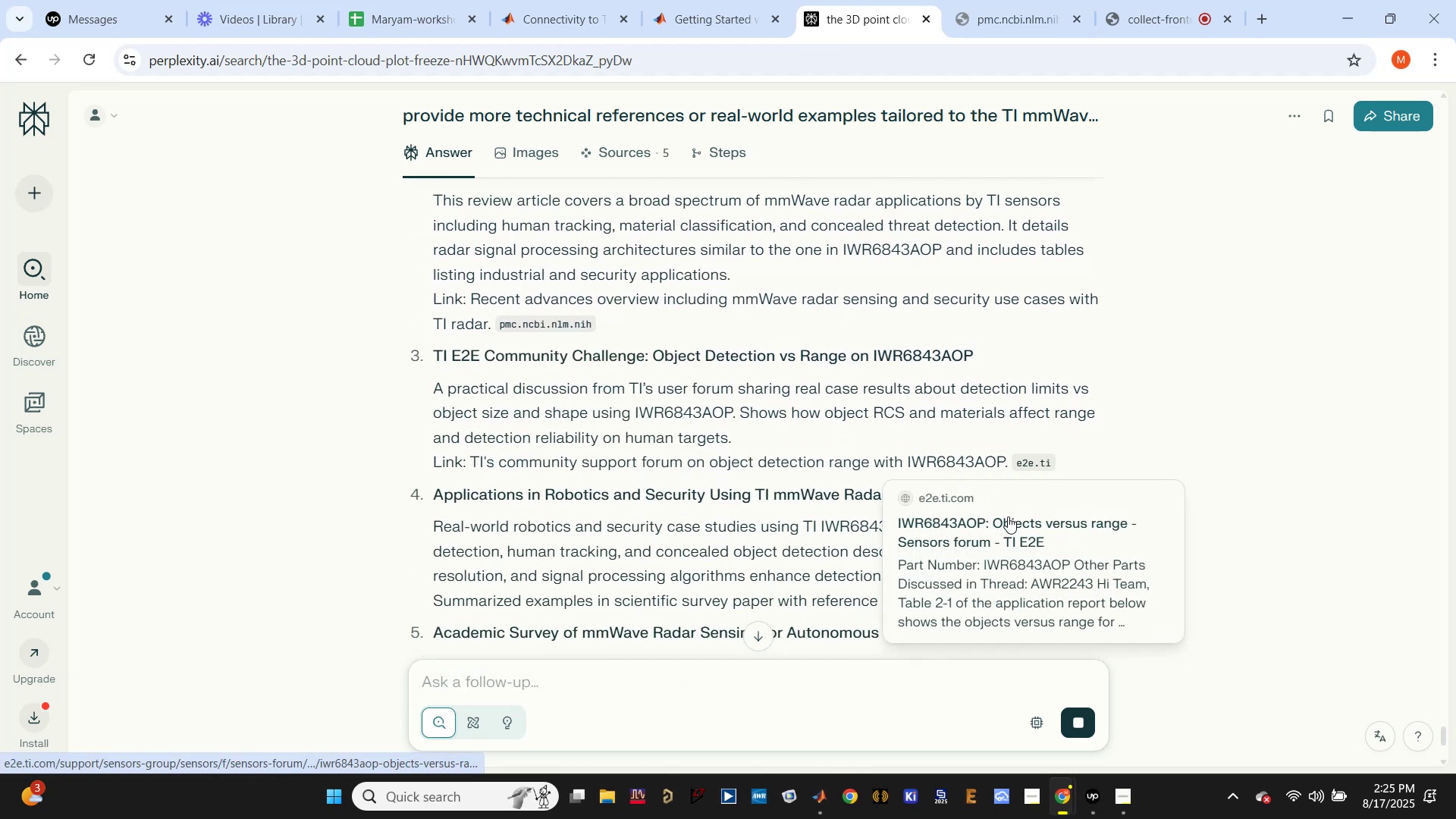 
right_click([1008, 516])
 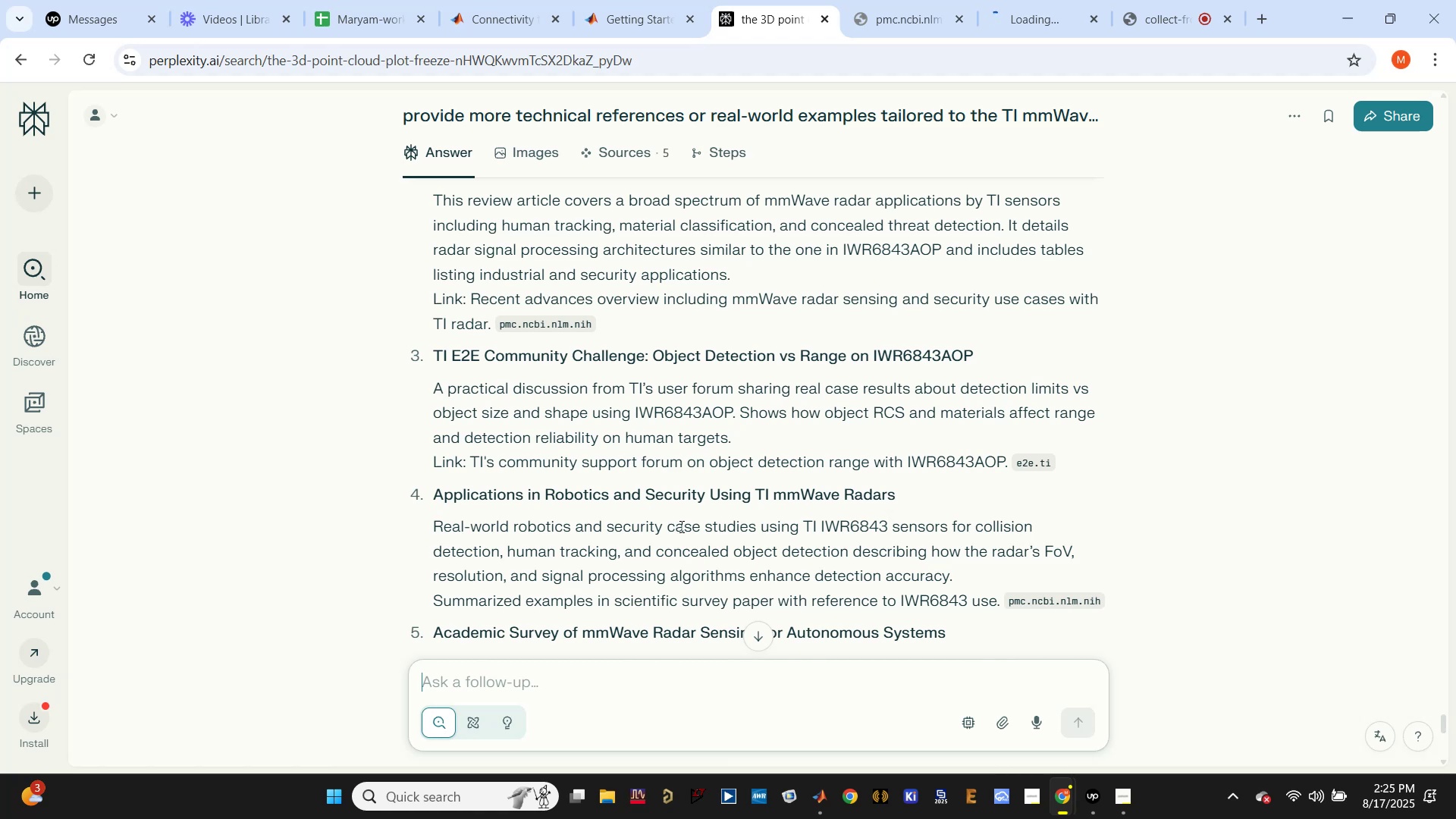 
mouse_move([1024, 577])
 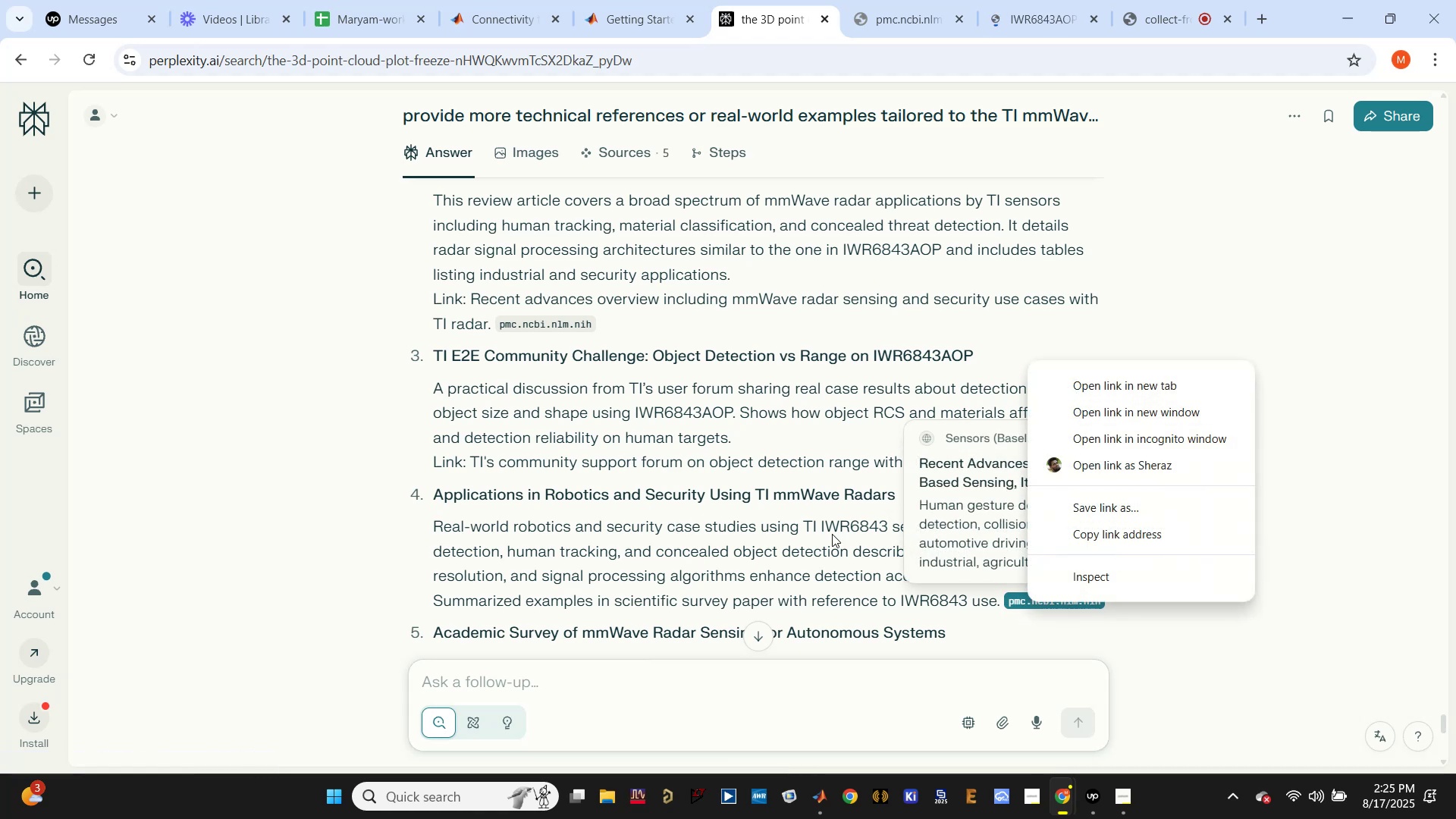 
left_click([736, 560])
 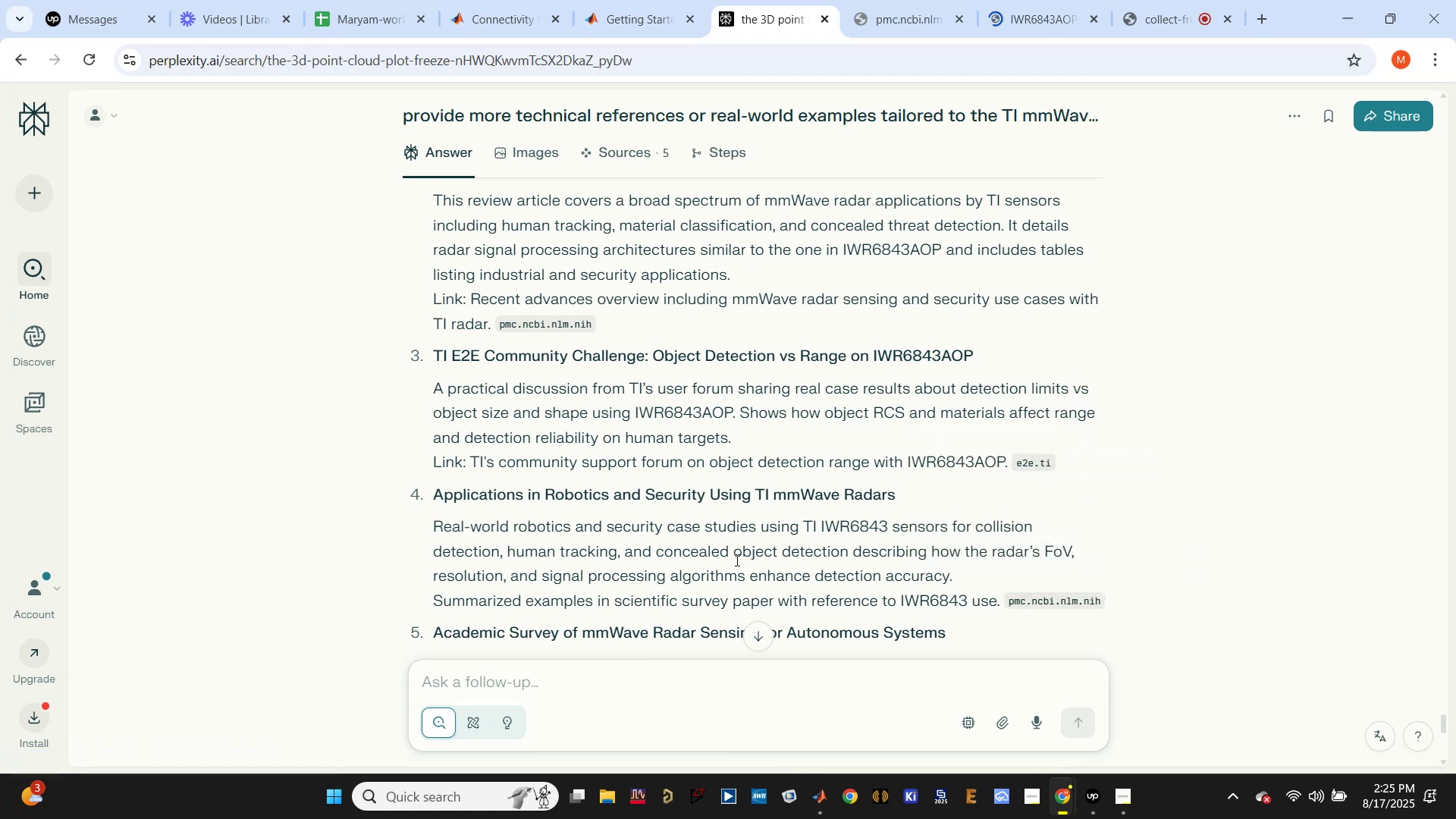 
scroll: coordinate [753, 416], scroll_direction: down, amount: 7.0
 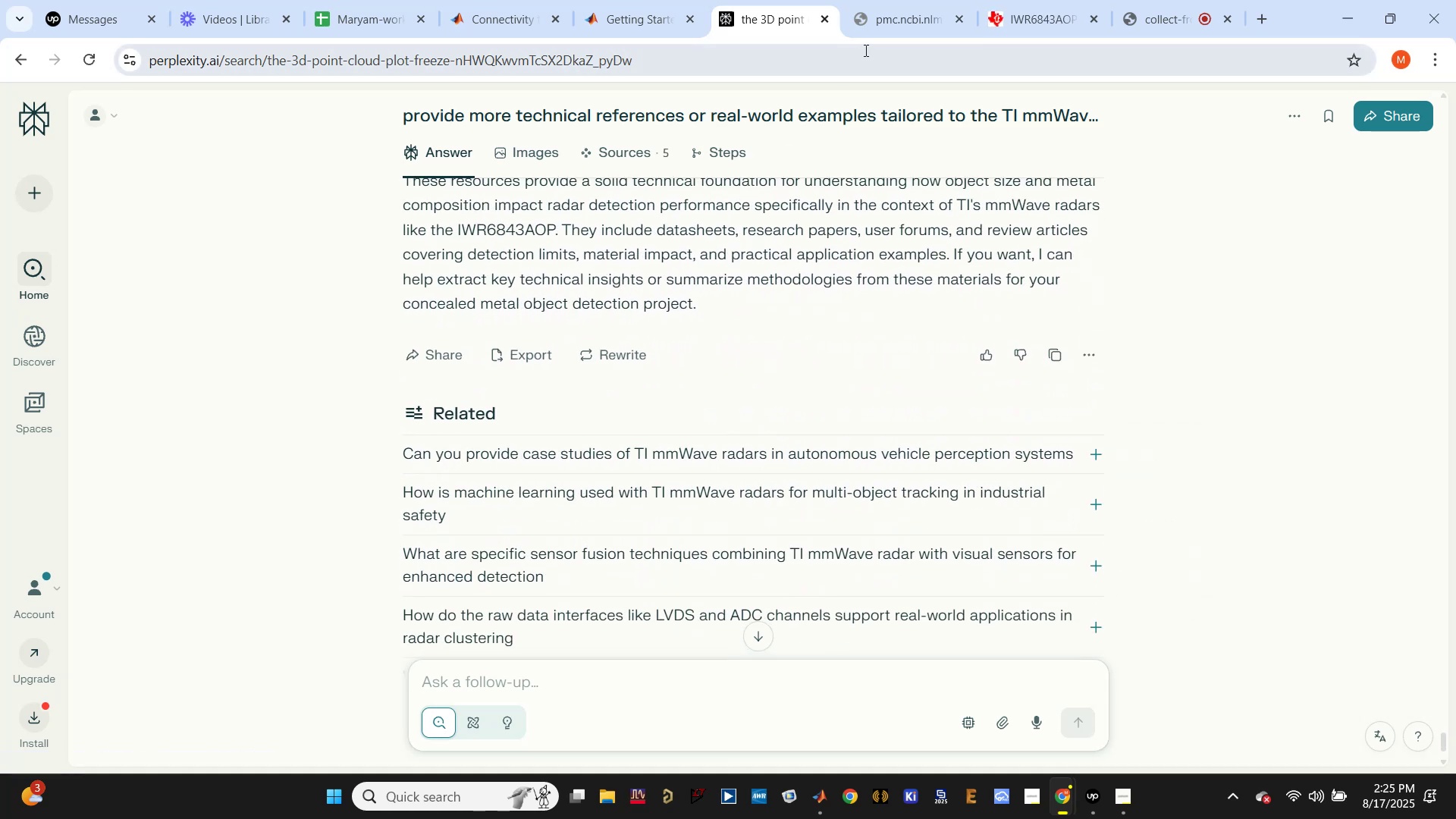 
left_click([888, 29])
 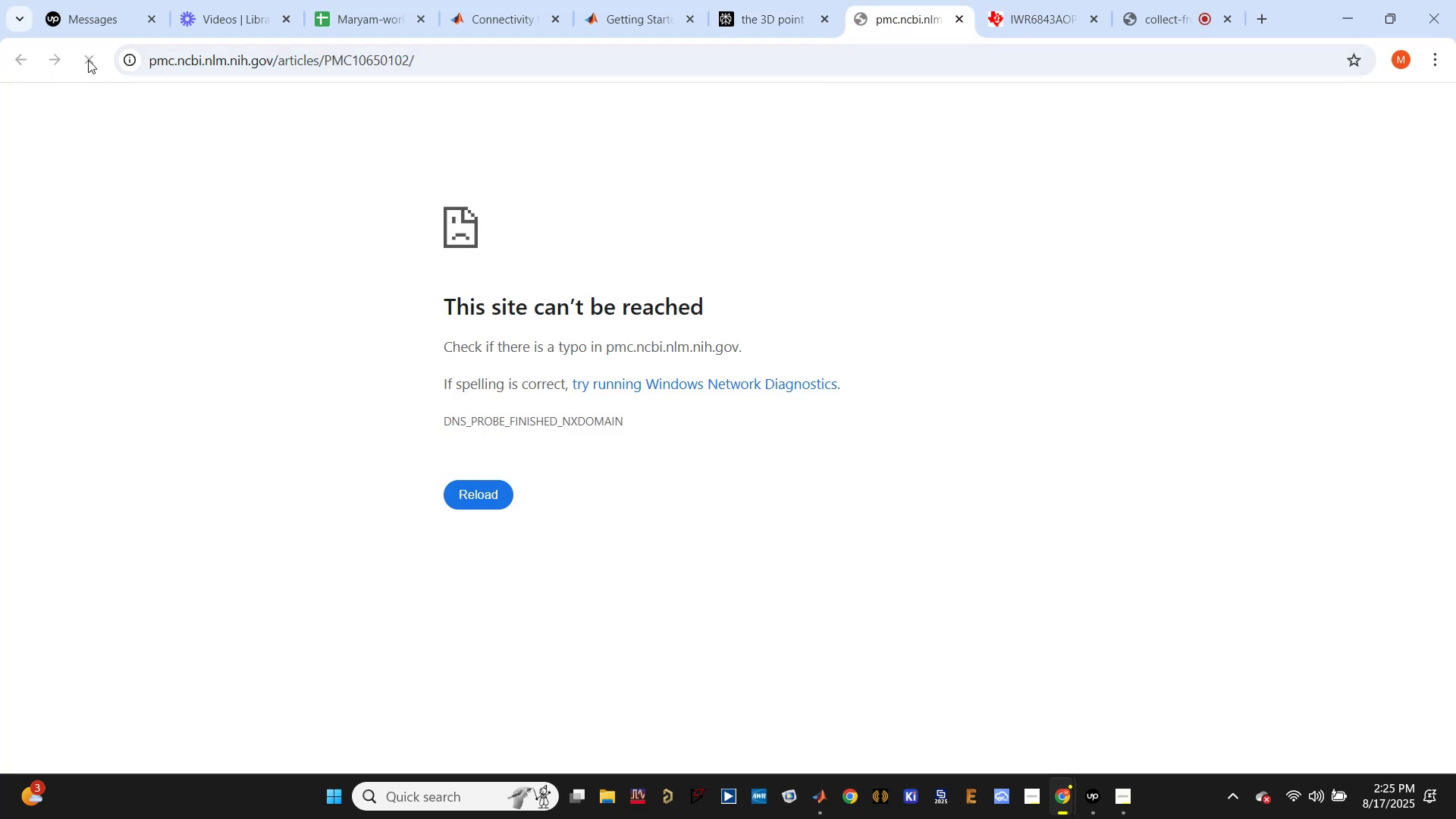 
double_click([88, 58])
 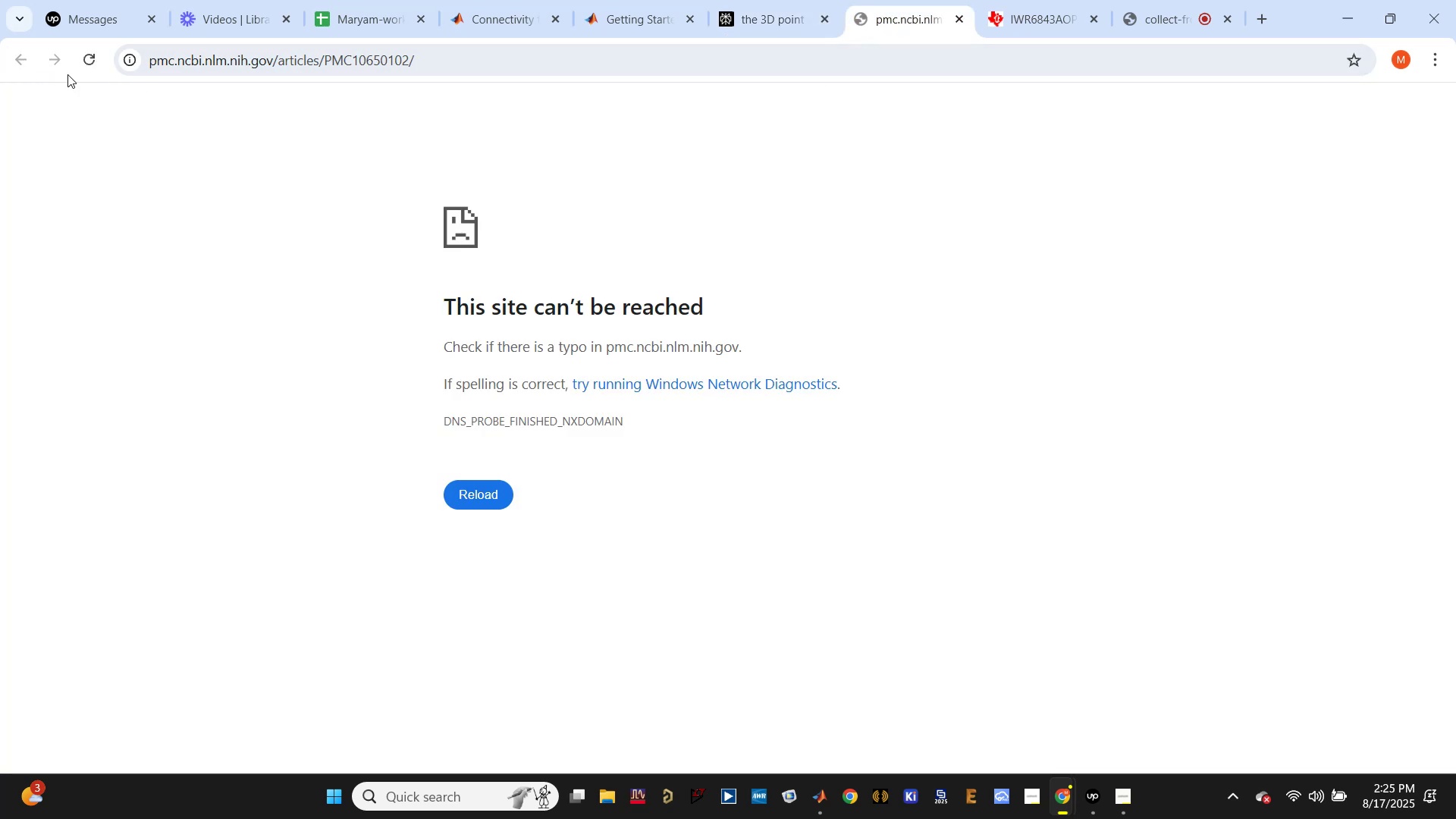 
left_click([96, 56])
 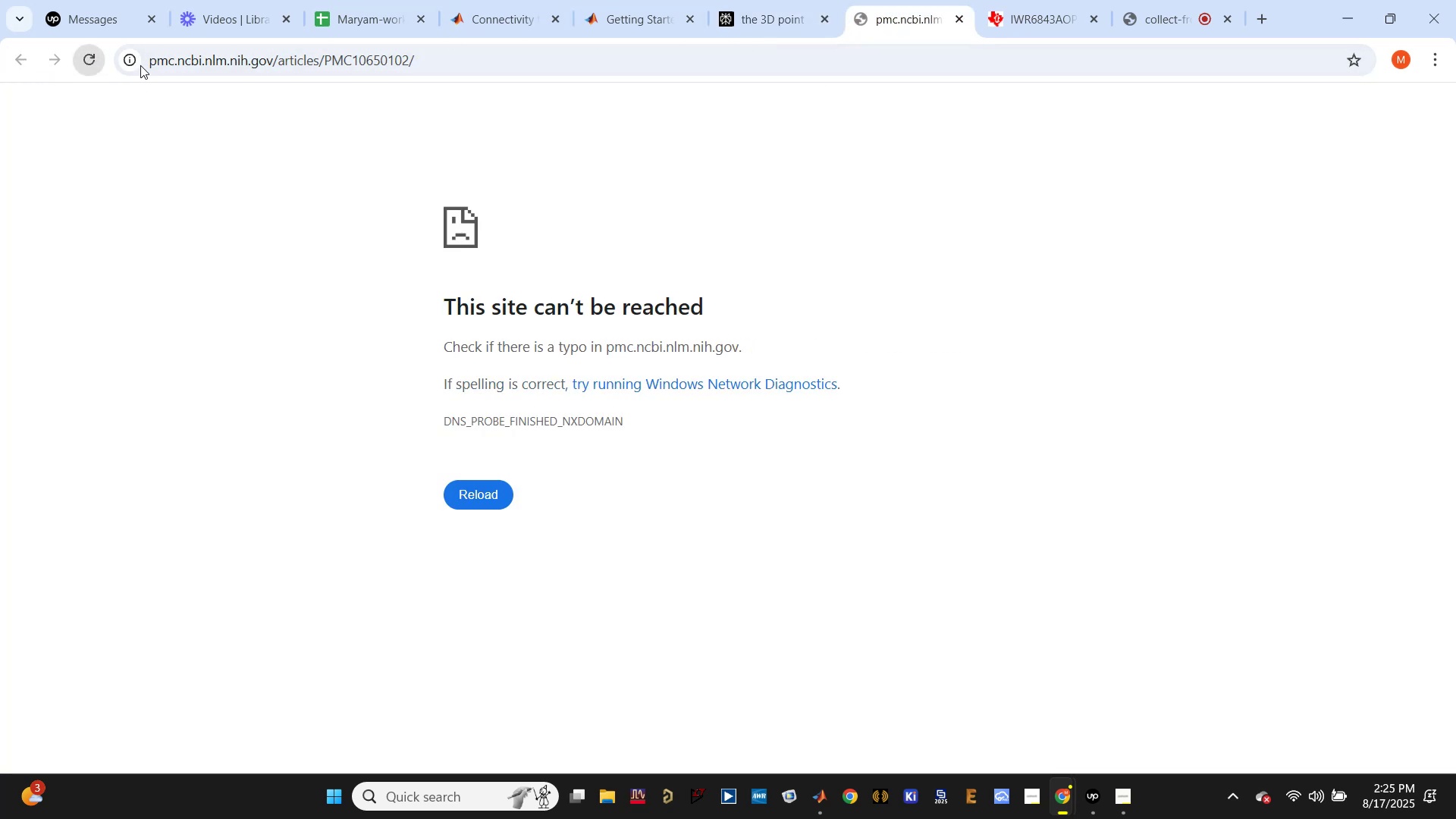 
left_click([744, 2])
 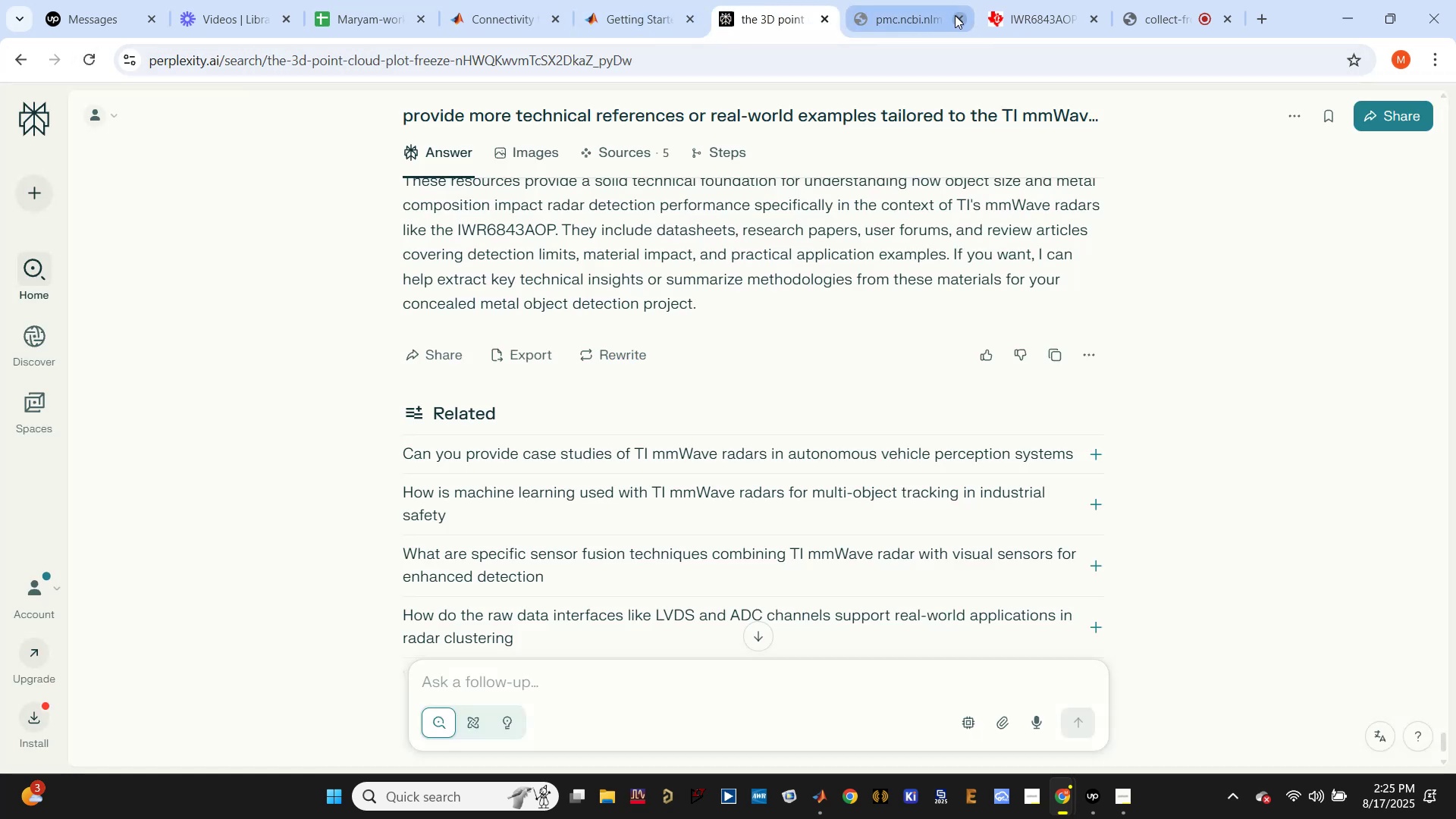 
left_click([963, 17])
 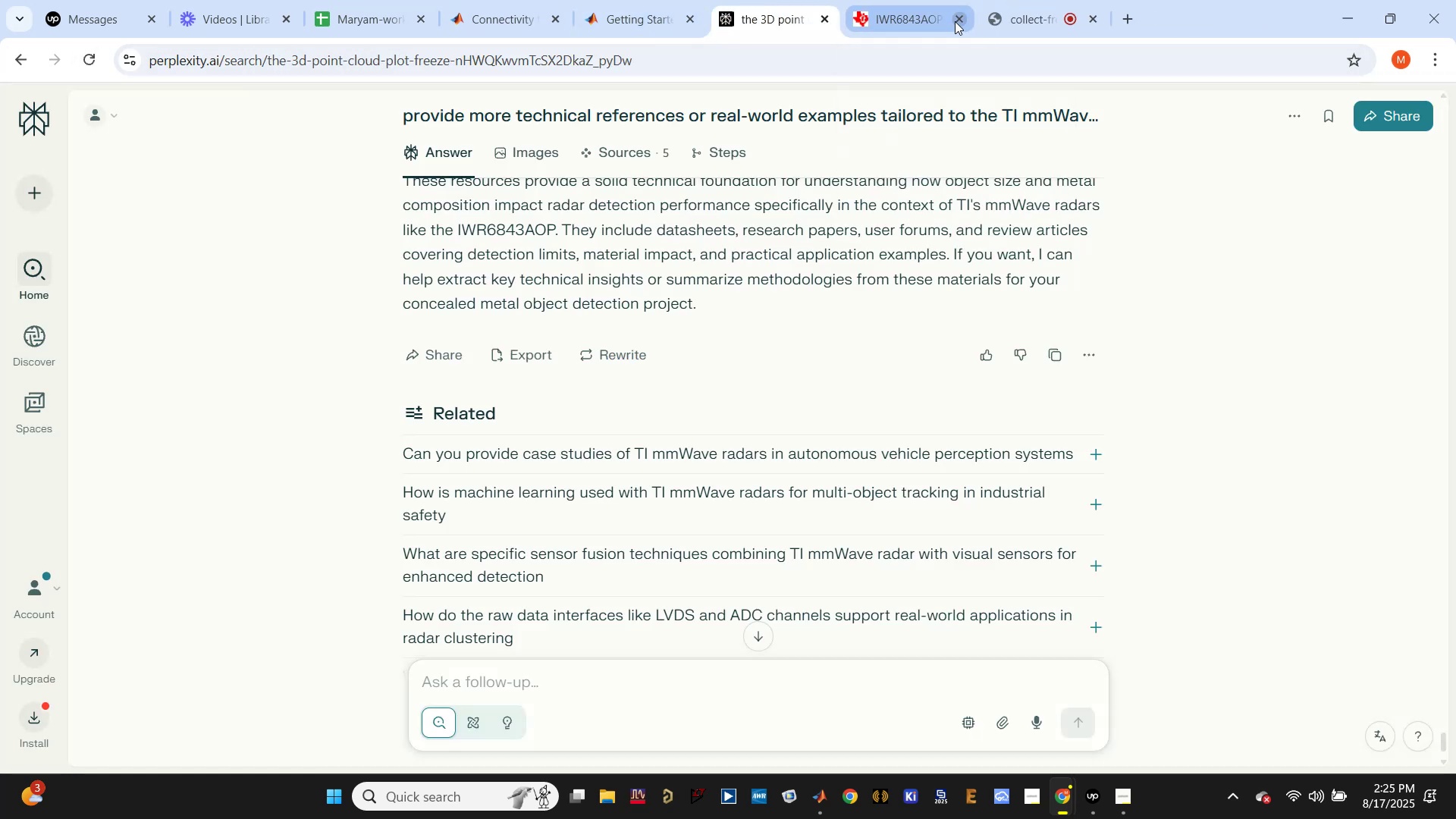 
left_click([918, 16])
 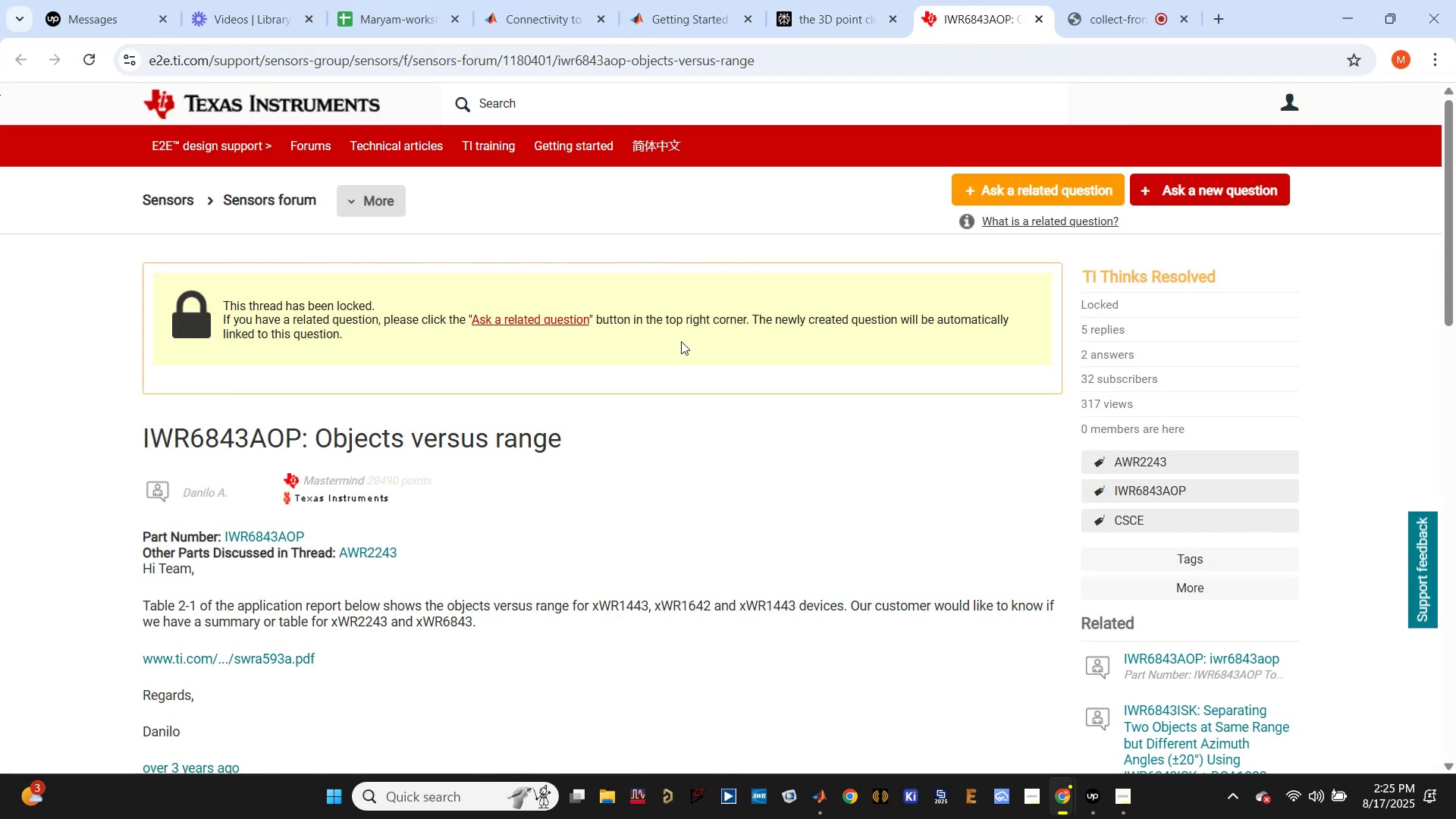 
scroll: coordinate [688, 379], scroll_direction: down, amount: 2.0
 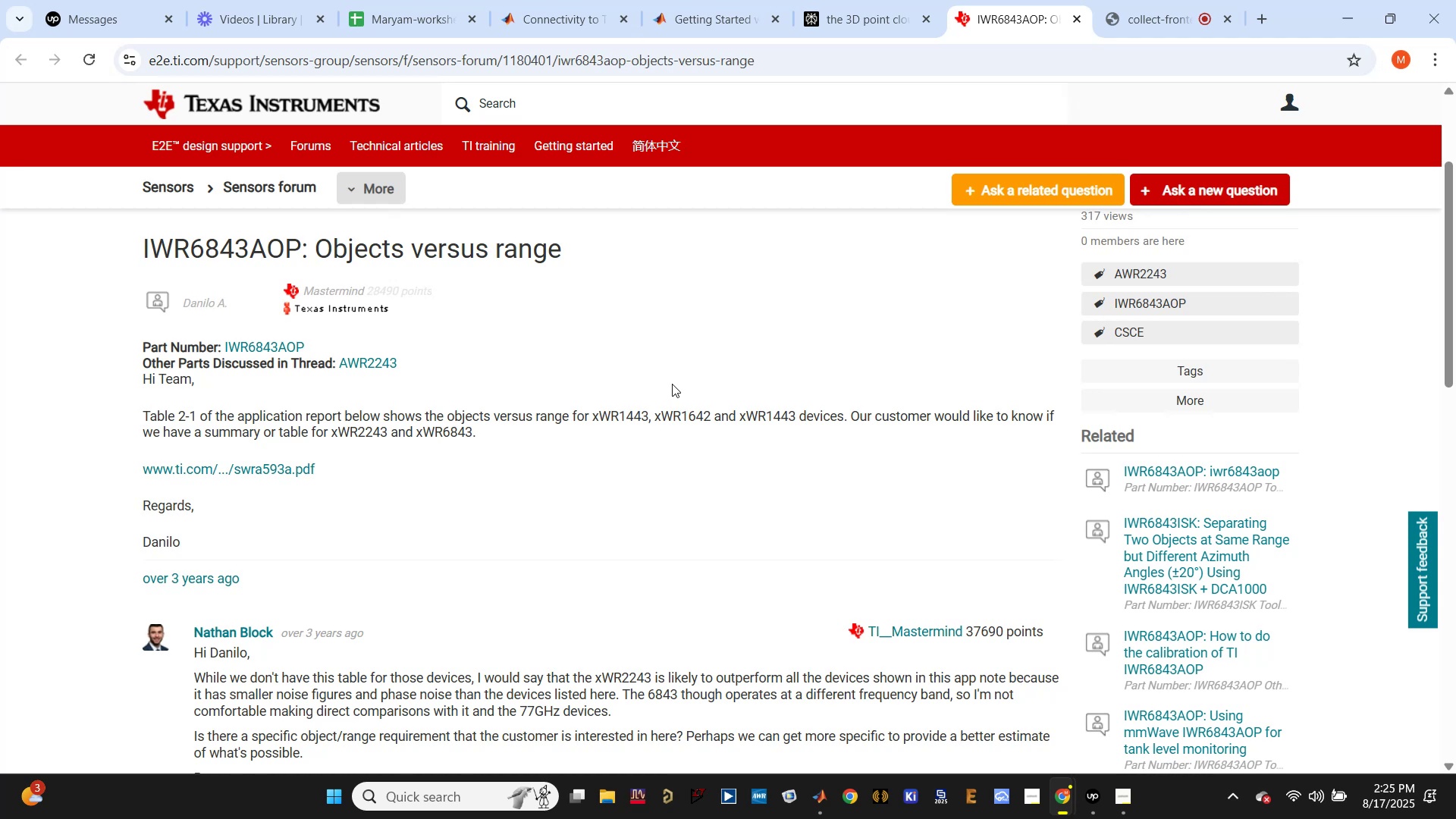 
wait(5.97)
 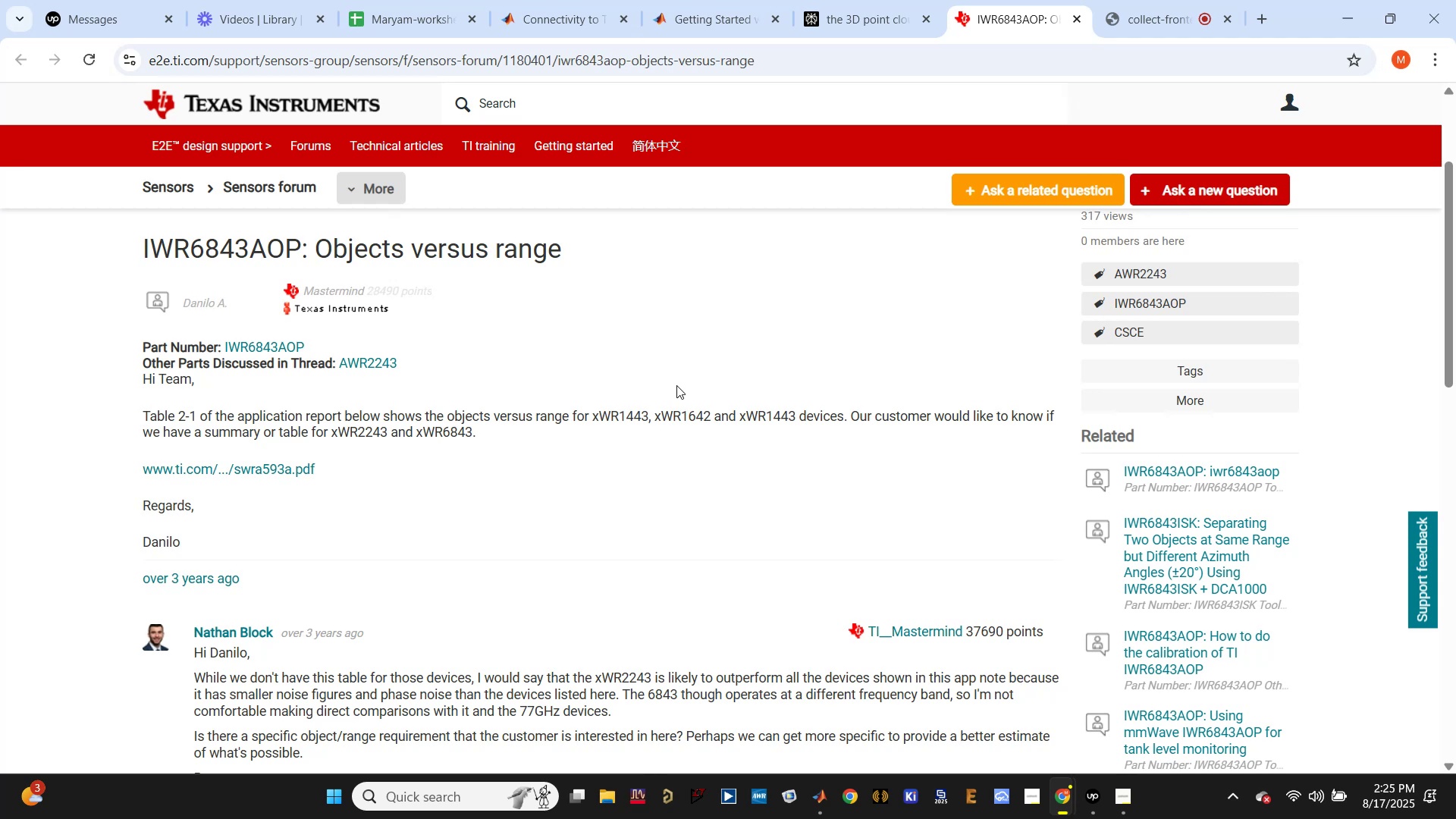 
scroll: coordinate [638, 370], scroll_direction: down, amount: 4.0
 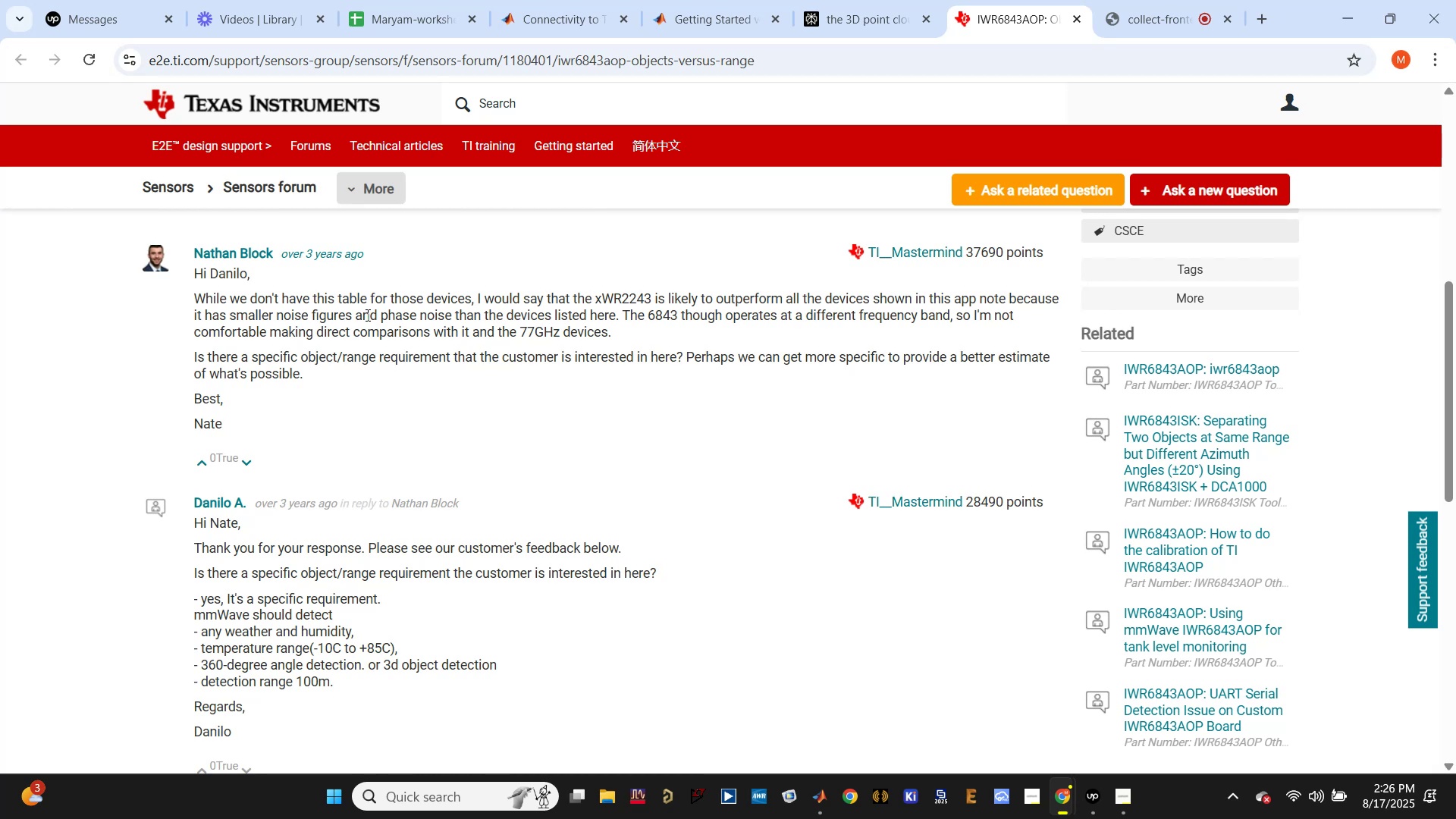 
wait(11.76)
 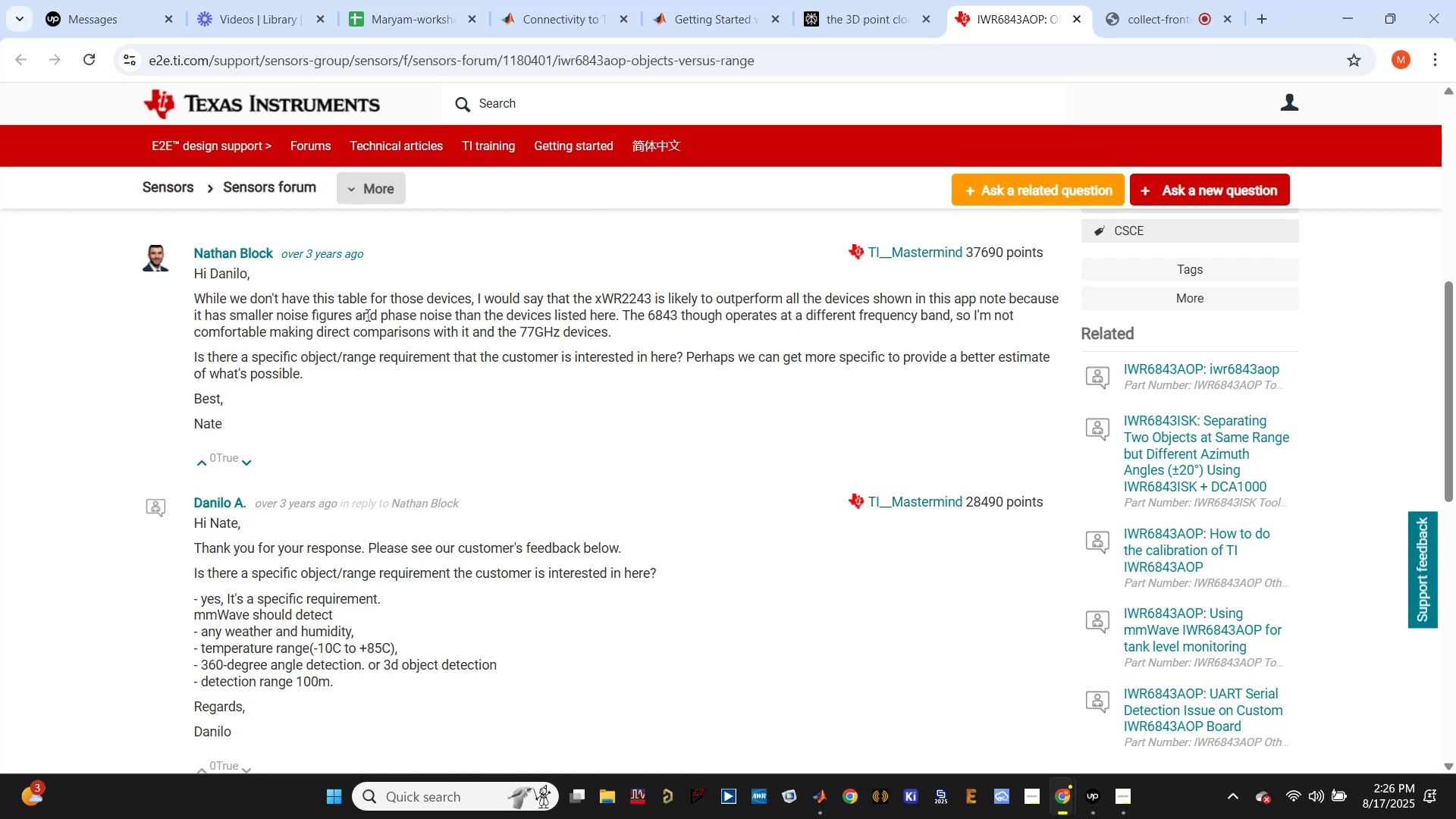 
left_click_drag(start_coordinate=[322, 331], to_coordinate=[600, 337])
 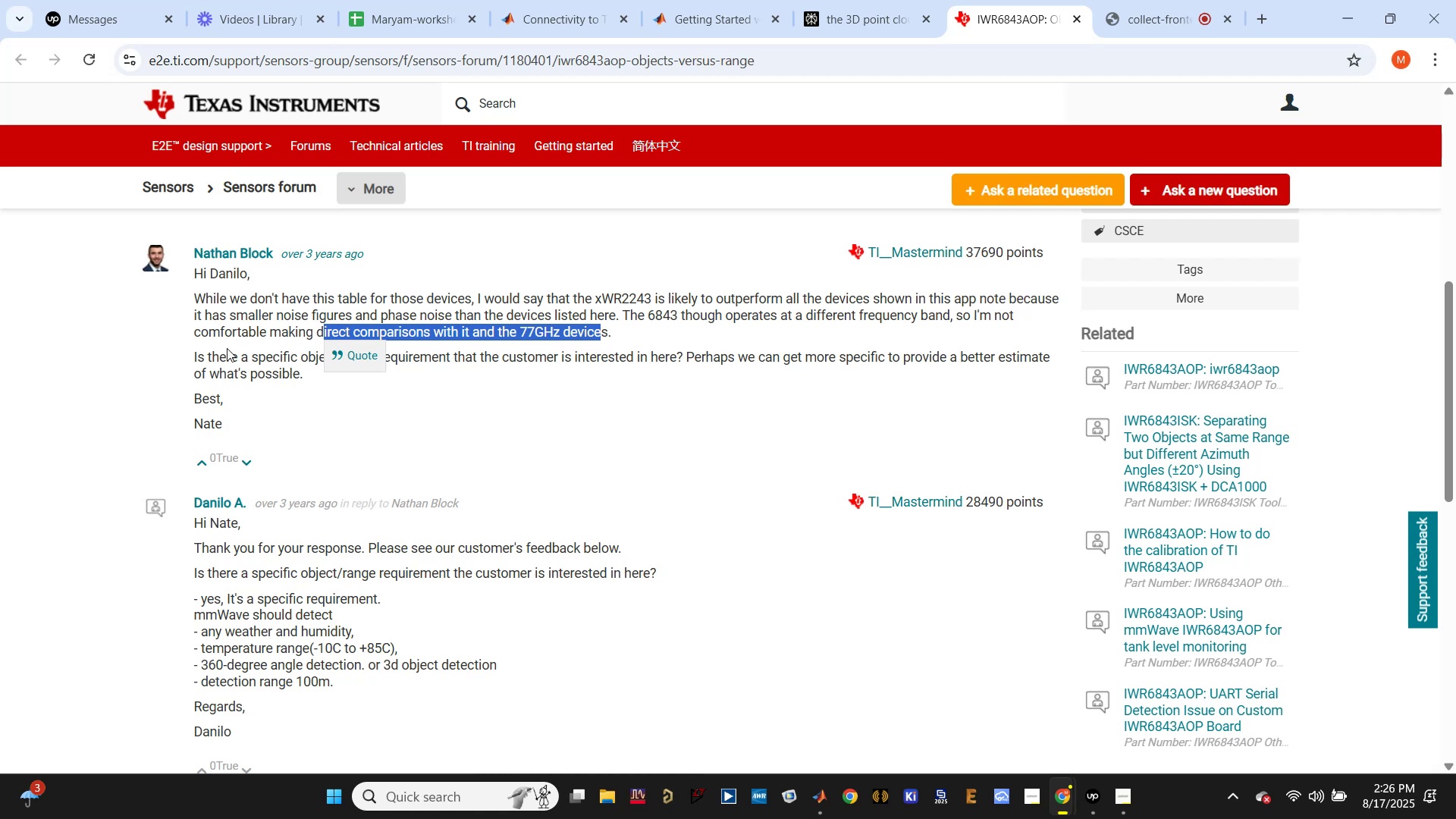 
left_click([218, 351])
 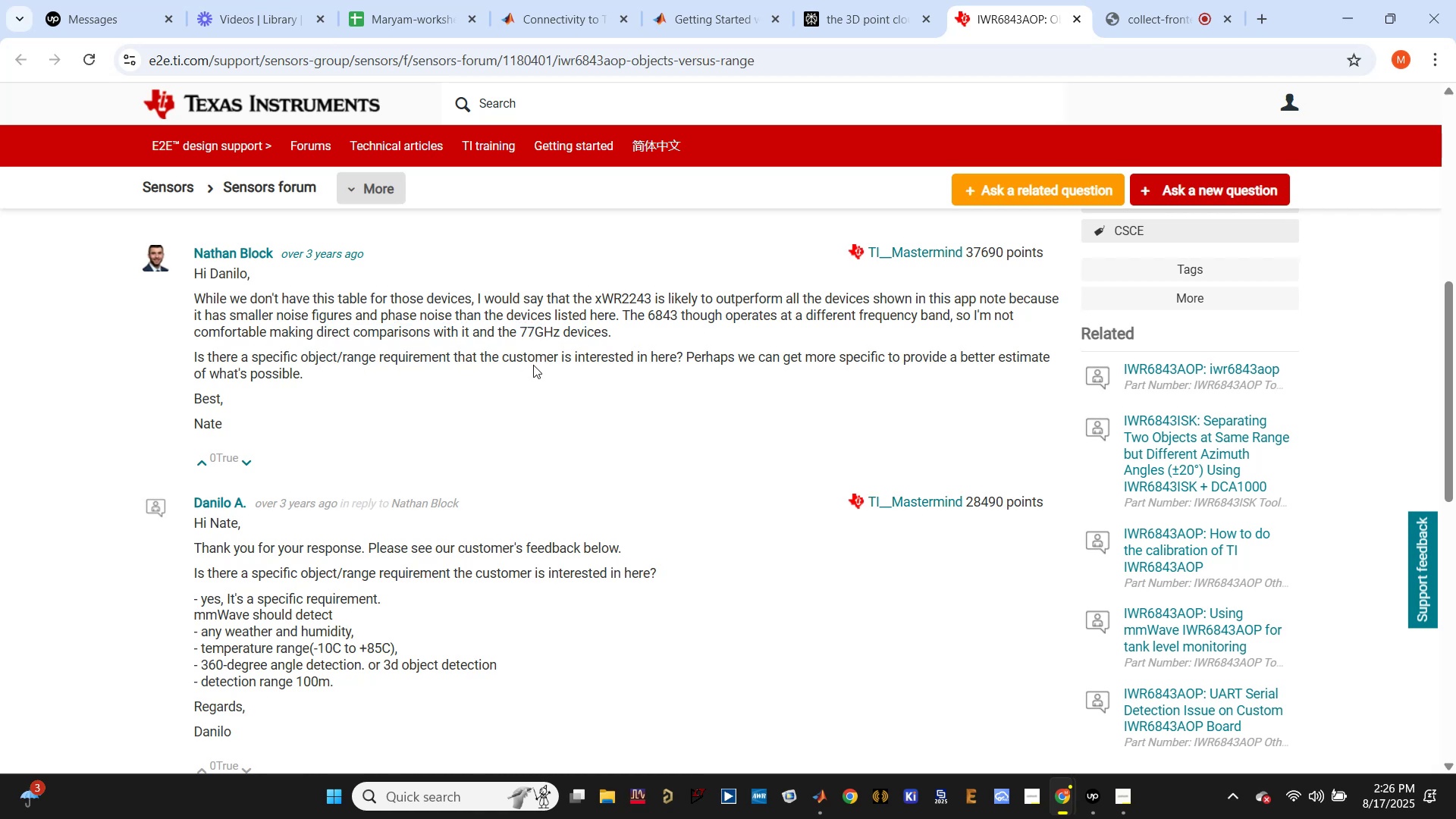 
scroll: coordinate [598, 366], scroll_direction: down, amount: 2.0
 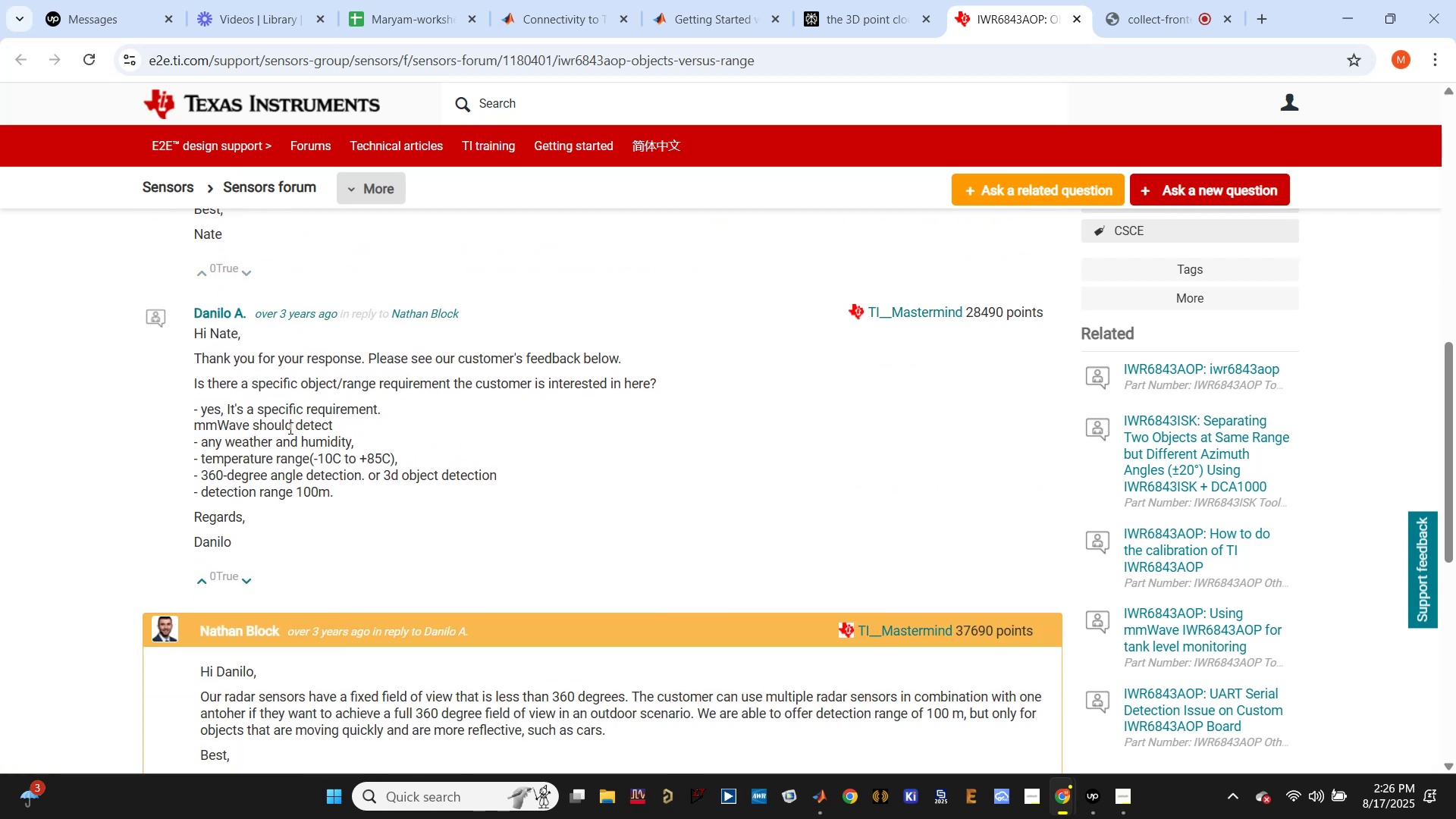 
wait(9.28)
 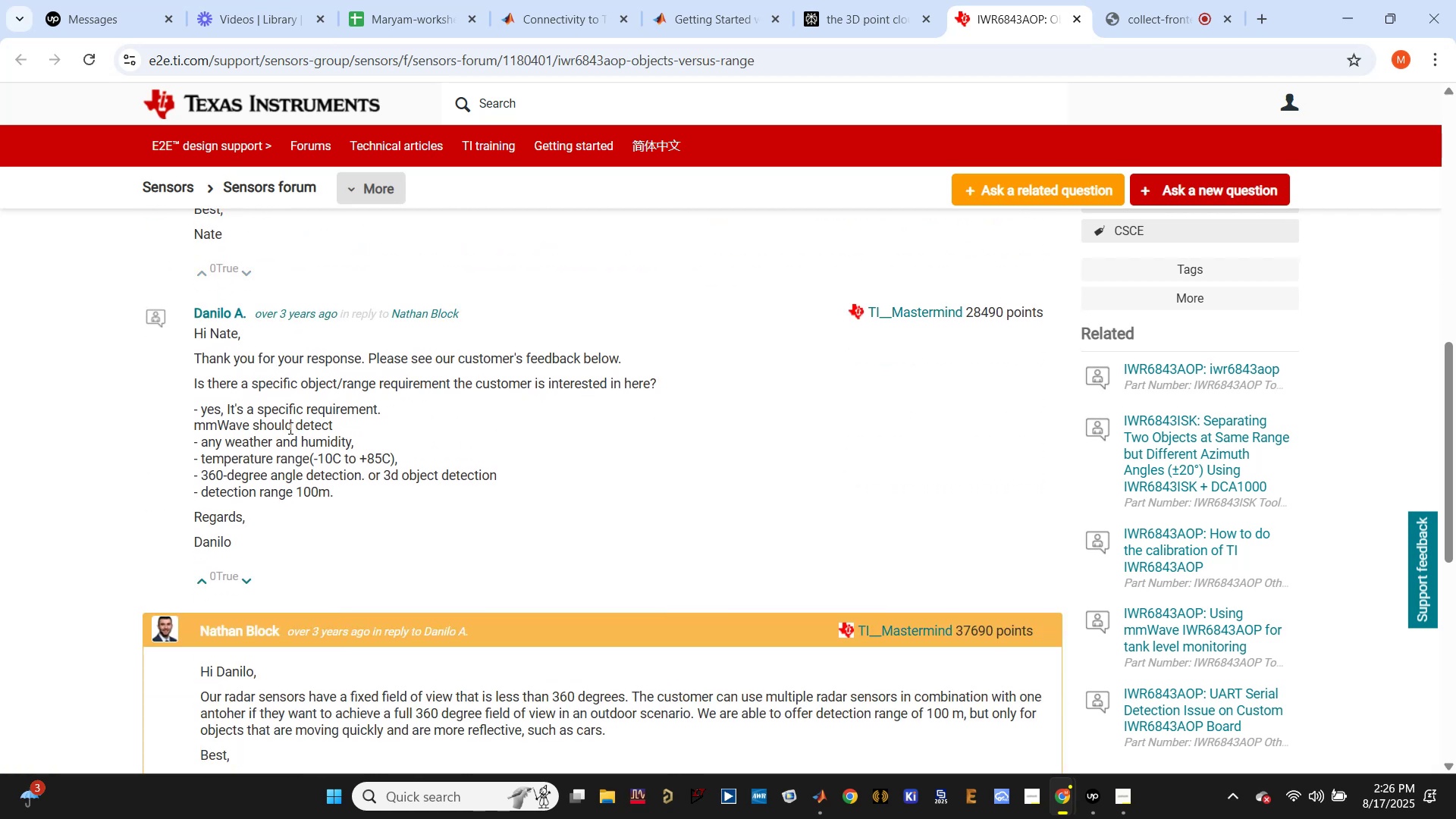 
scroll: coordinate [321, 482], scroll_direction: down, amount: 3.0
 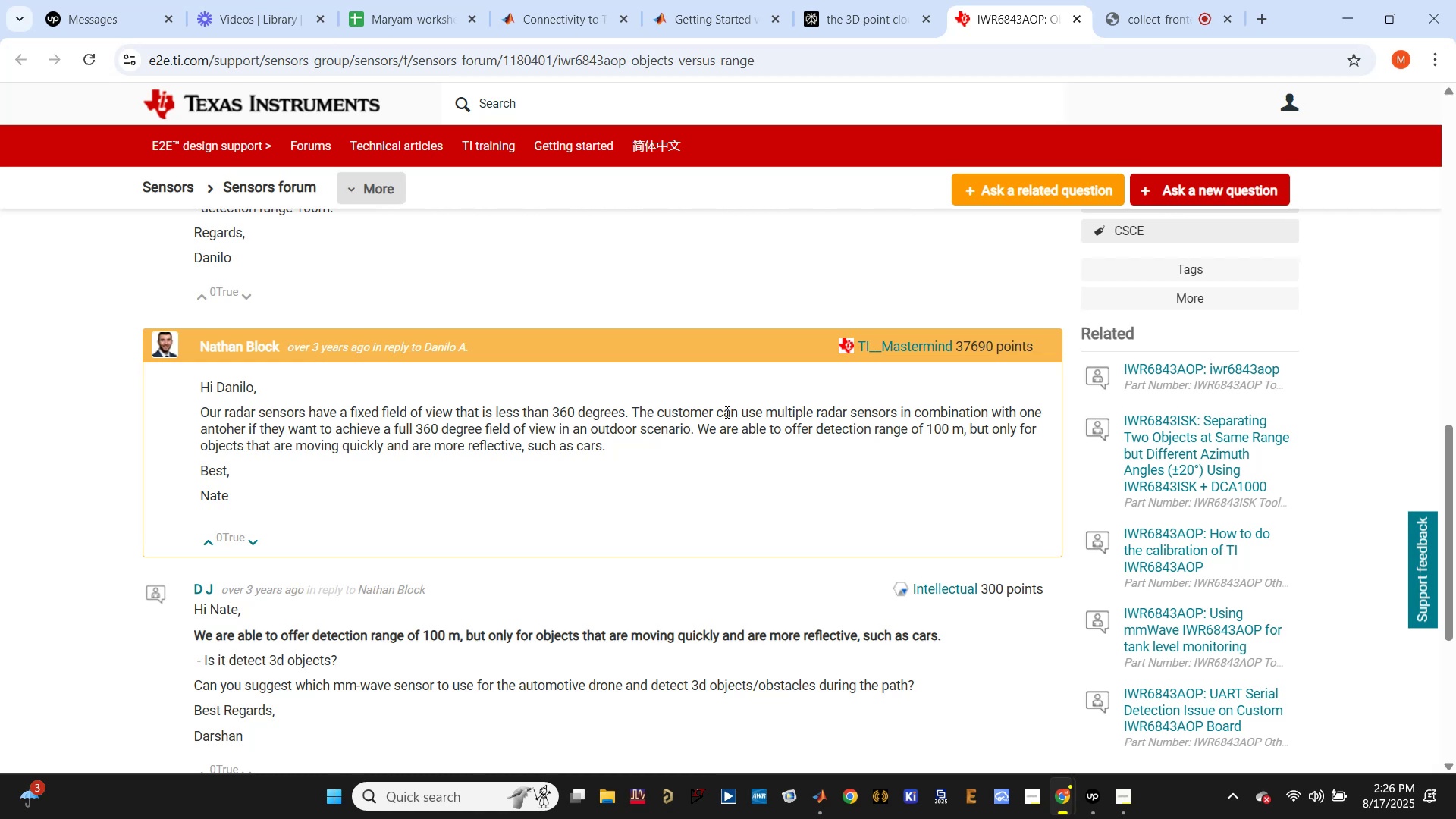 
wait(14.41)
 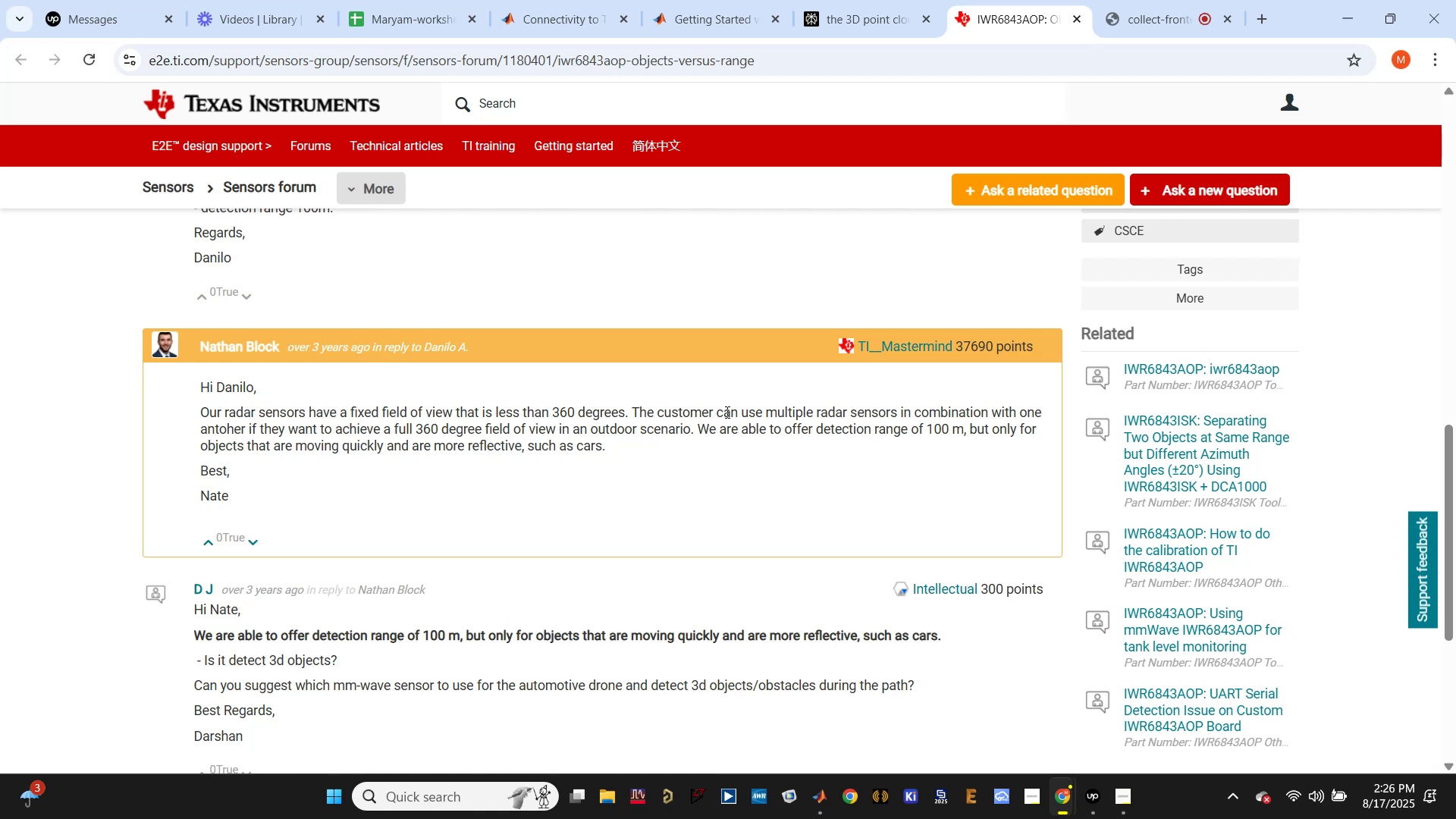 
scroll: coordinate [559, 453], scroll_direction: down, amount: 7.0
 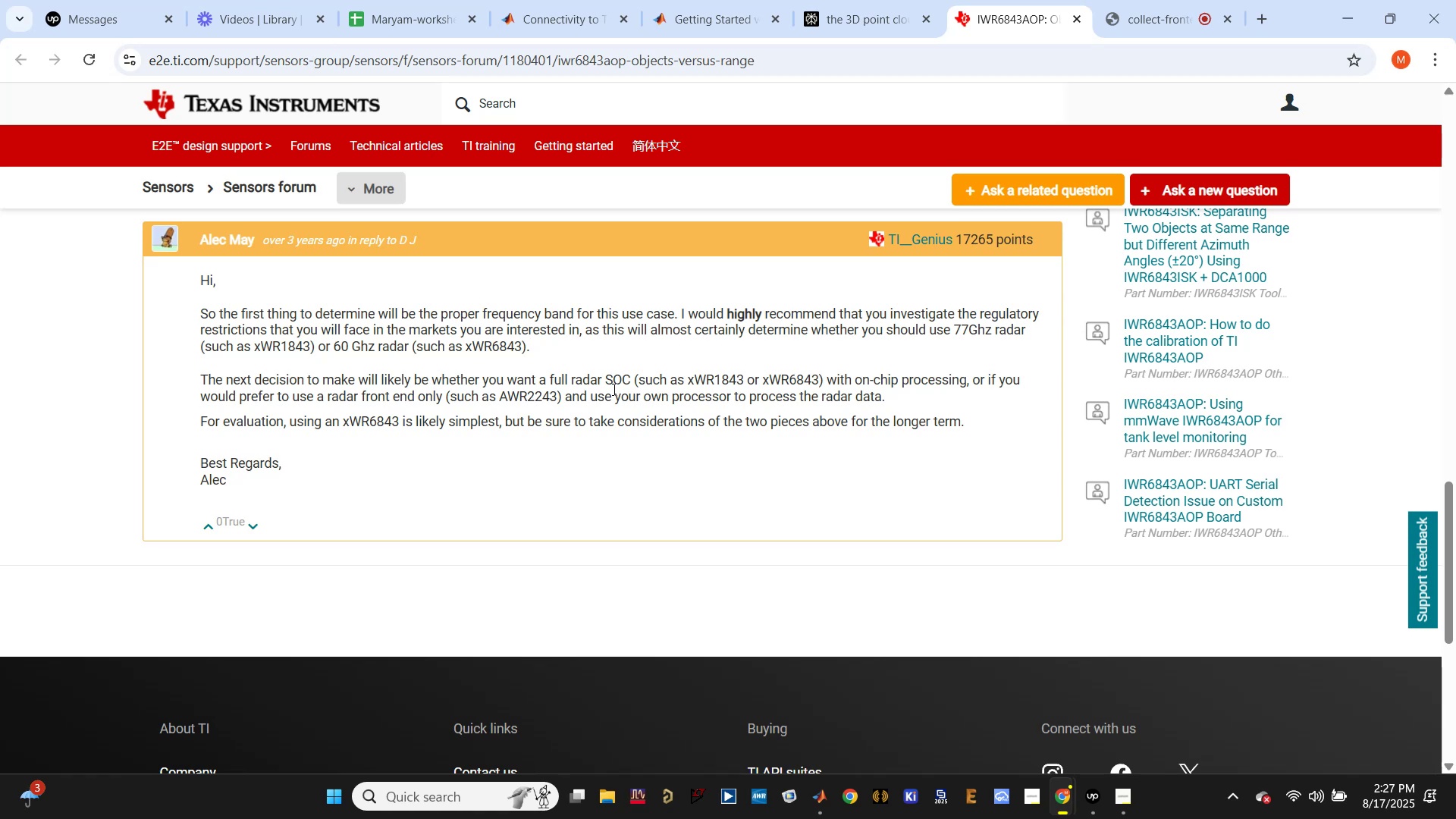 
wait(24.39)
 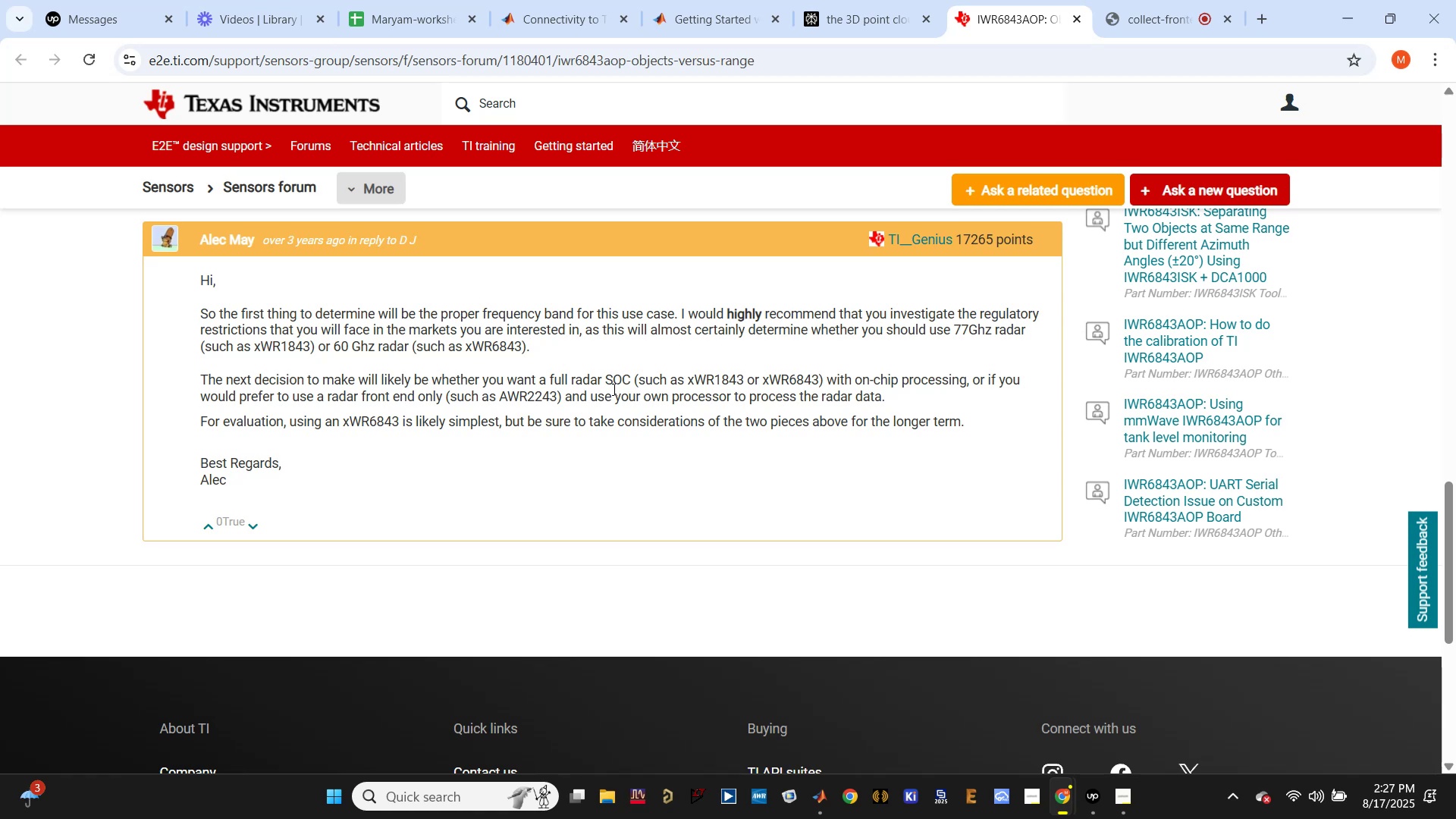 
scroll: coordinate [613, 388], scroll_direction: down, amount: 1.0
 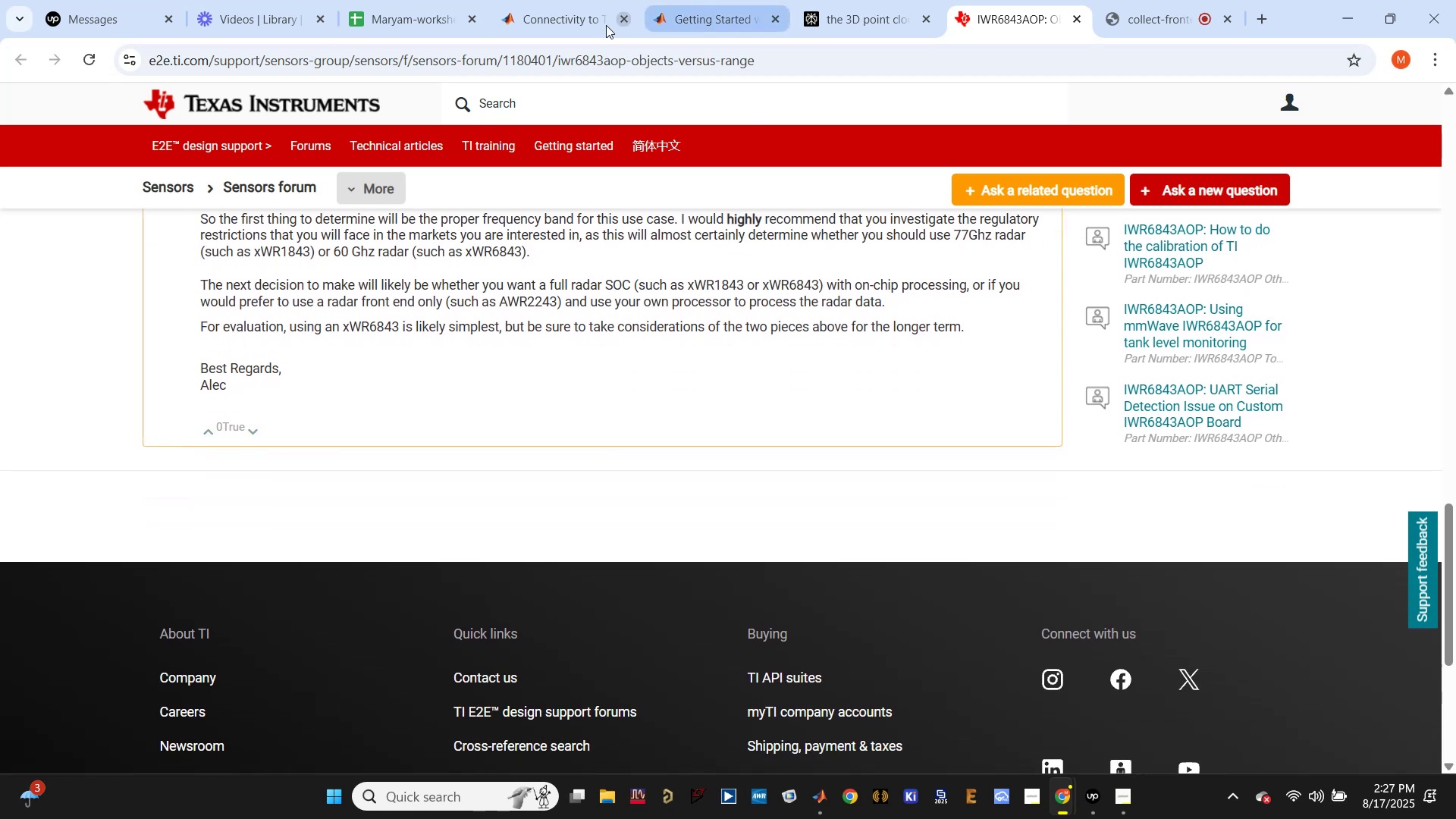 
left_click([576, 13])
 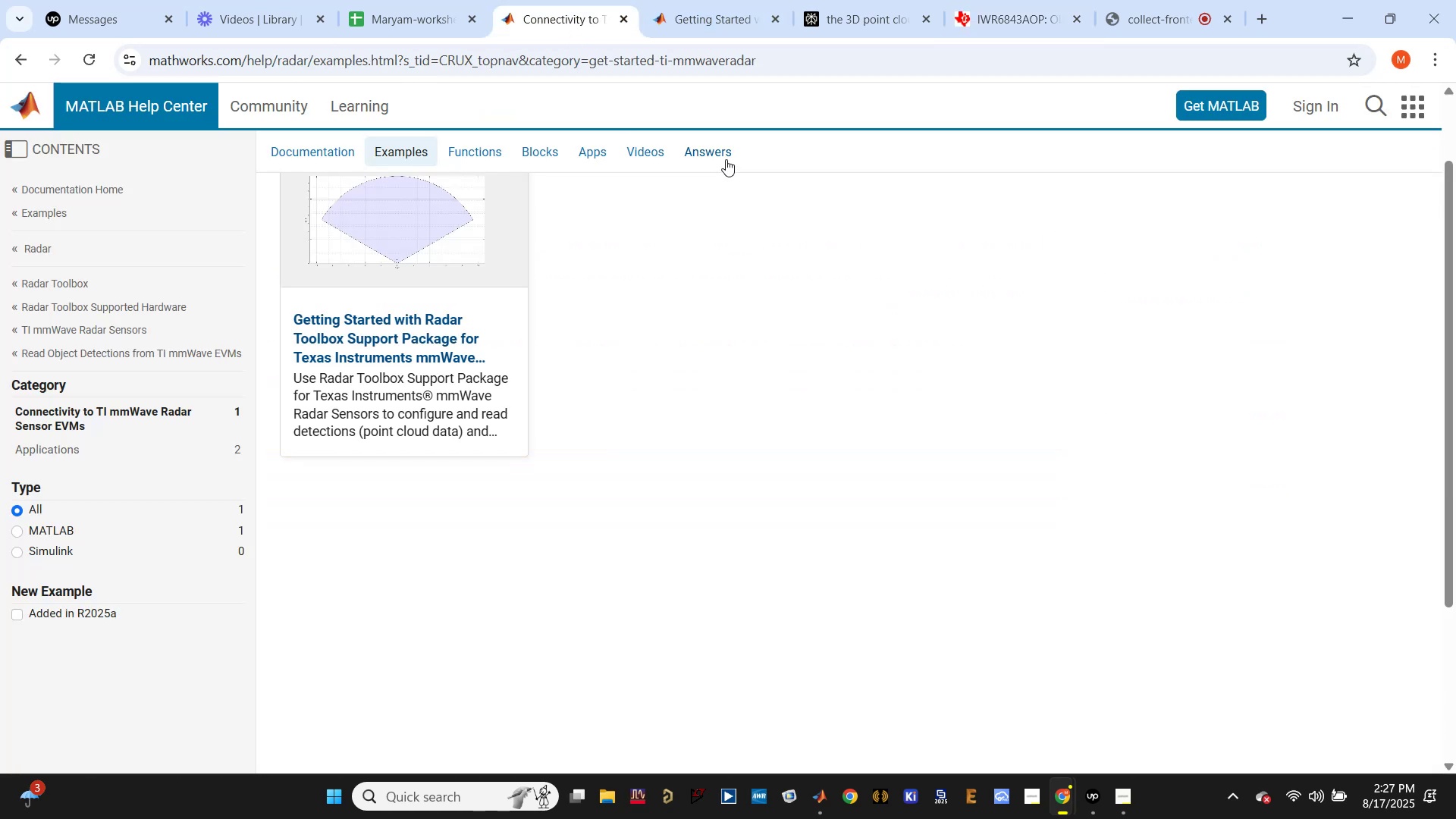 
scroll: coordinate [698, 149], scroll_direction: up, amount: 4.0
 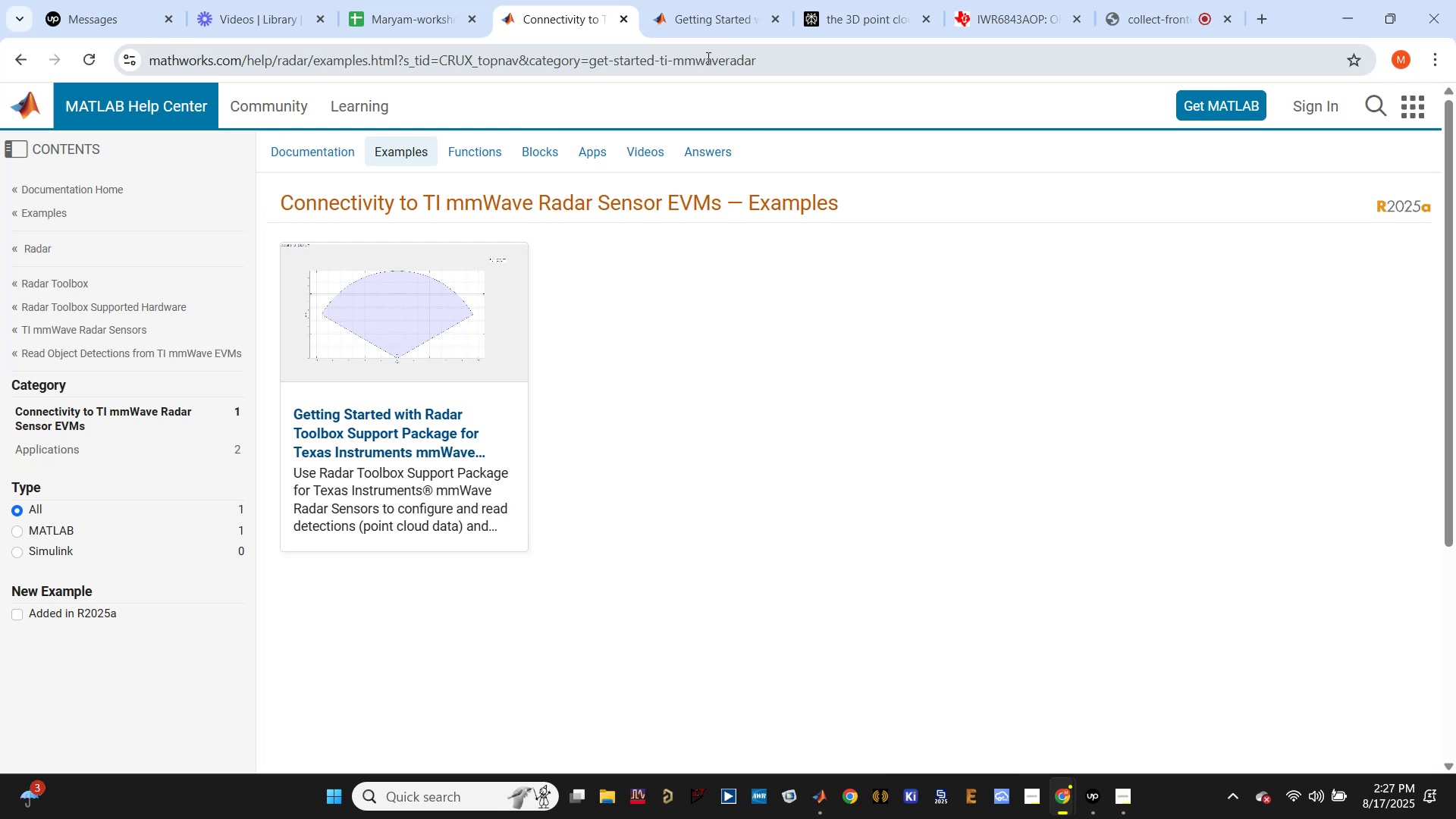 
left_click([686, 42])
 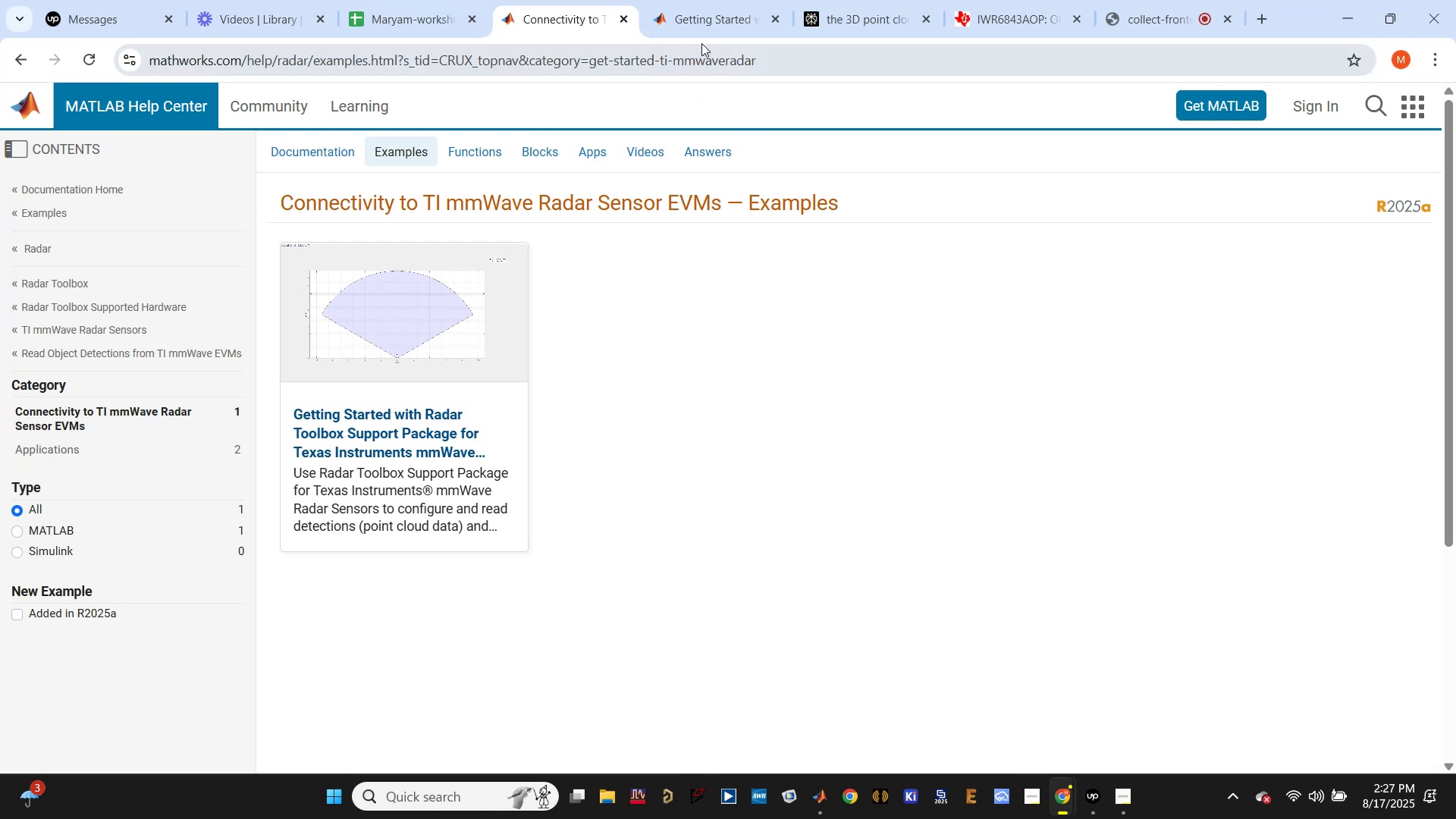 
left_click([708, 16])
 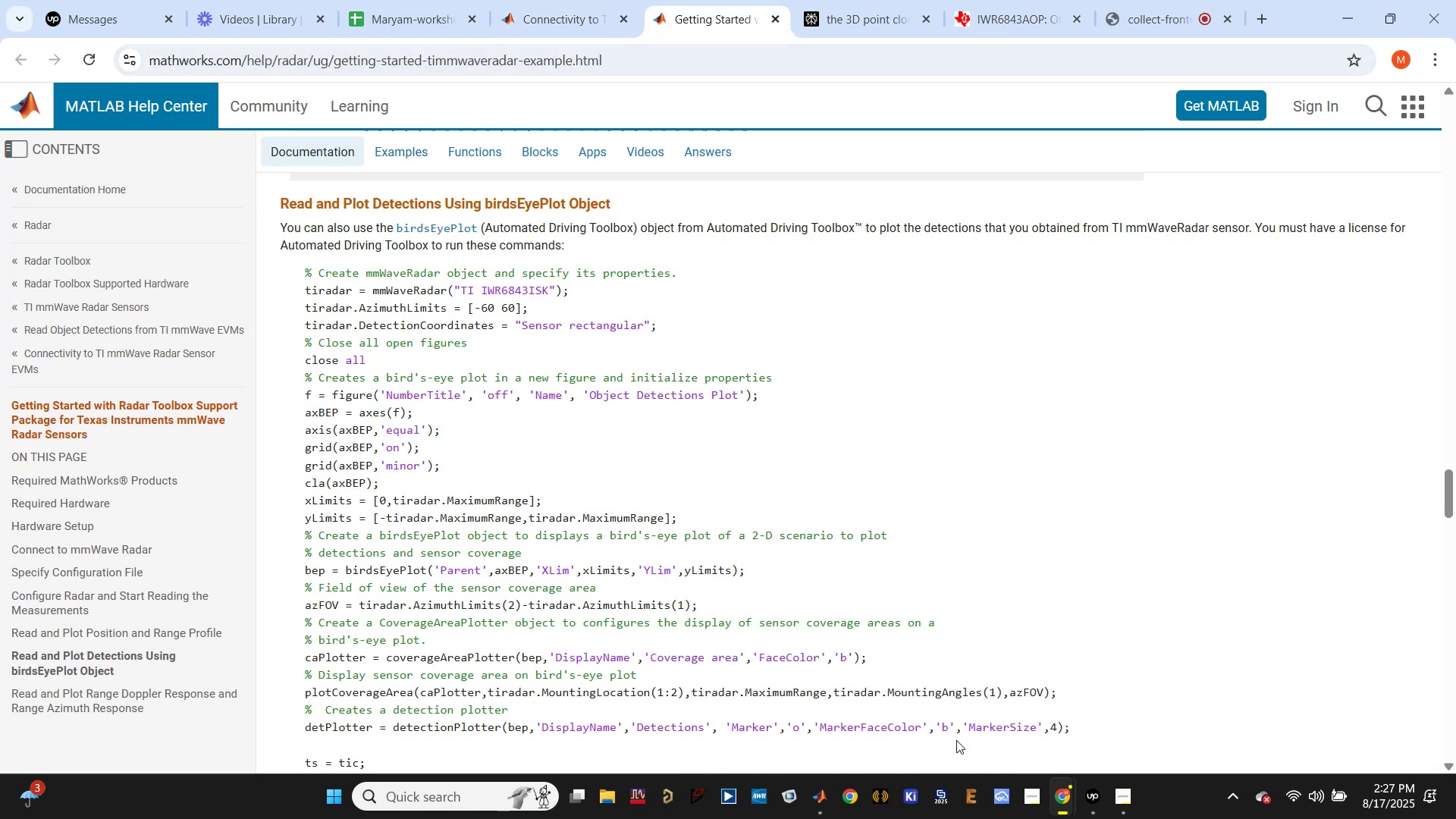 
wait(6.12)
 